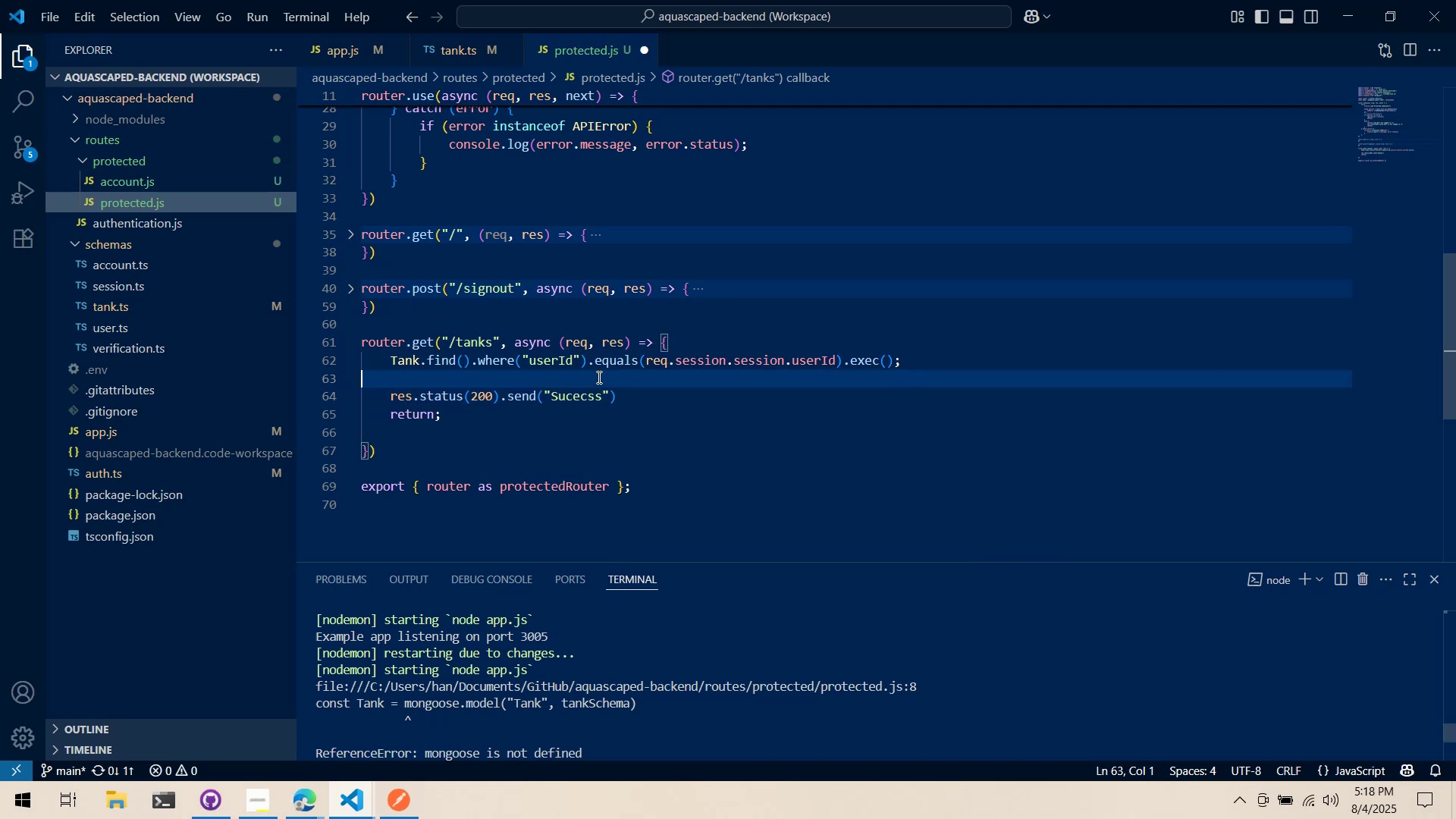 
key(Control+Z)
 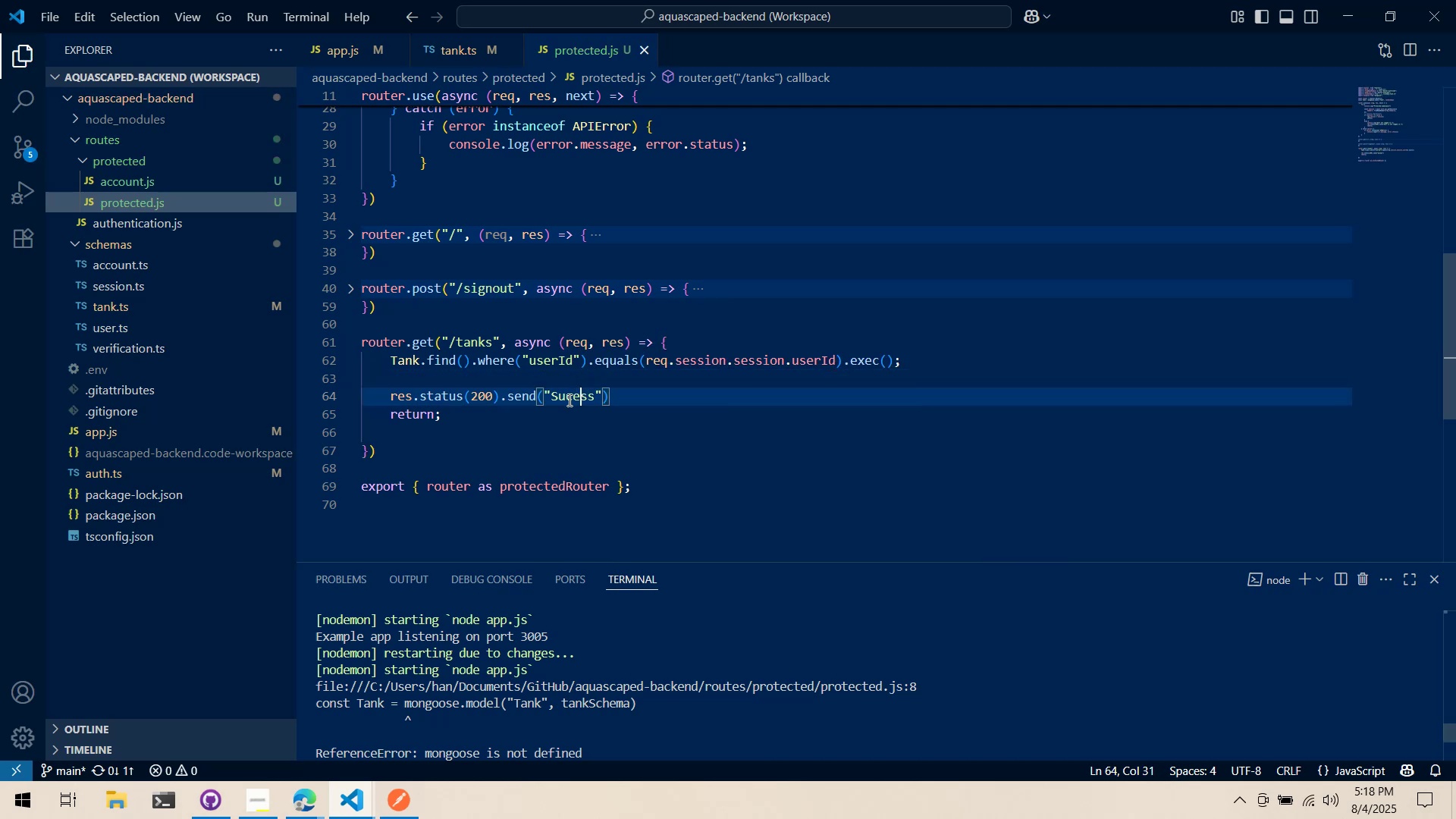 
left_click([567, 401])
 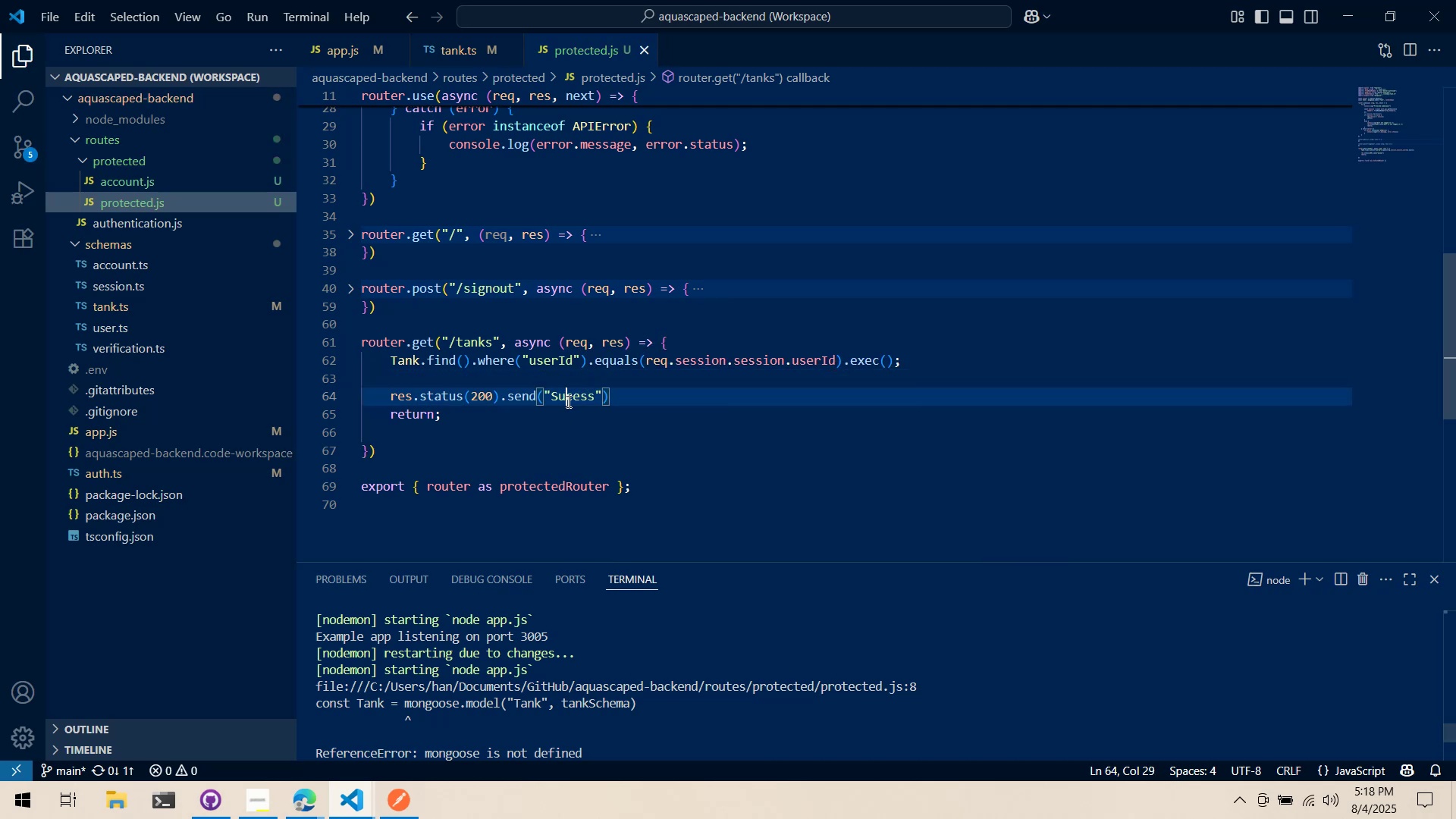 
key(C)
 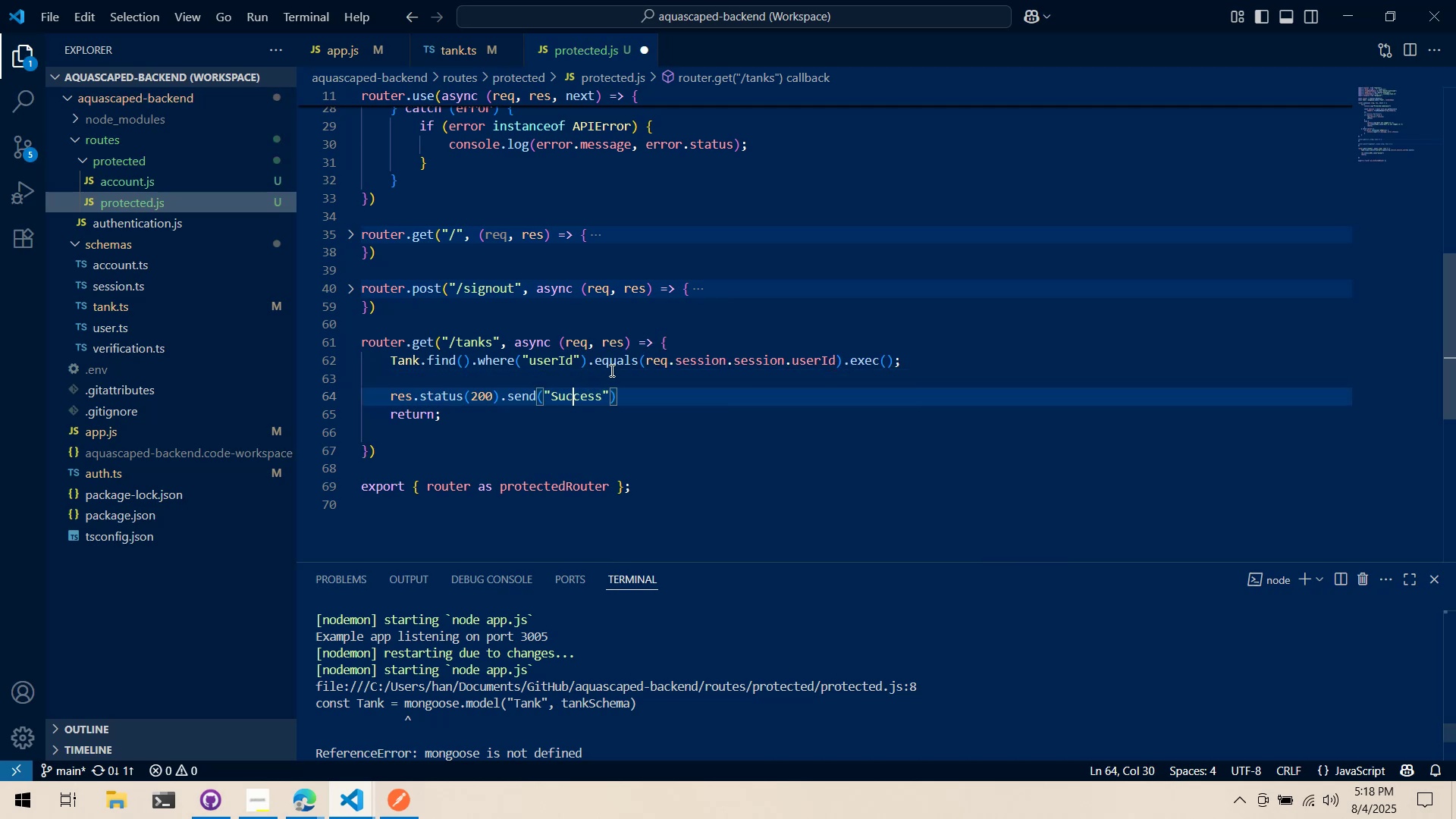 
double_click([610, 370])
 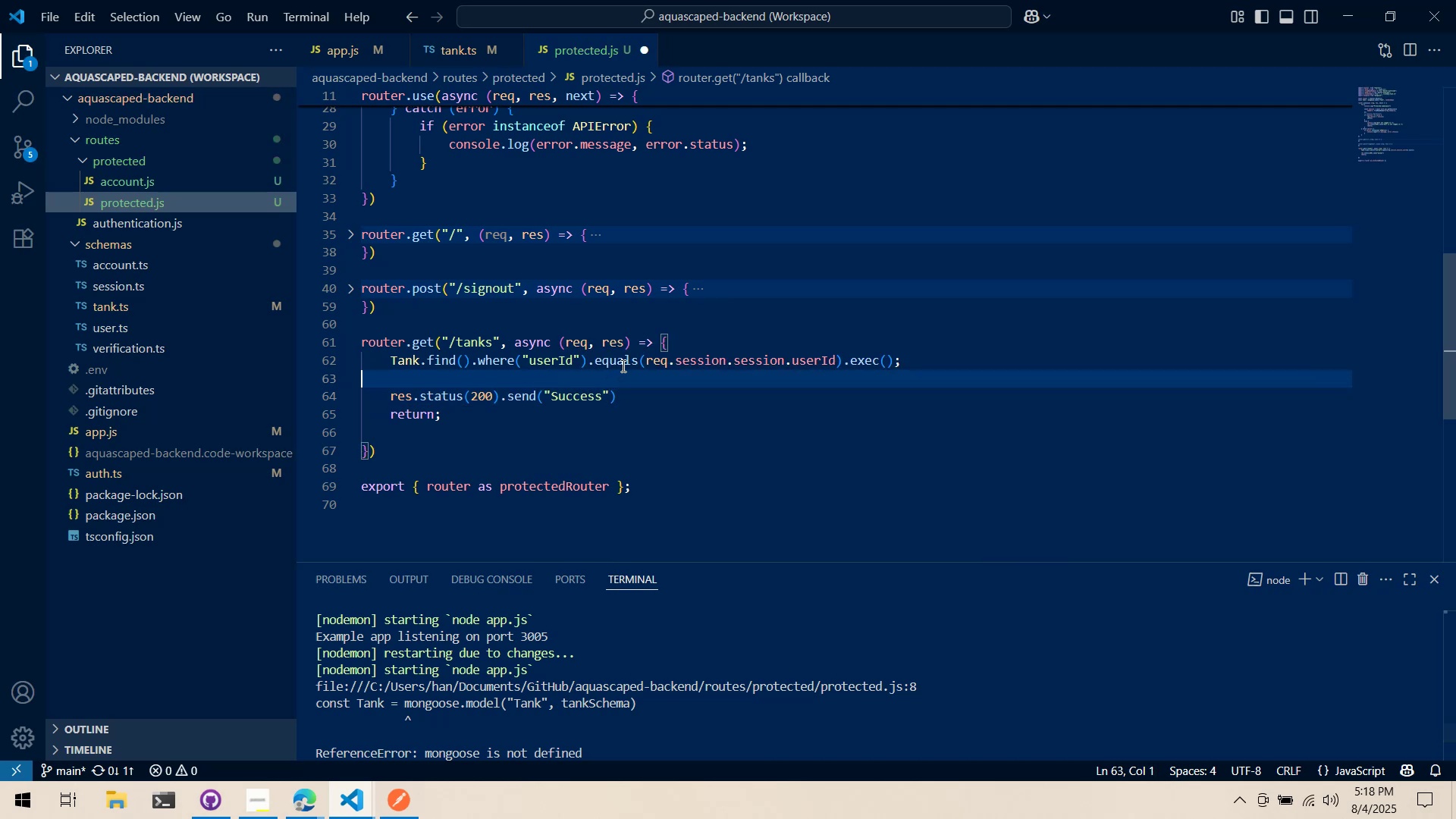 
key(Control+ControlLeft)
 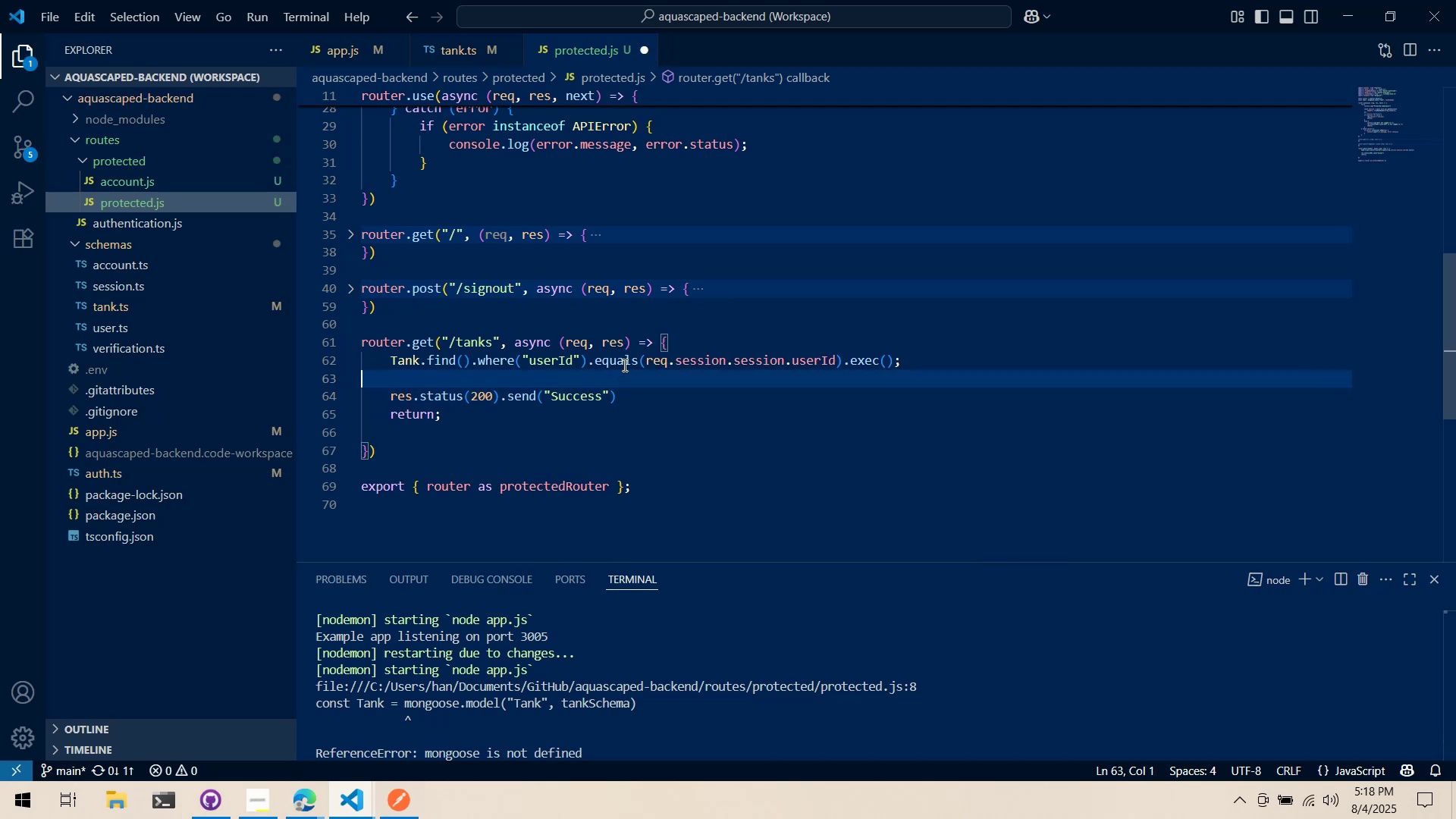 
key(Control+S)
 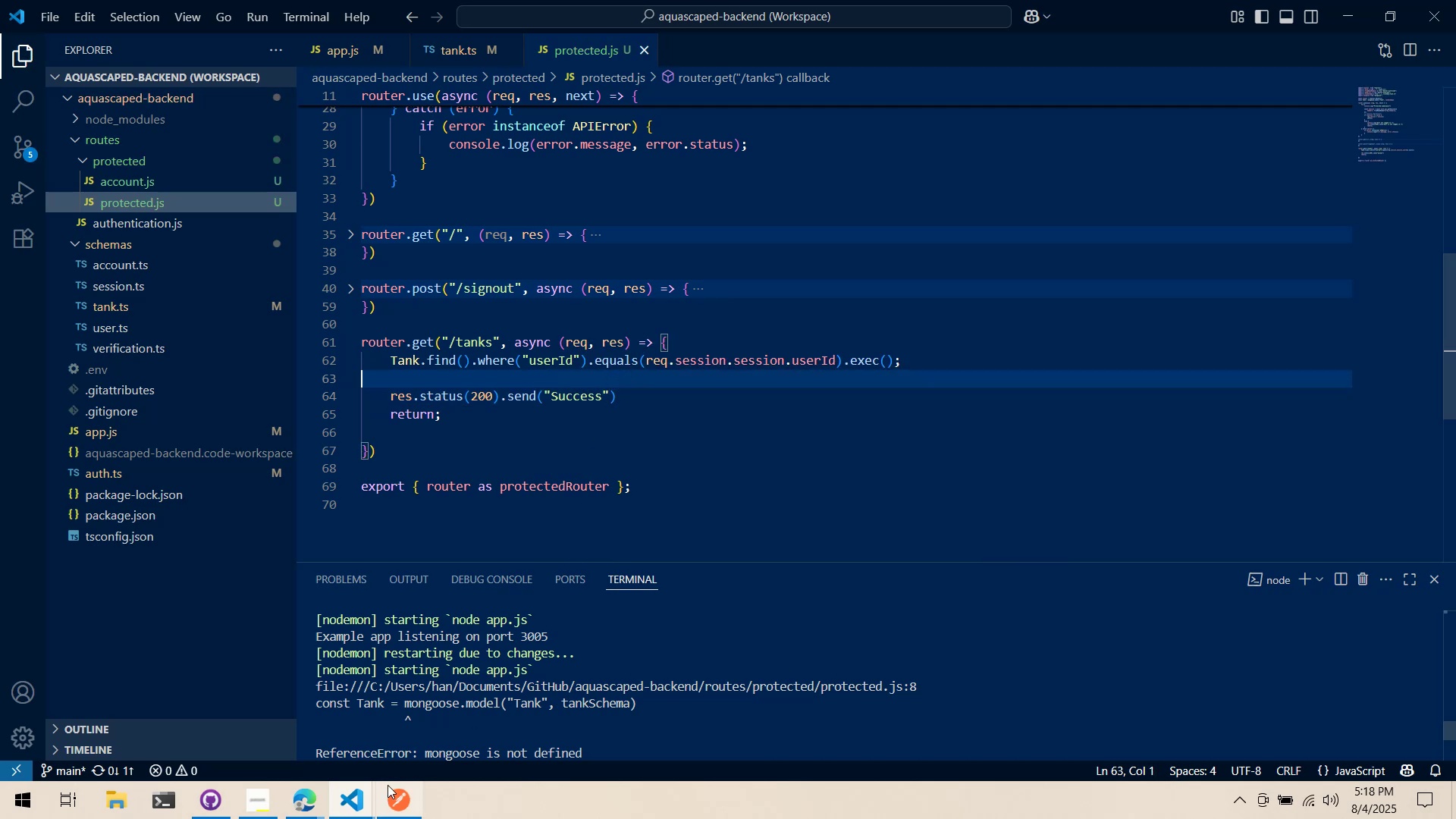 
left_click([398, 791])
 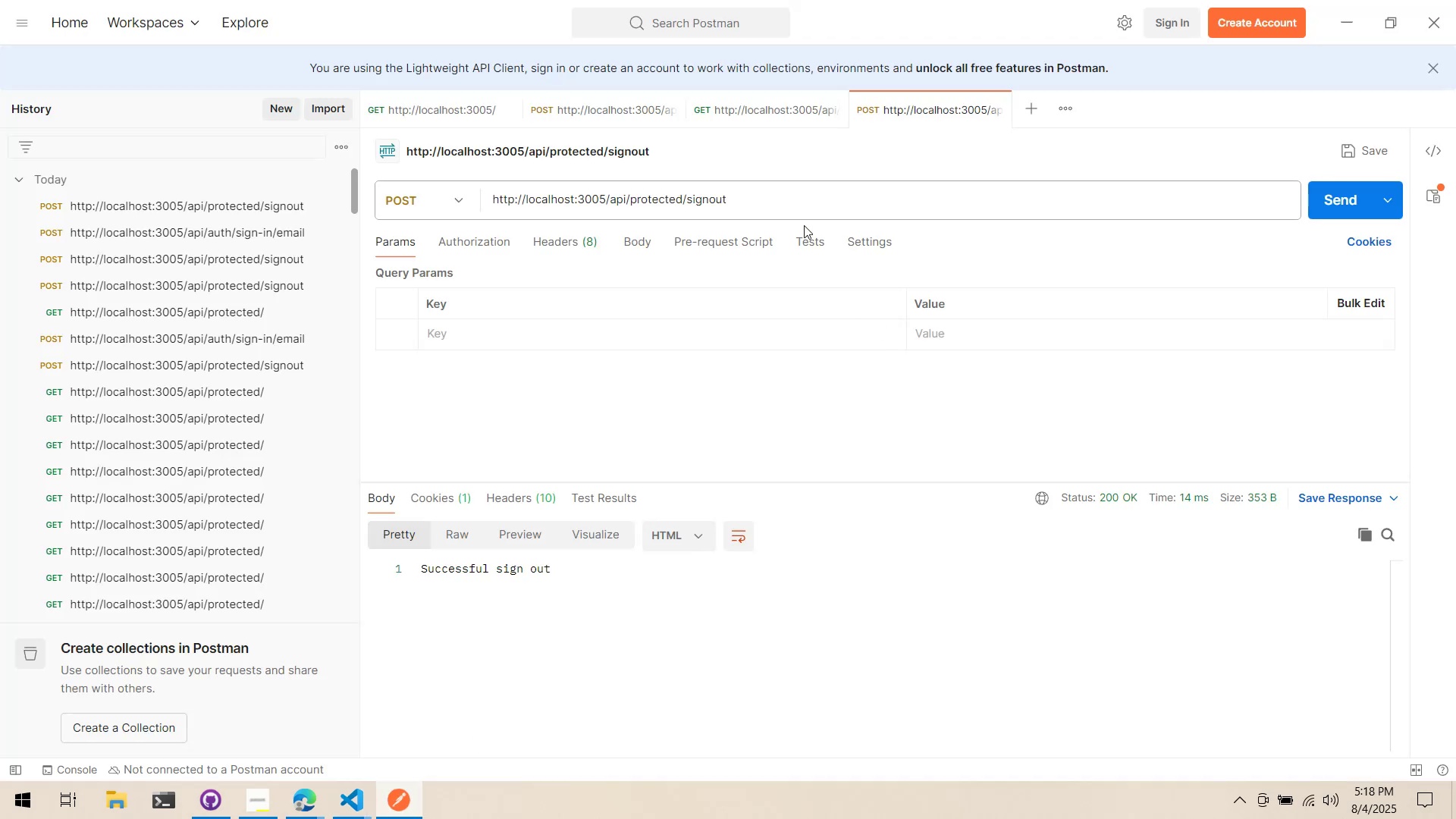 
left_click([803, 204])
 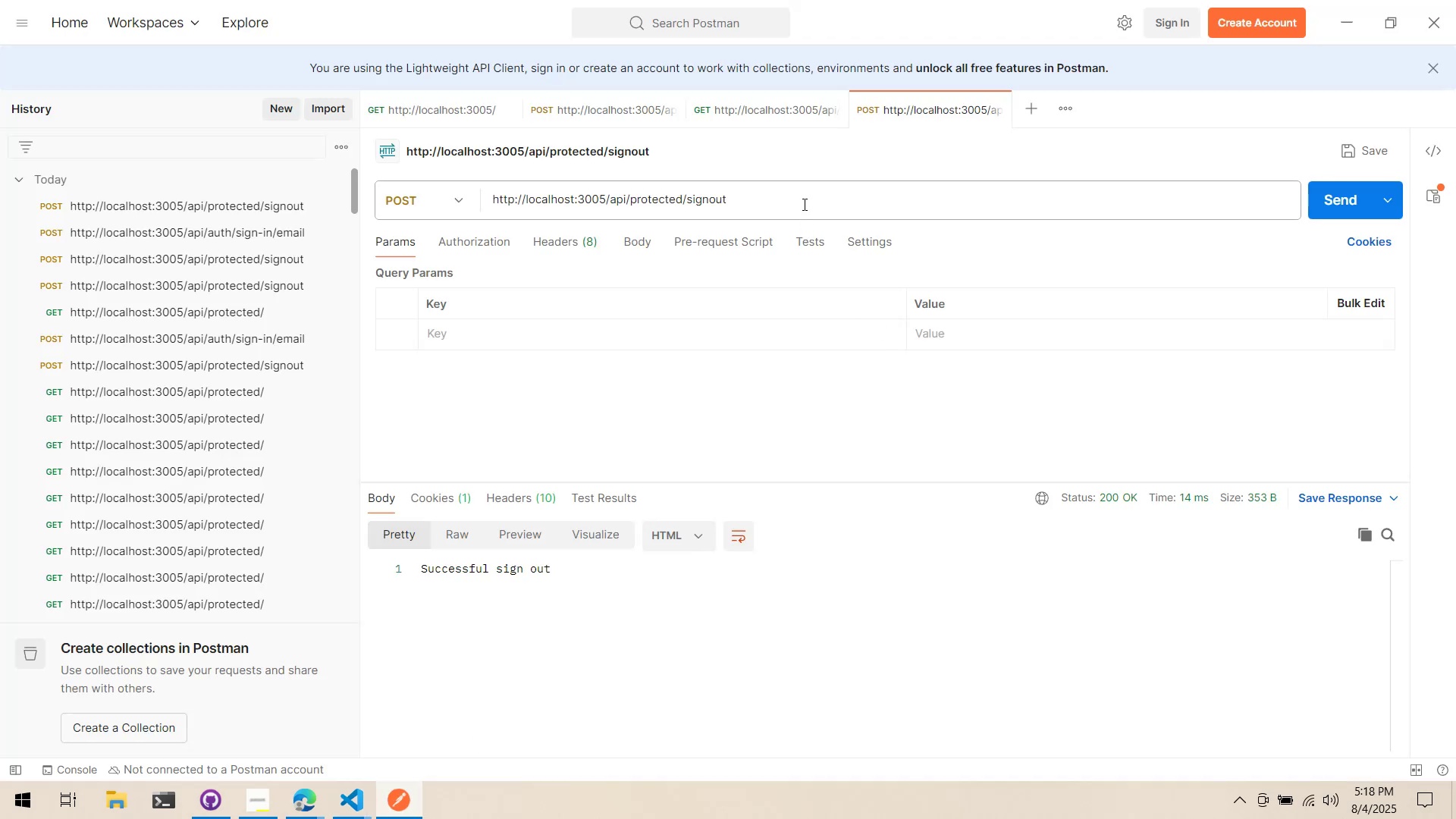 
key(Alt+AltLeft)
 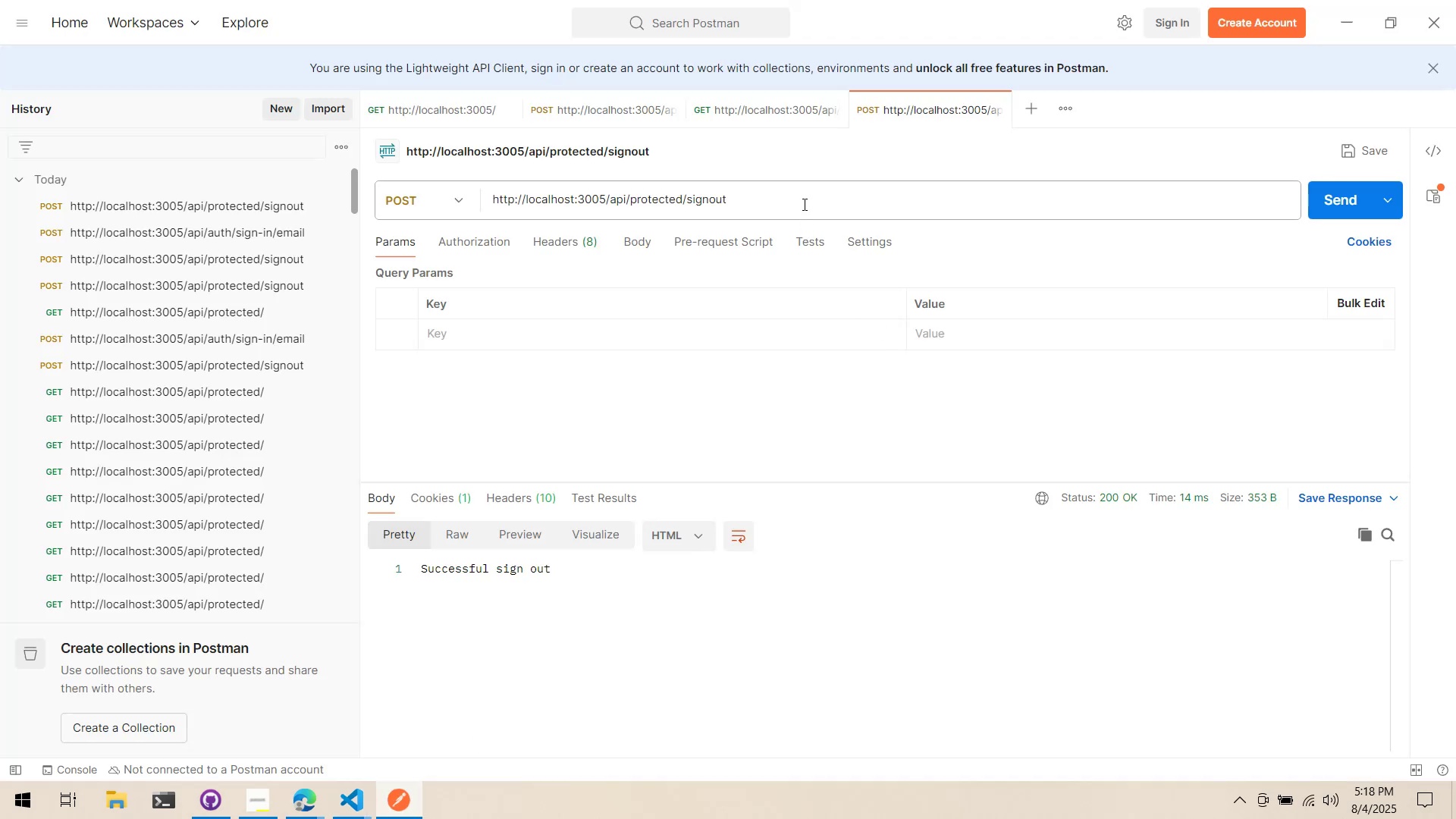 
key(Alt+Tab)
 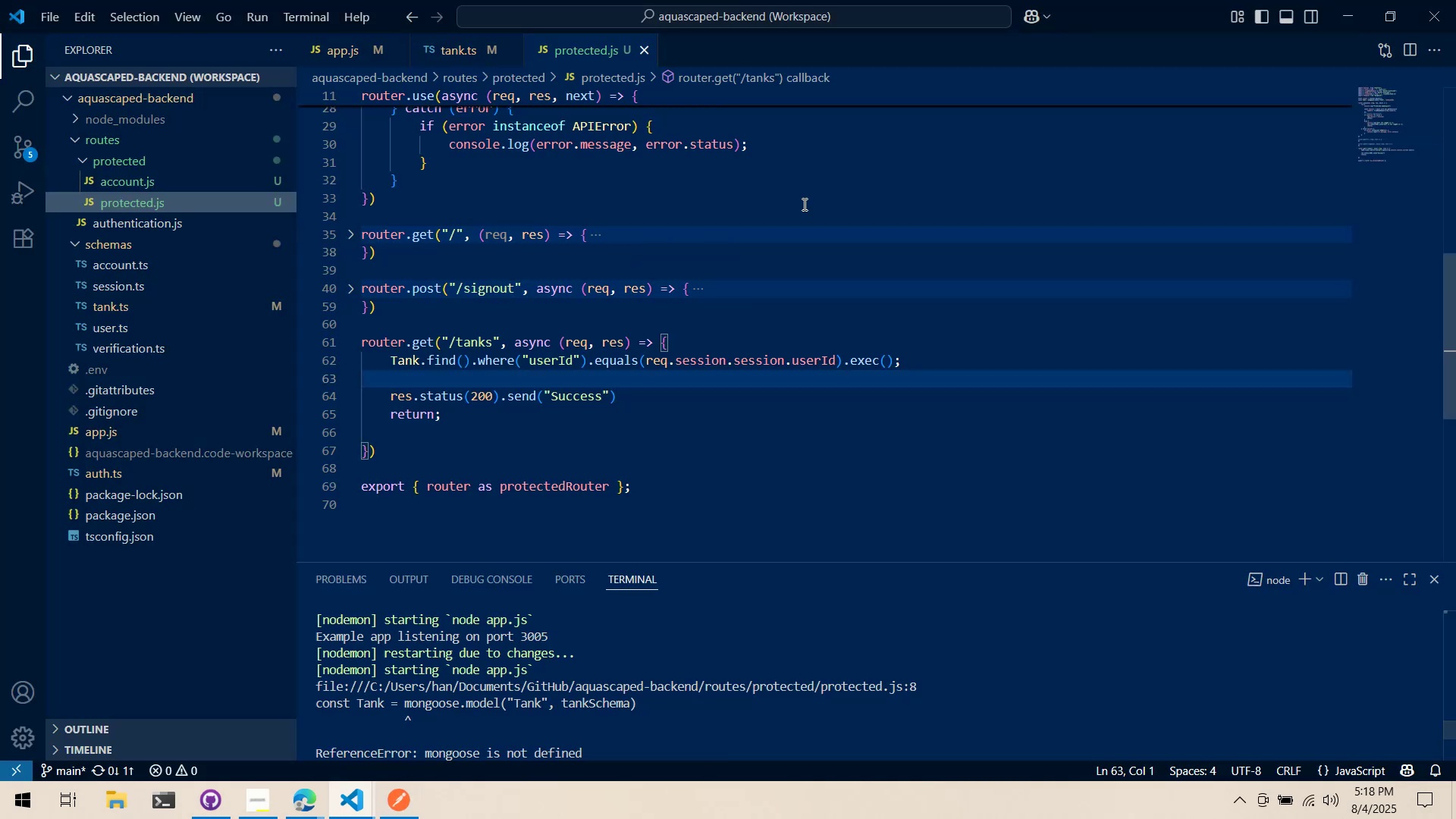 
key(Alt+AltLeft)
 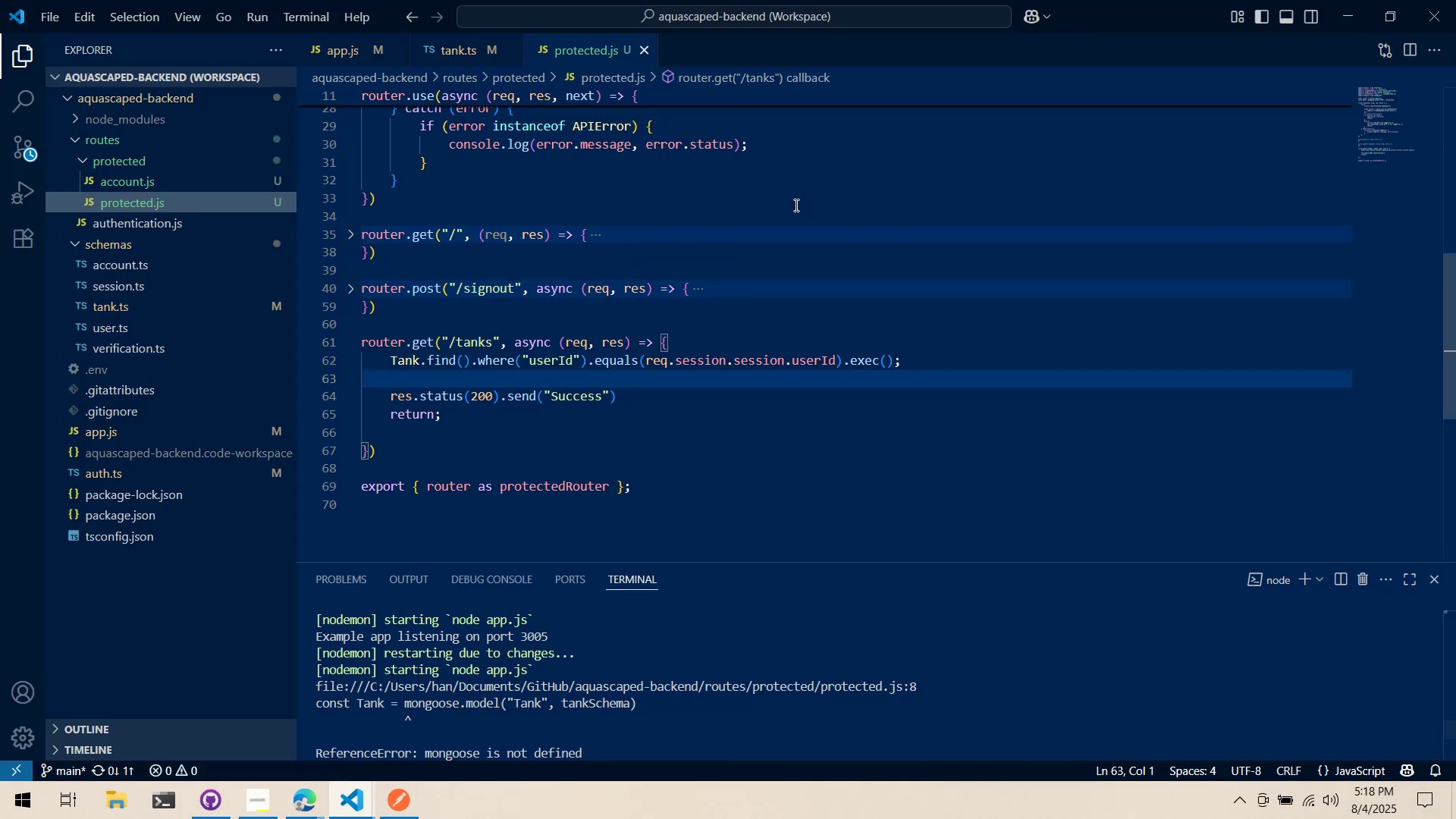 
key(Alt+Tab)
 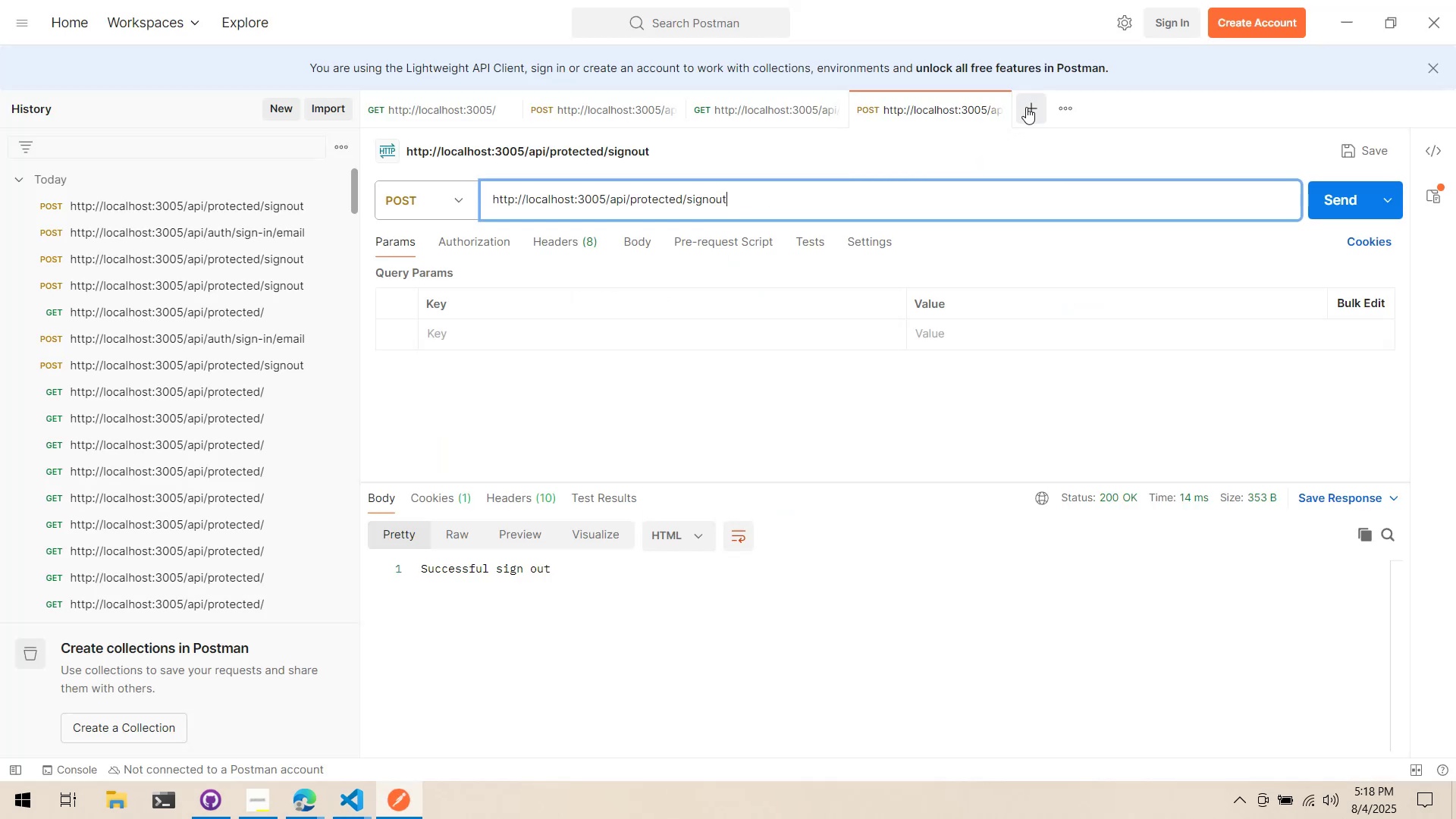 
left_click([772, 115])
 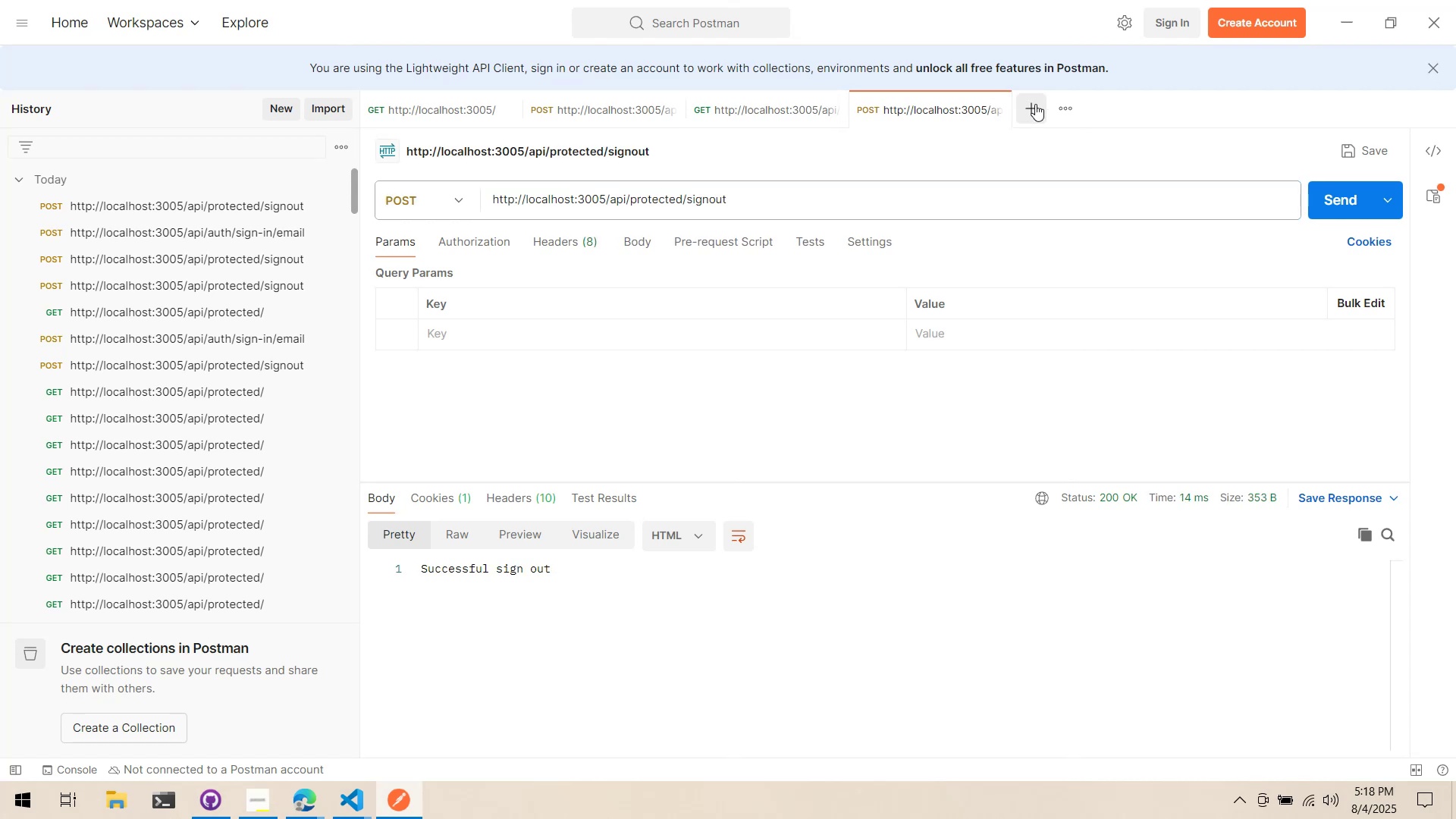 
double_click([1031, 105])
 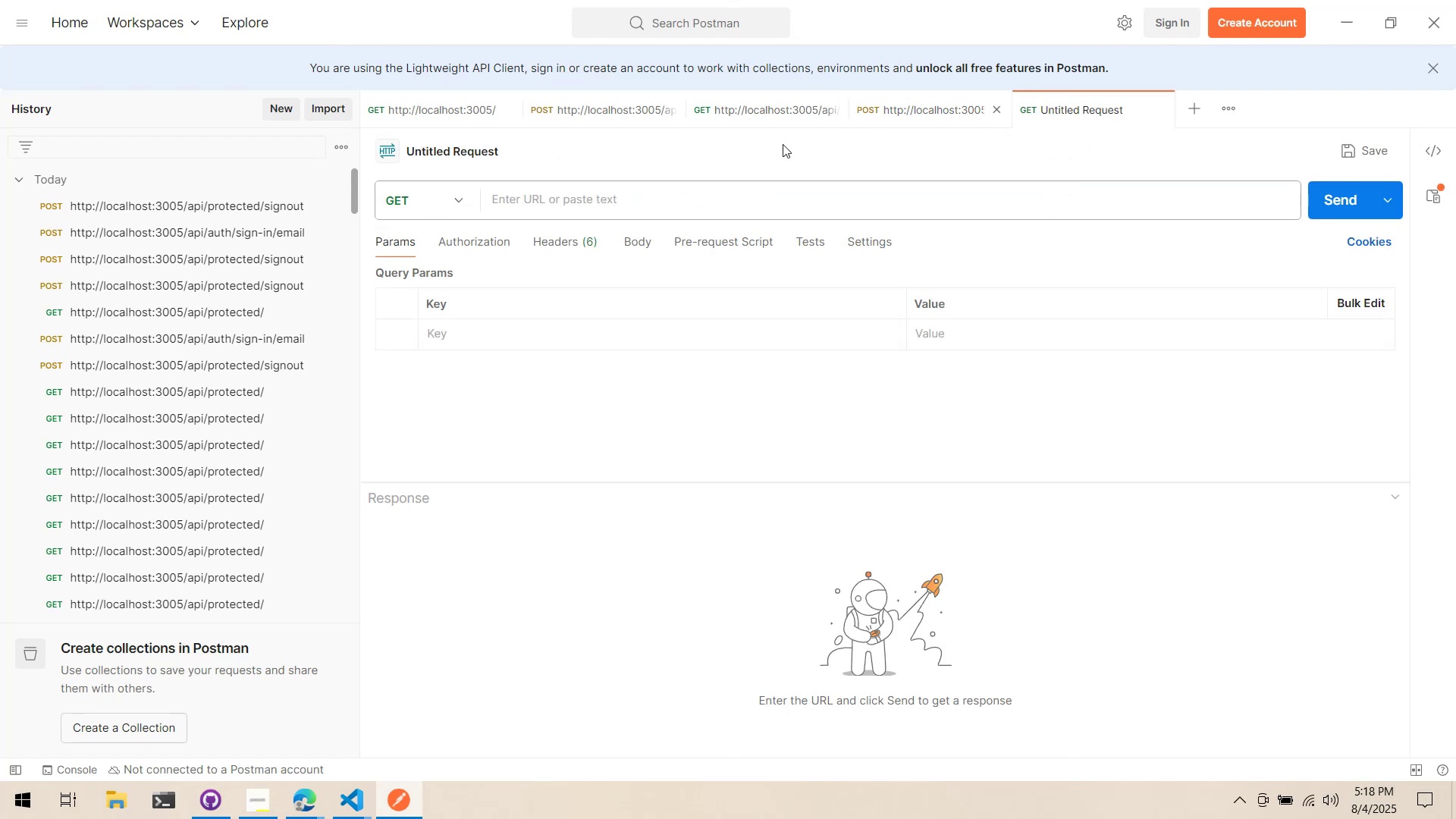 
left_click([229, 213])
 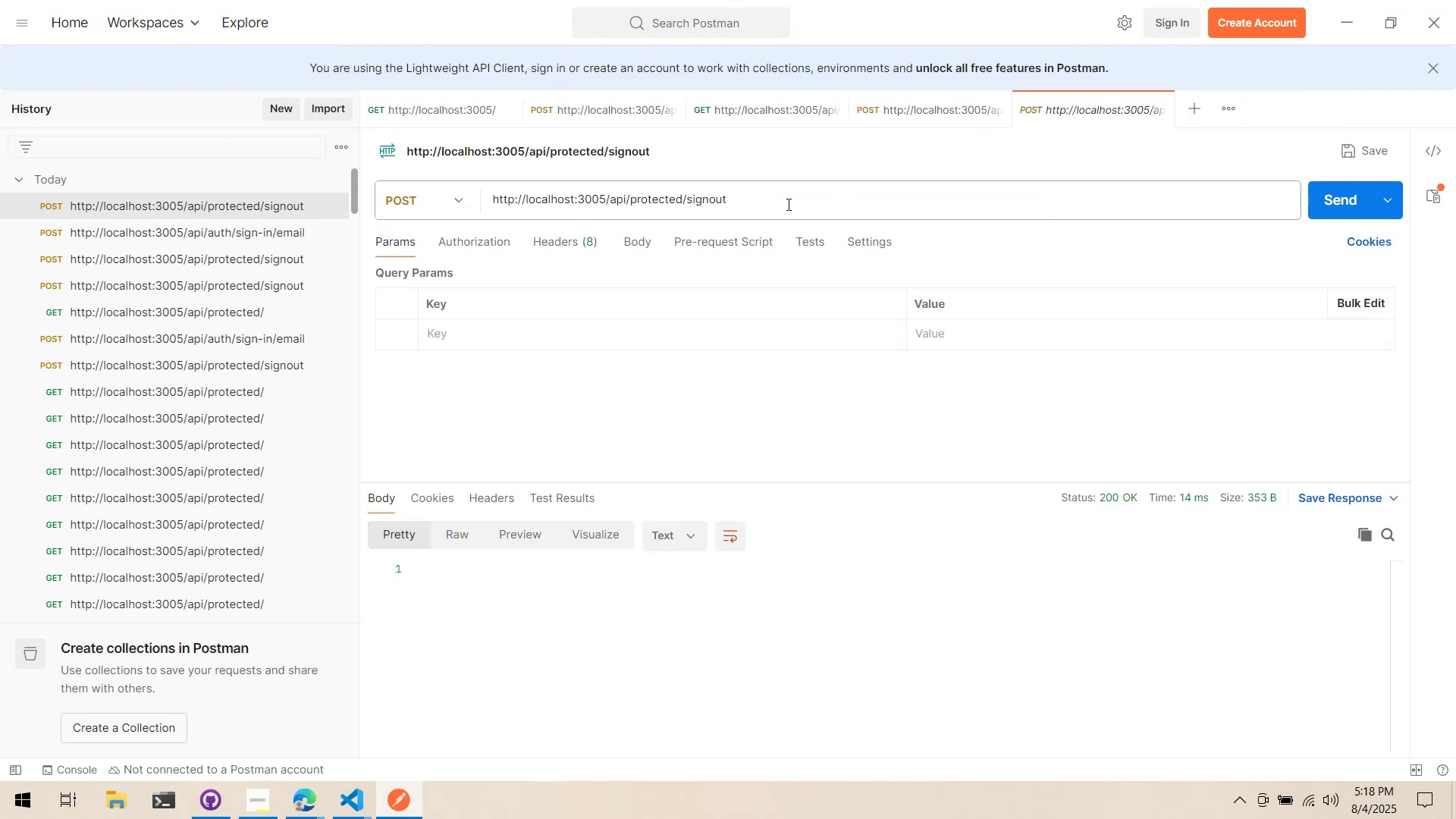 
left_click([392, 200])
 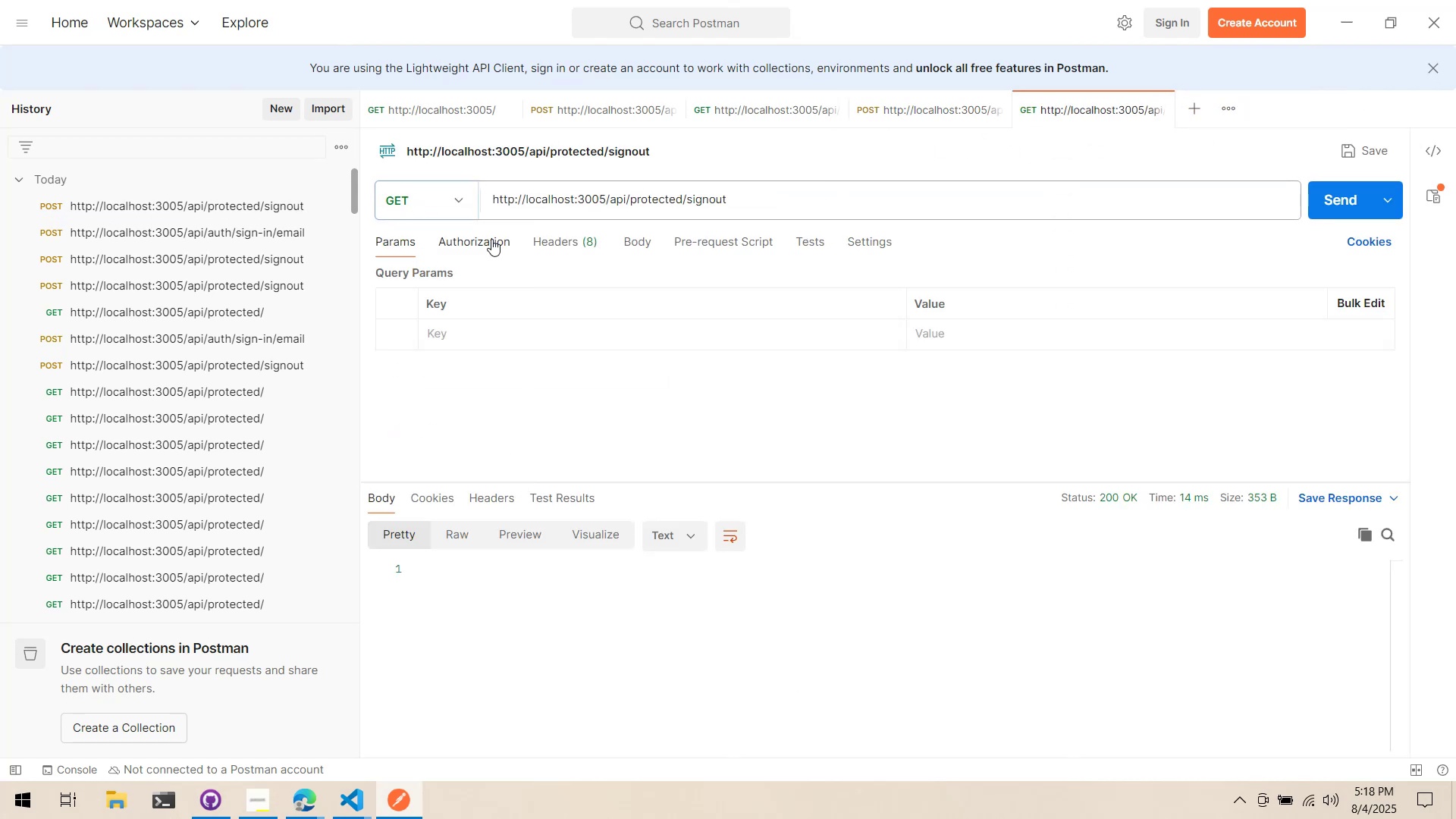 
left_click_drag(start_coordinate=[763, 204], to_coordinate=[683, 215])
 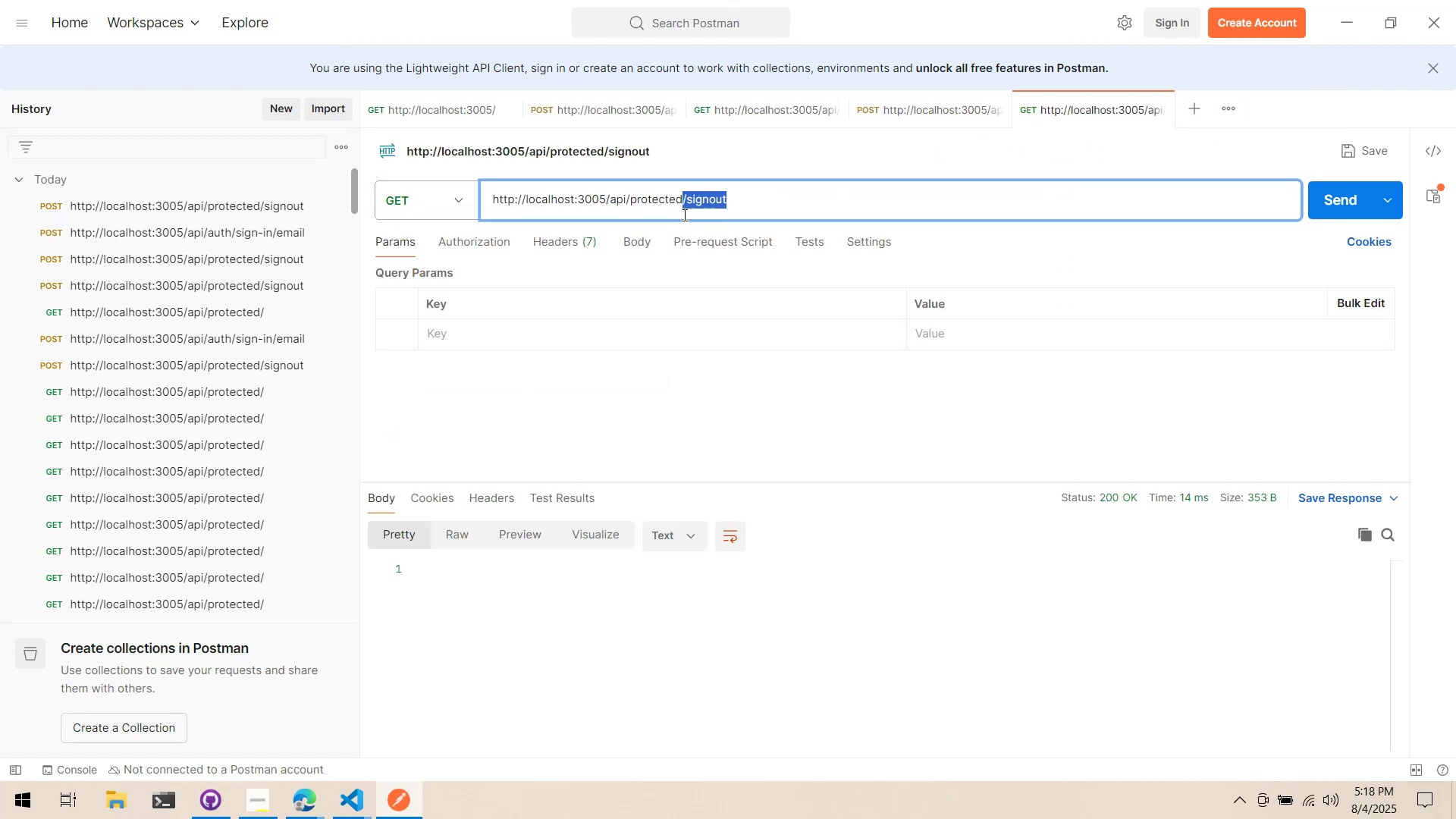 
type(/tanks)
 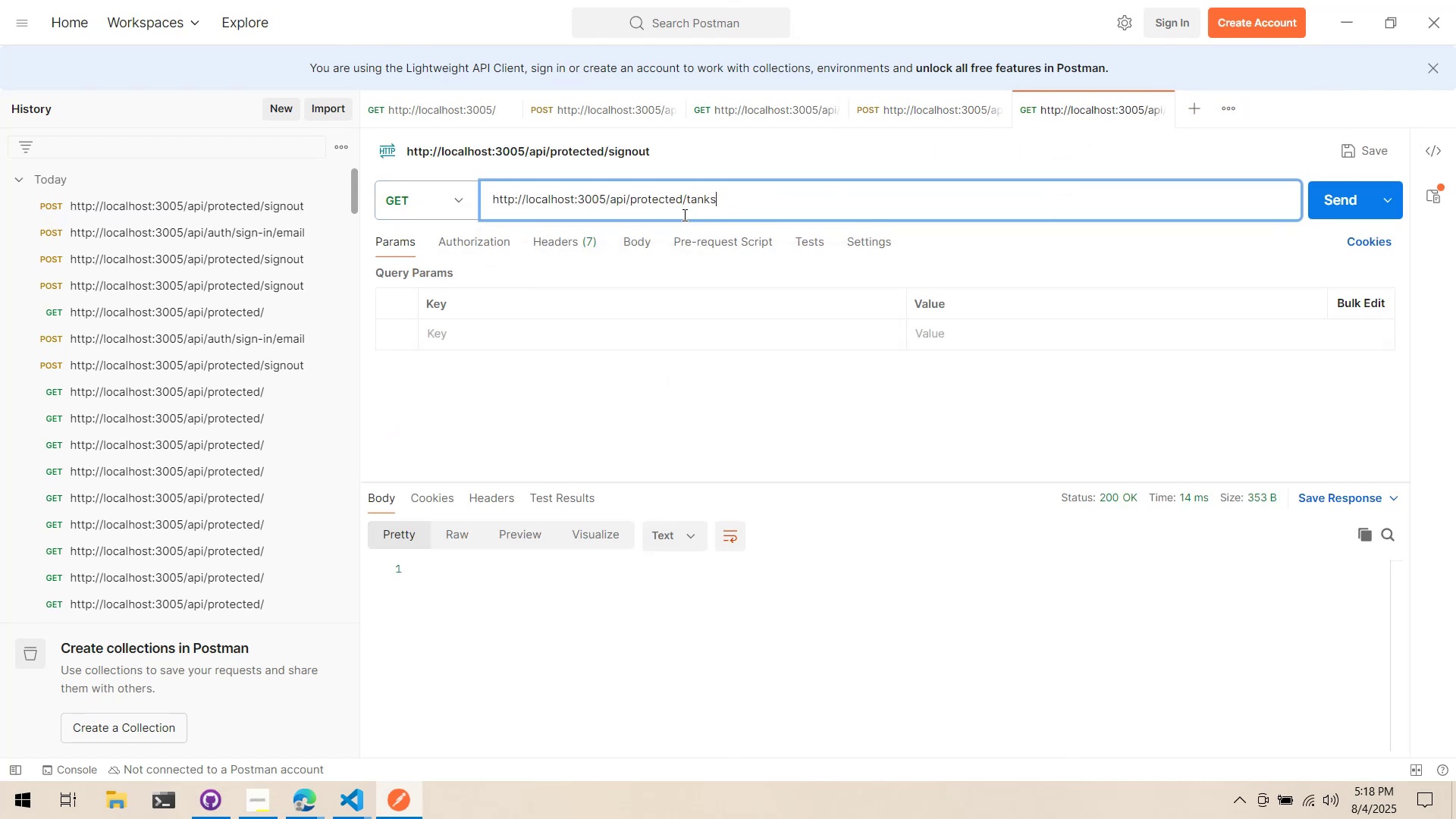 
key(Enter)
 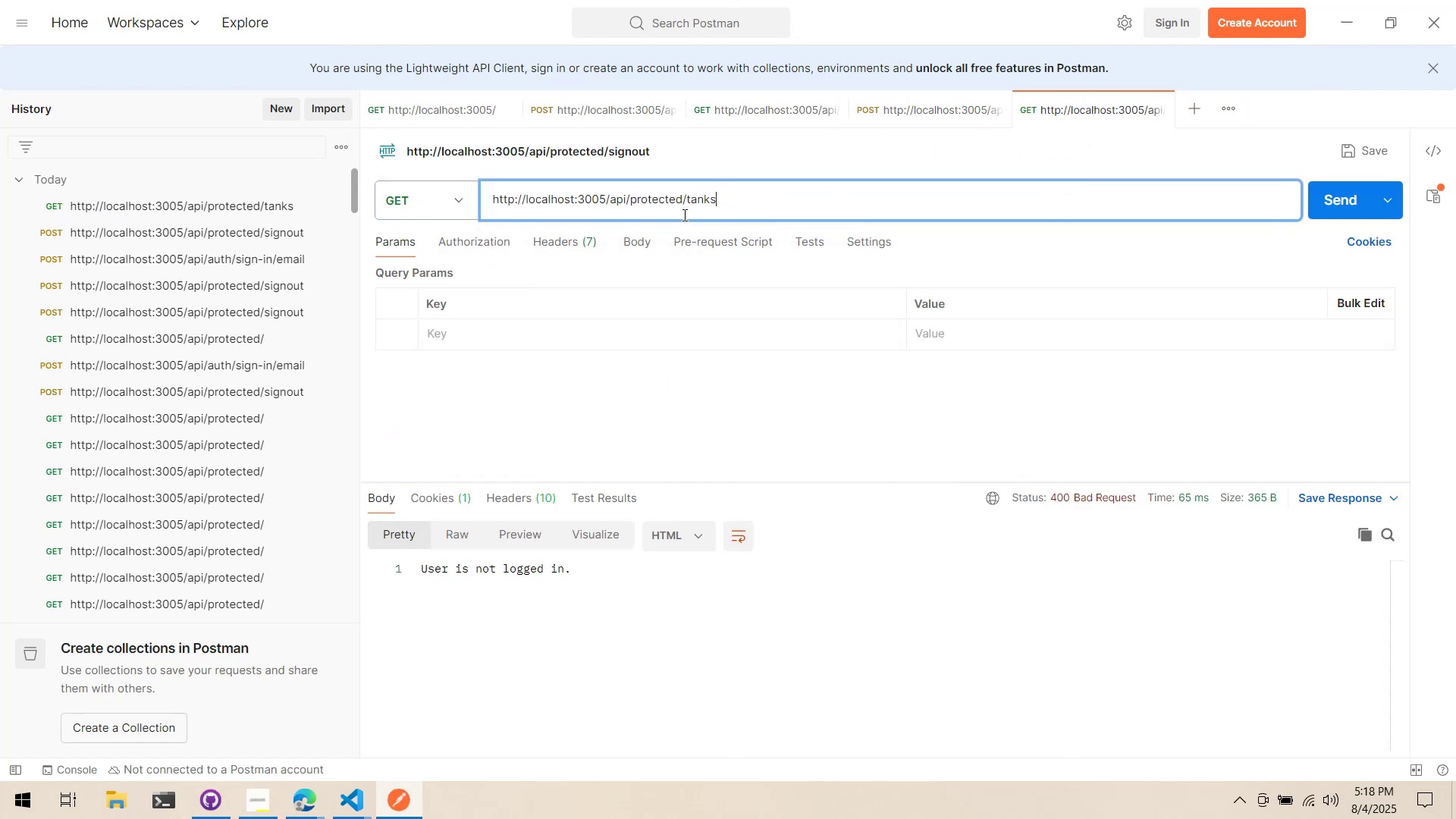 
key(Alt+AltLeft)
 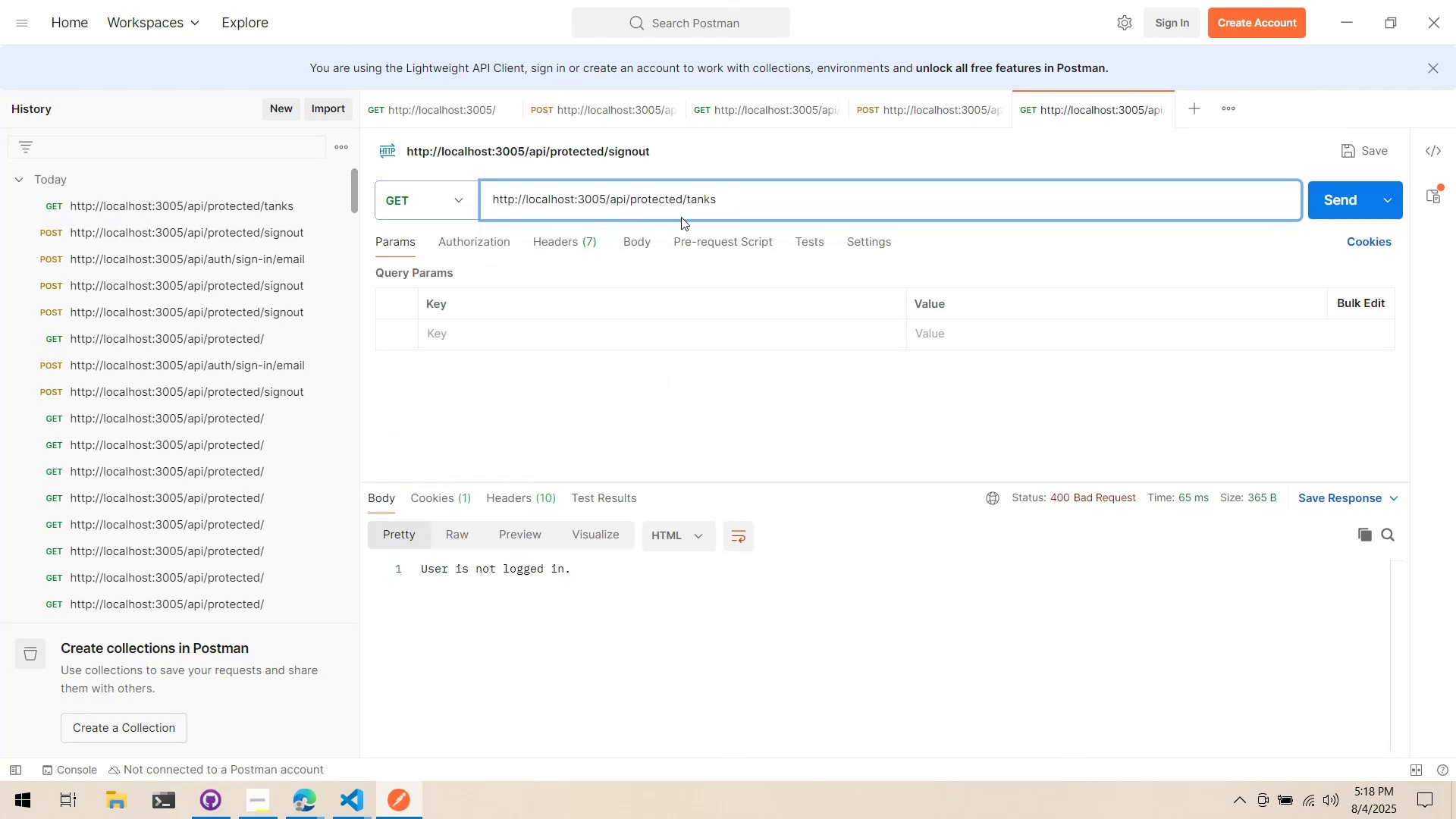 
key(Alt+Tab)
 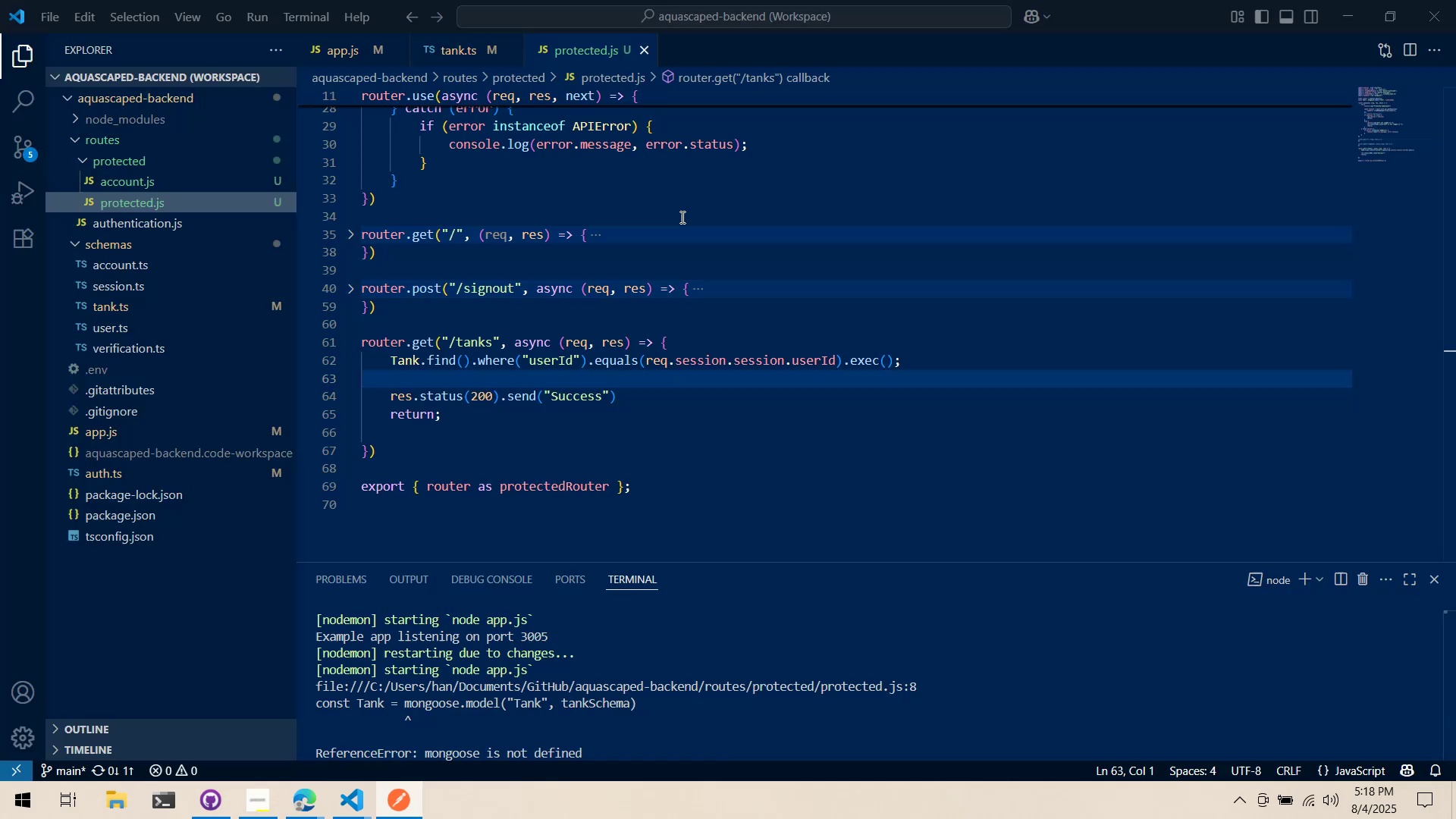 
key(Alt+AltLeft)
 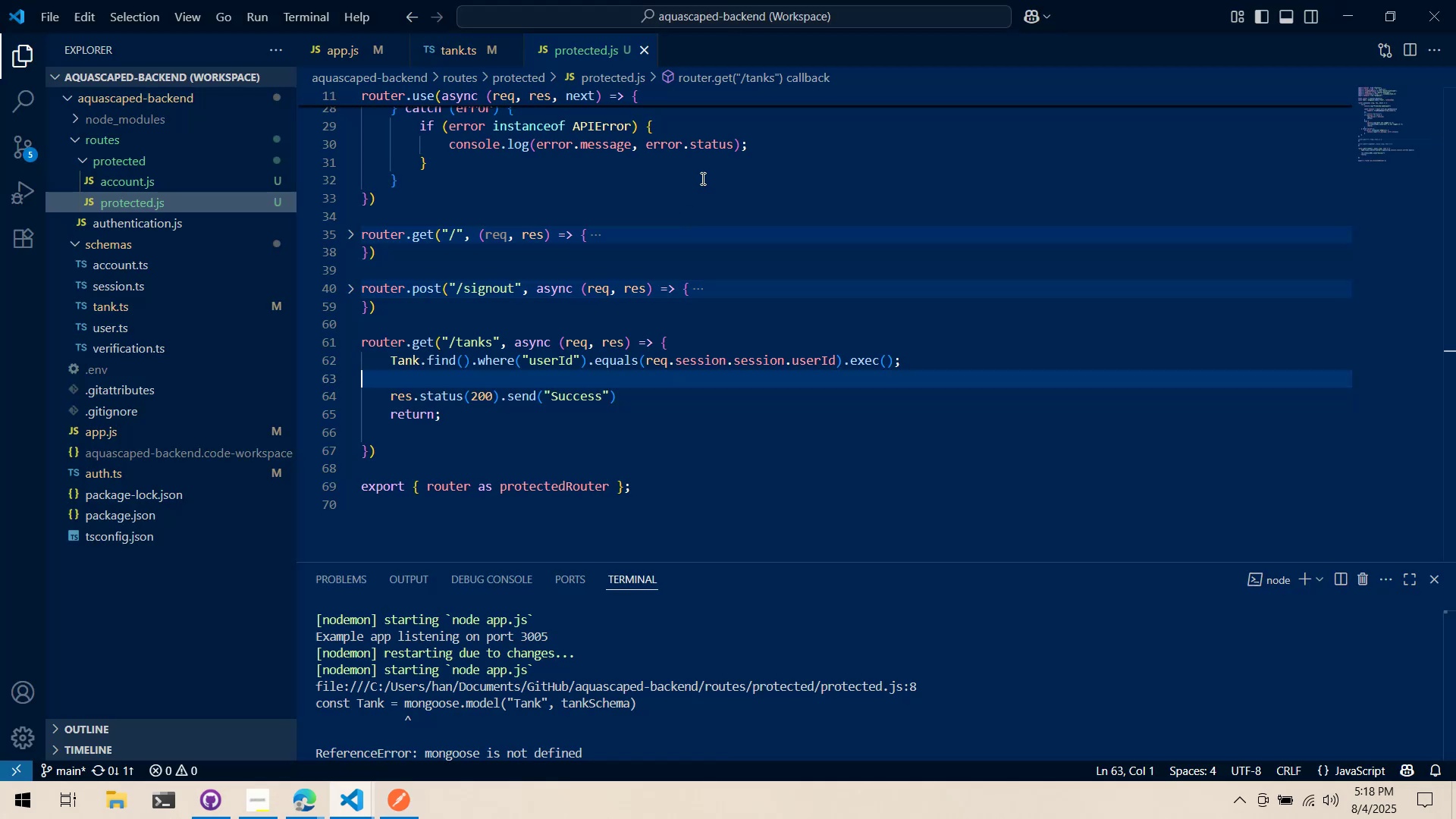 
key(Alt+Tab)
 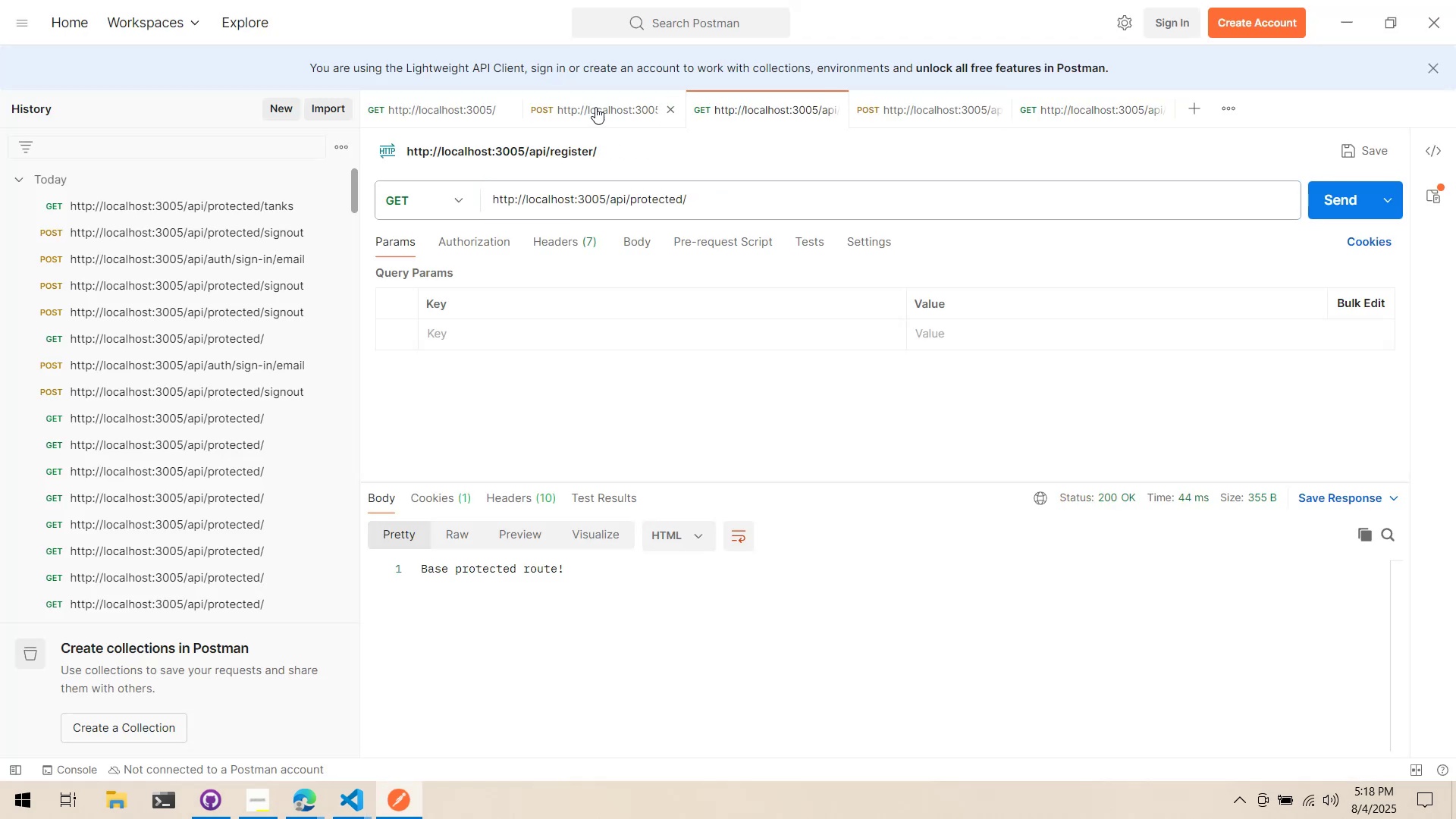 
left_click([585, 102])
 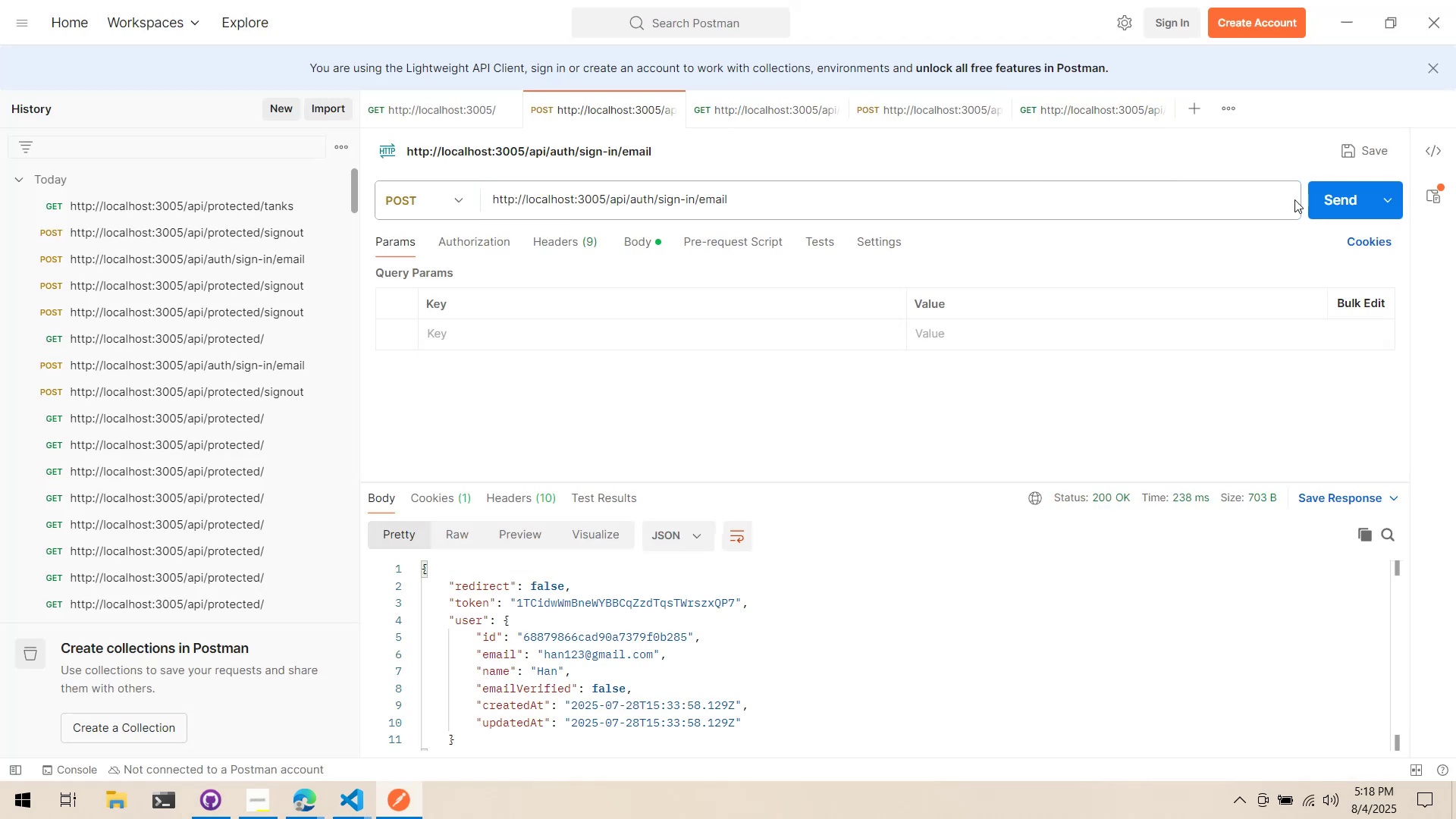 
left_click([1323, 199])
 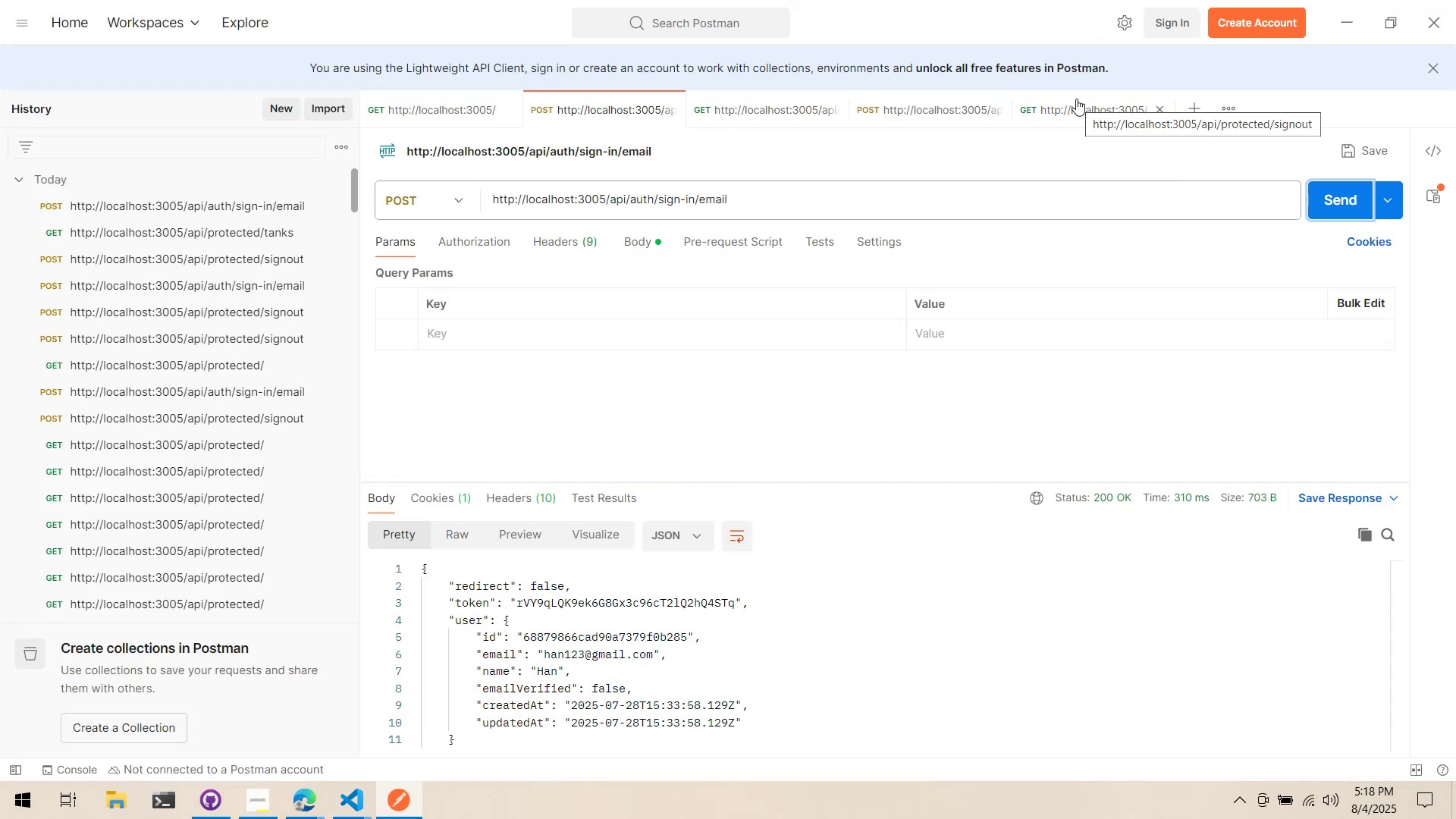 
left_click([1076, 99])
 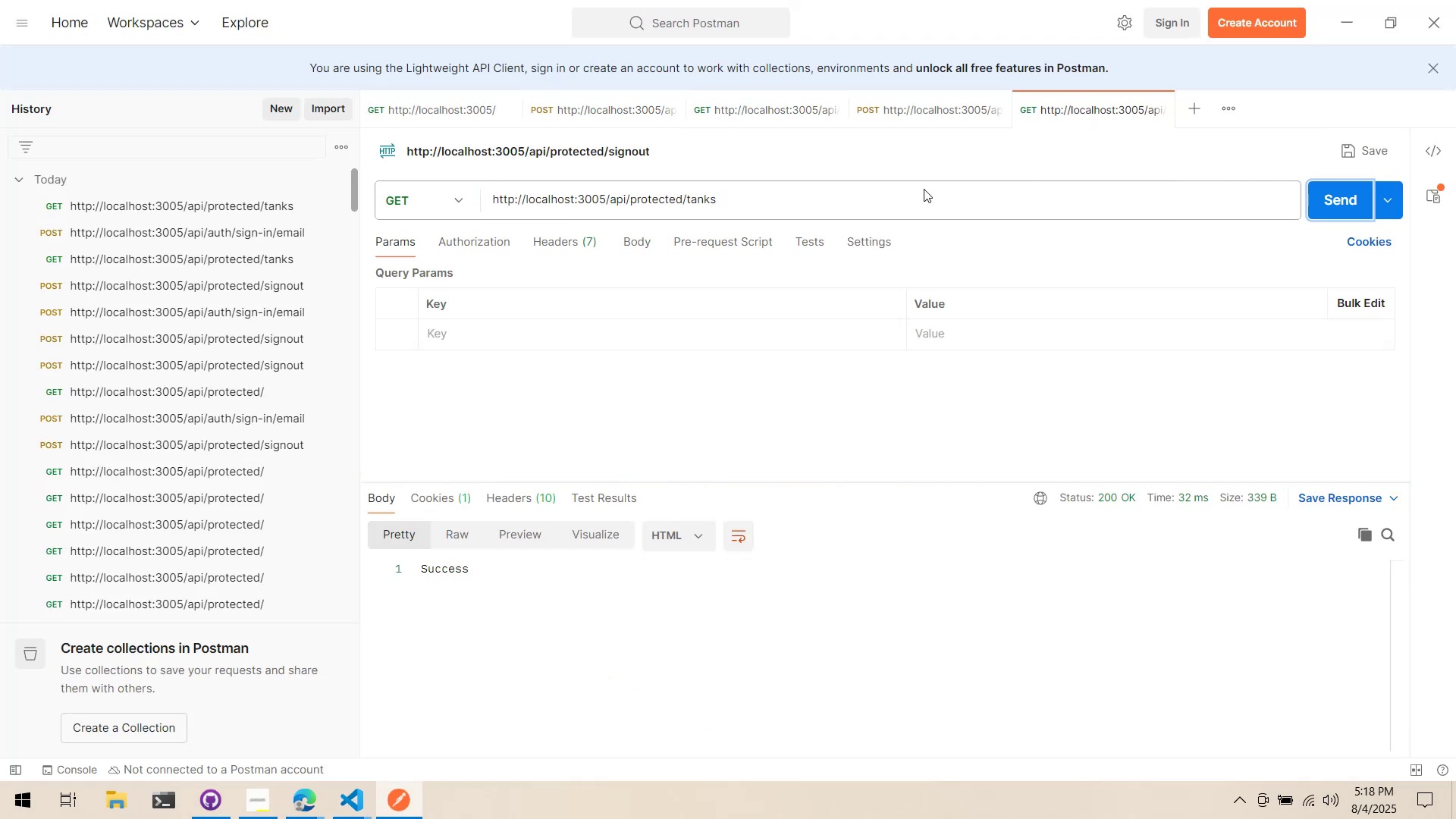 
key(Alt+AltLeft)
 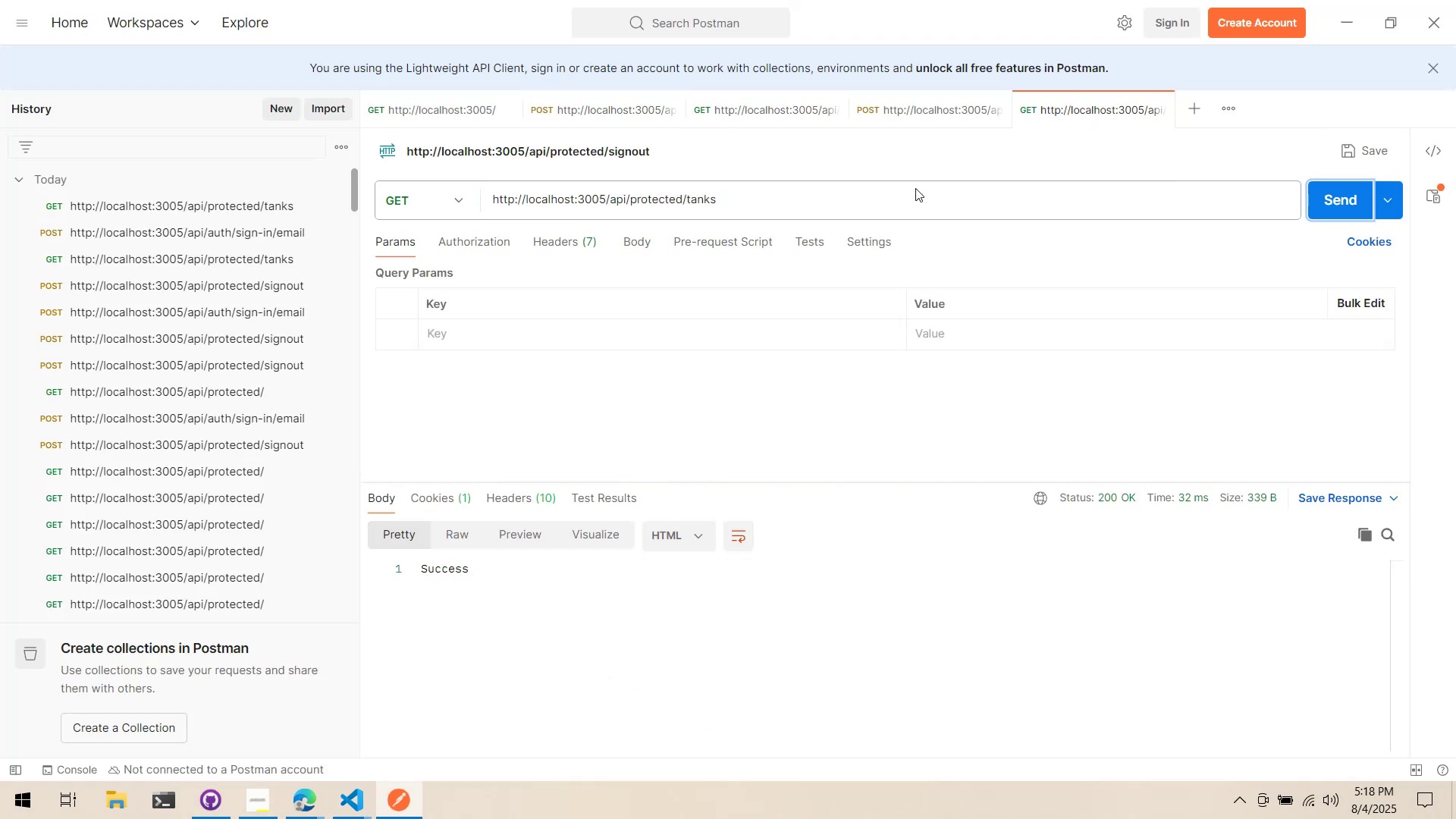 
key(Alt+Tab)
 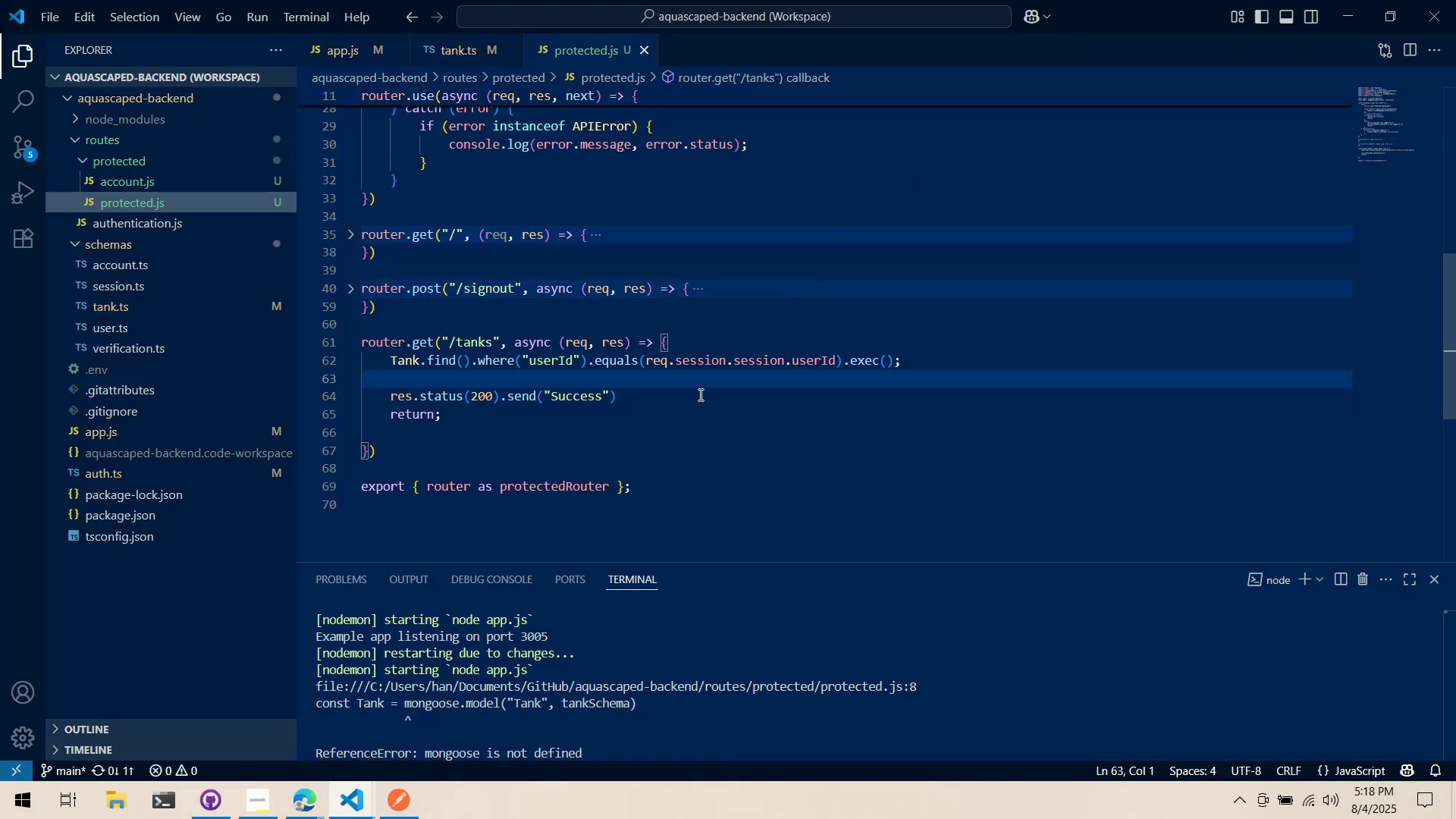 
scroll: coordinate [559, 721], scroll_direction: down, amount: 21.0
 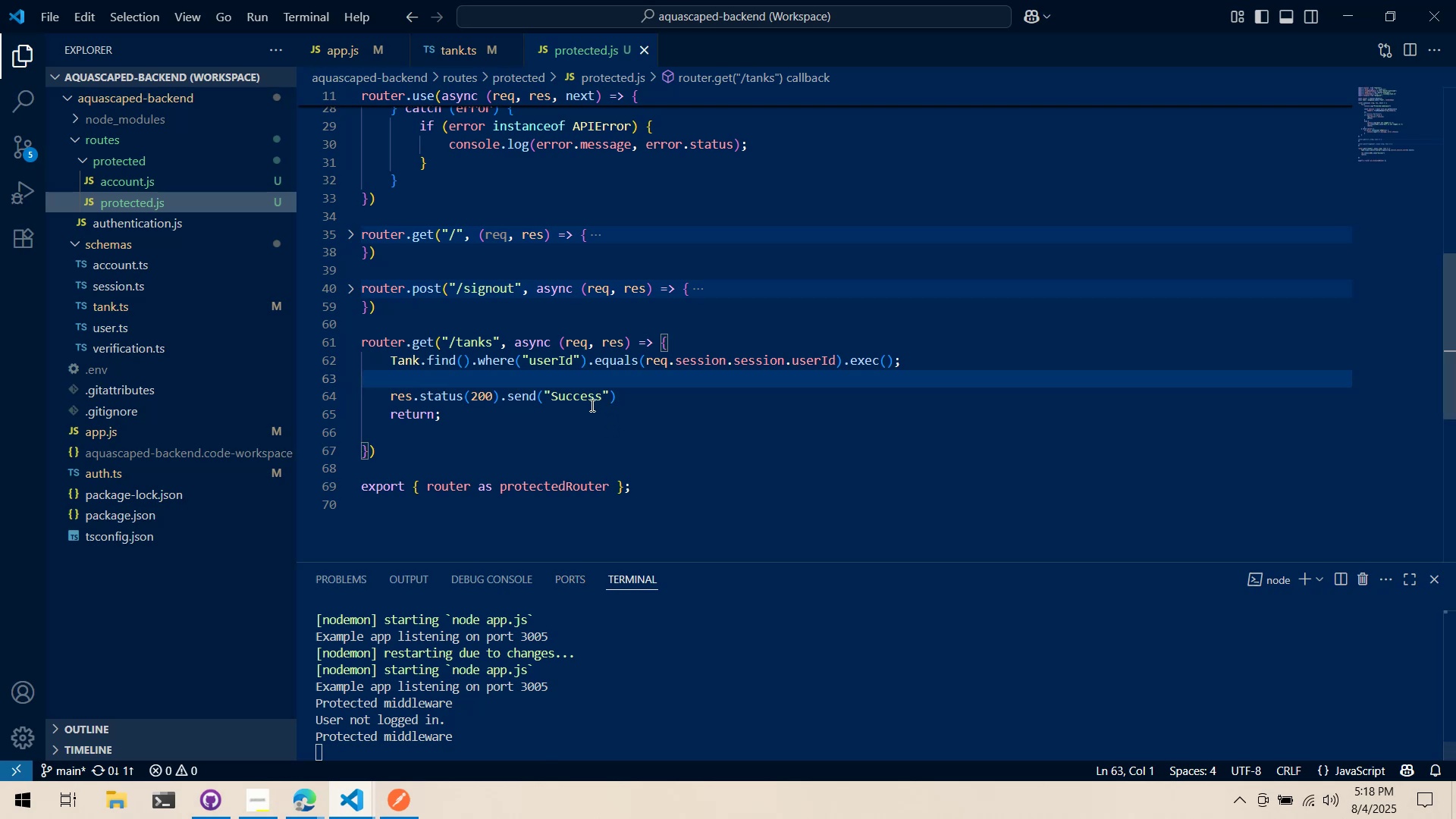 
left_click([590, 381])
 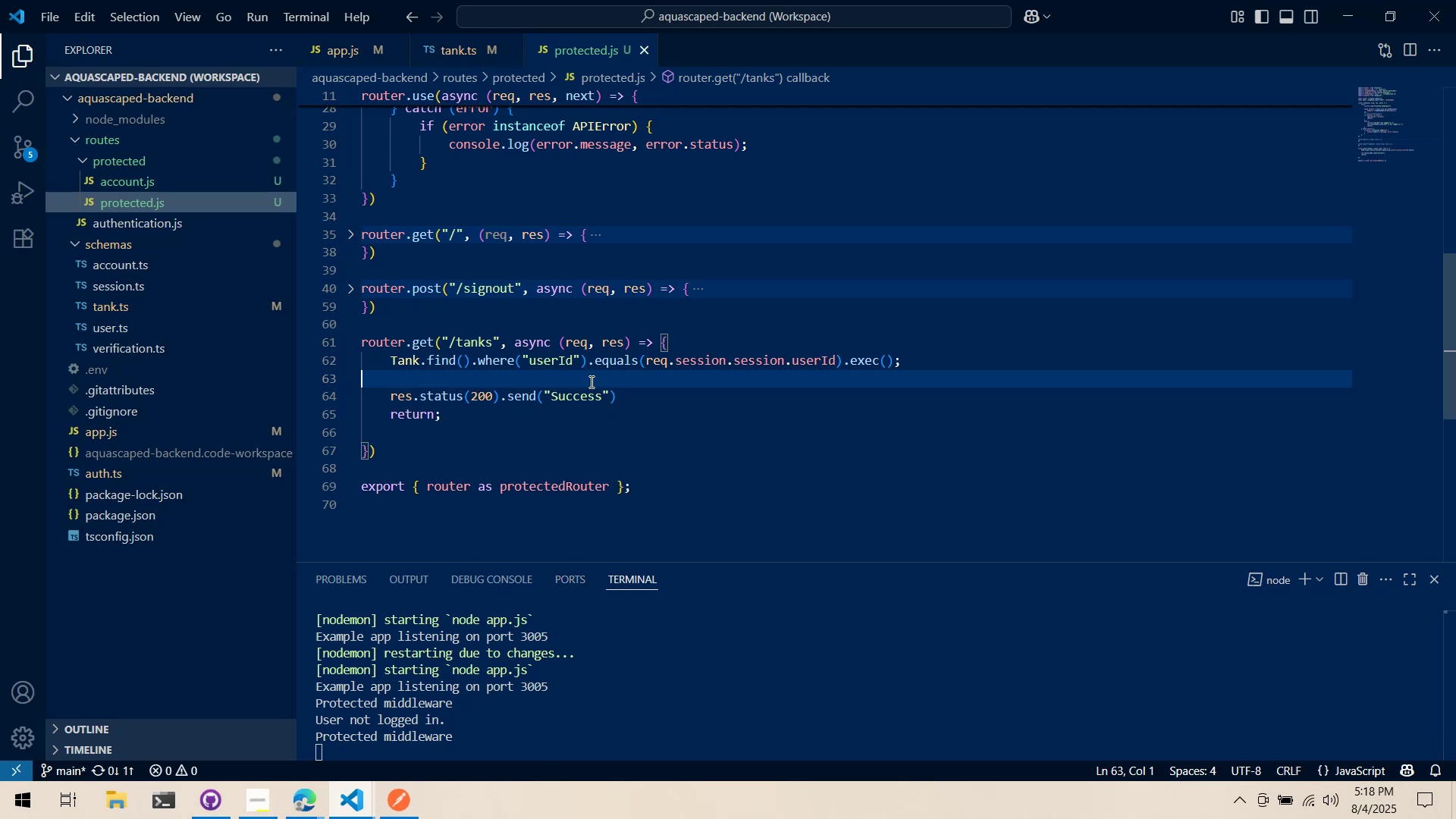 
key(Tab)
 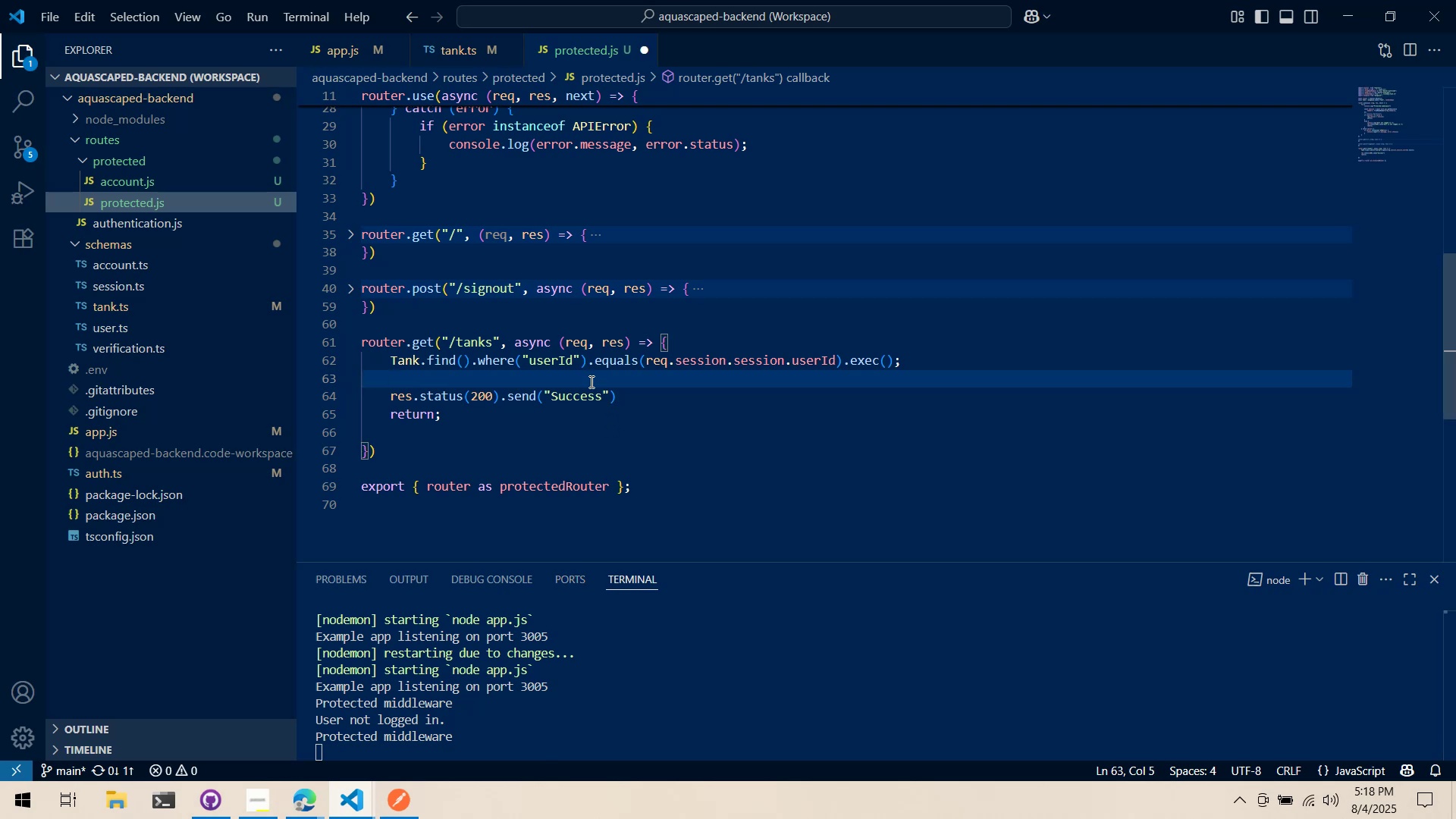 
key(Alt+AltLeft)
 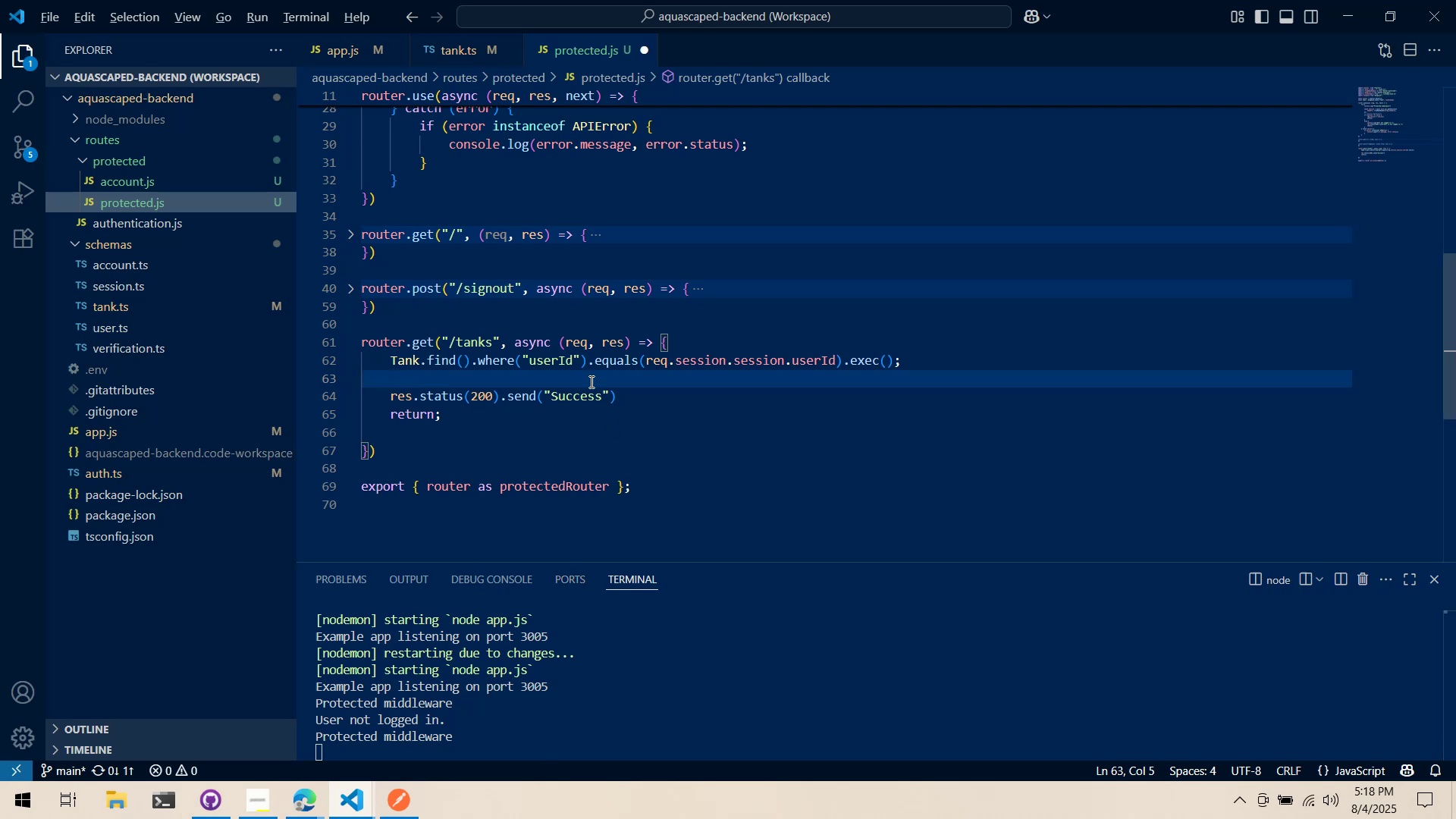 
key(Alt+Tab)
 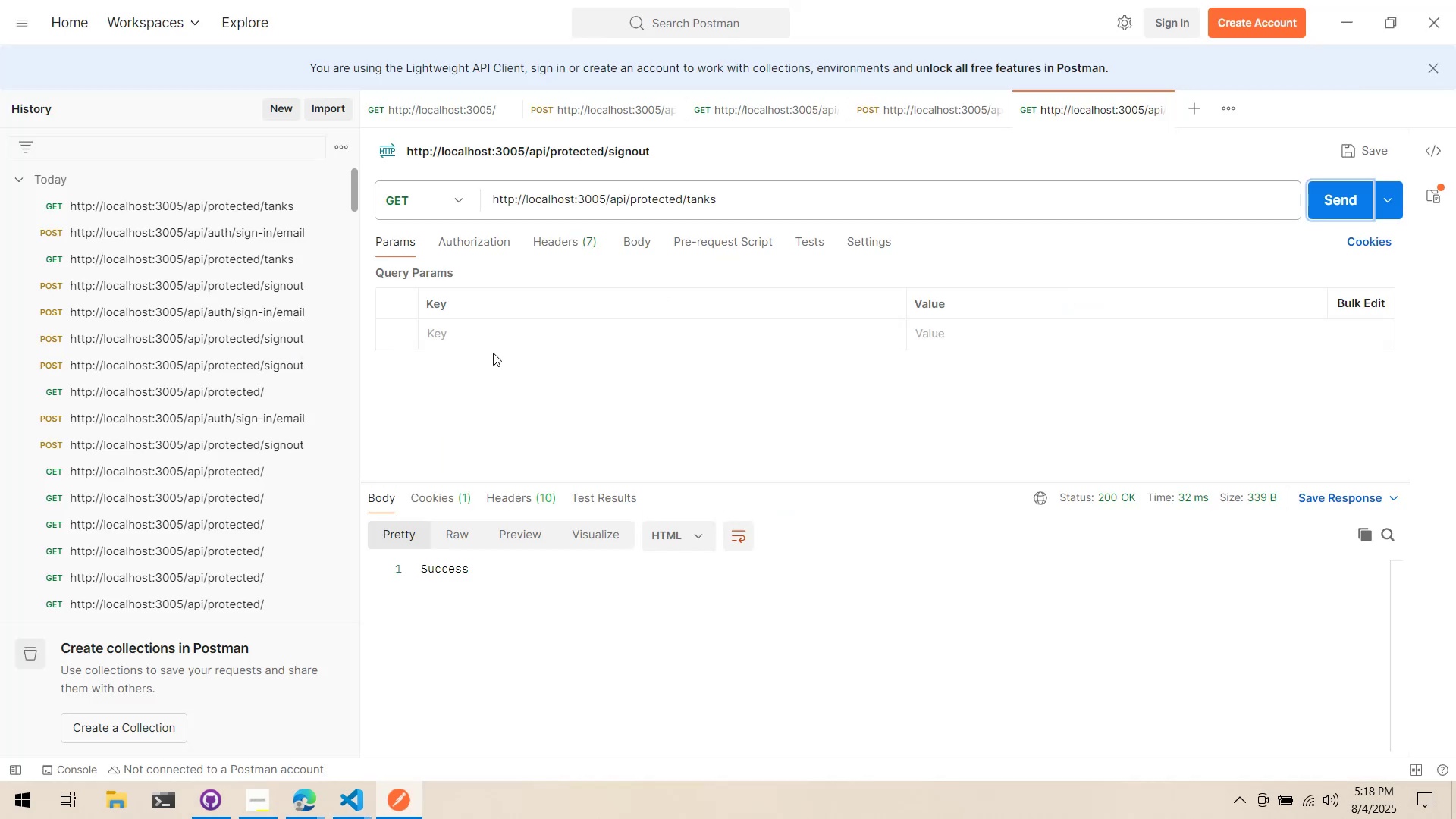 
key(Alt+Tab)
 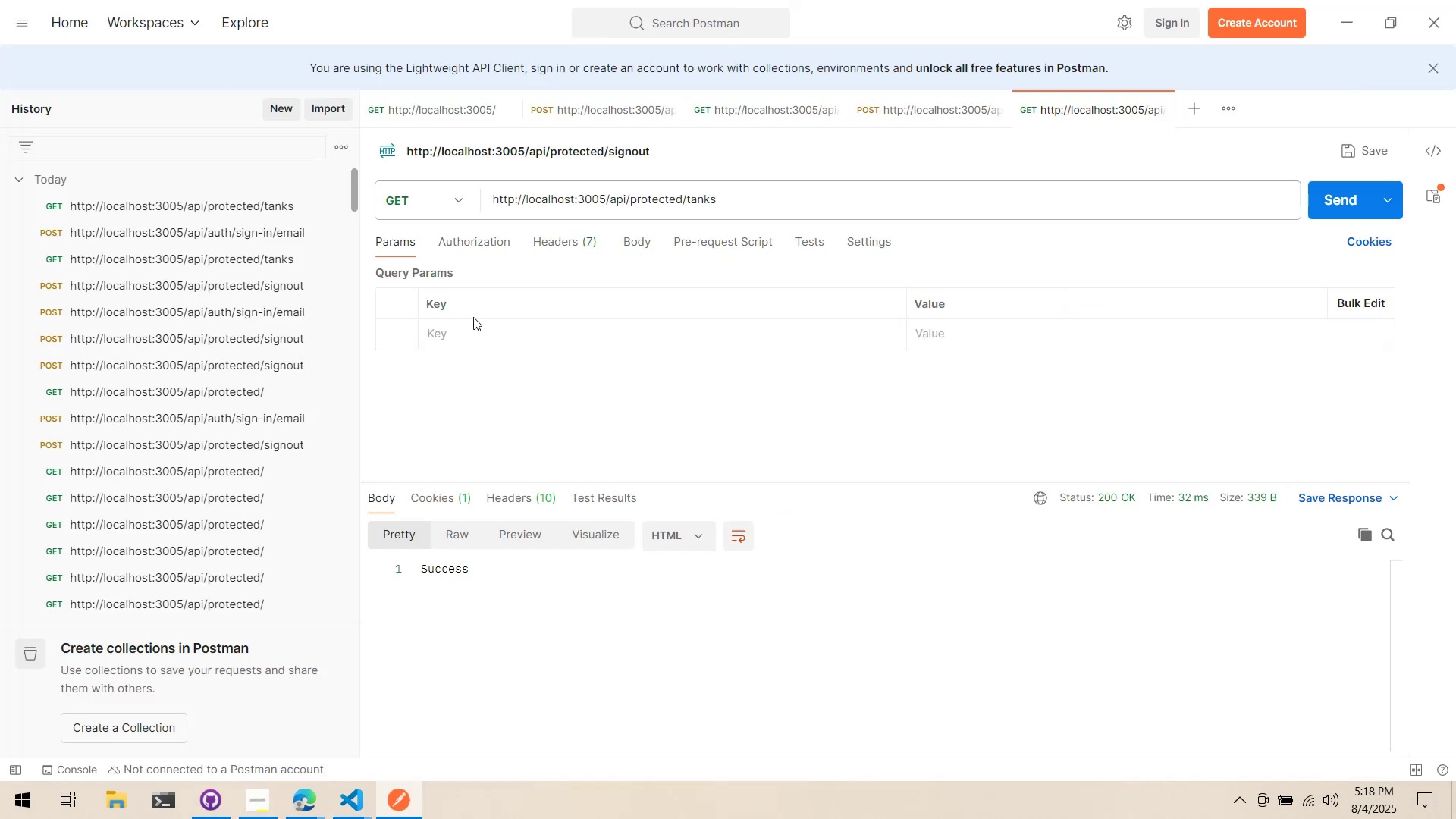 
key(Alt+Tab)
 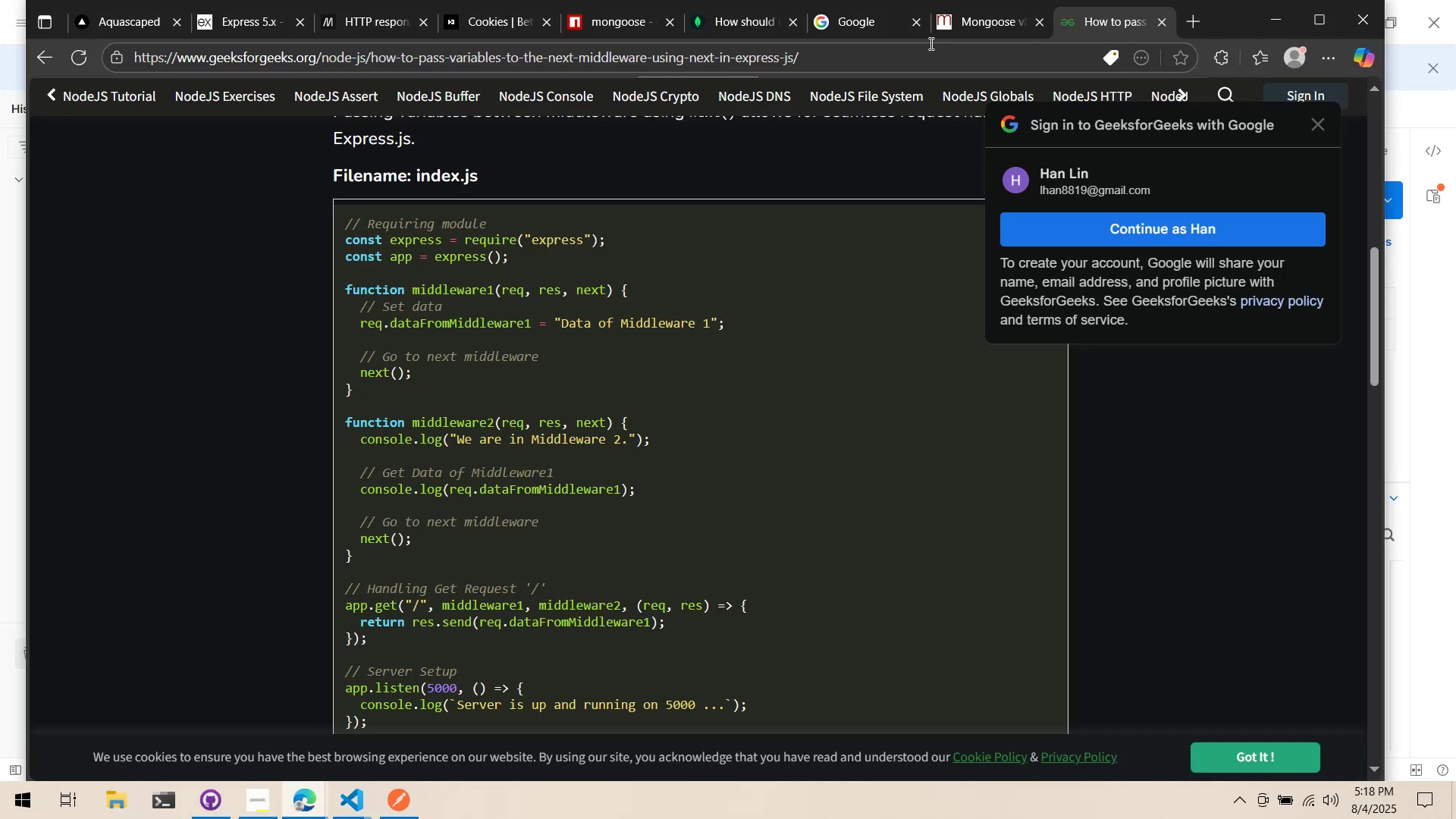 
left_click([991, 12])
 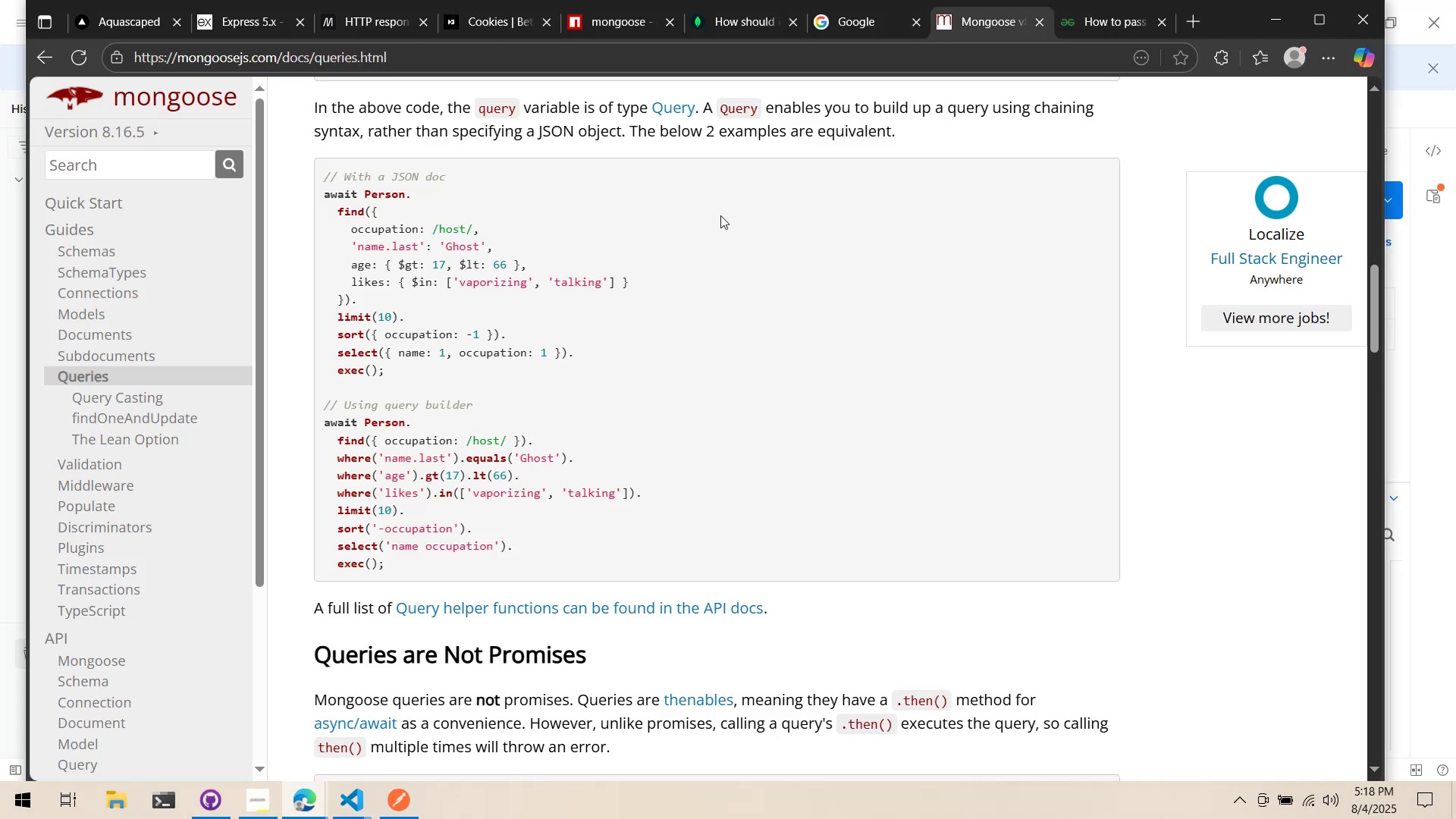 
key(Alt+AltLeft)
 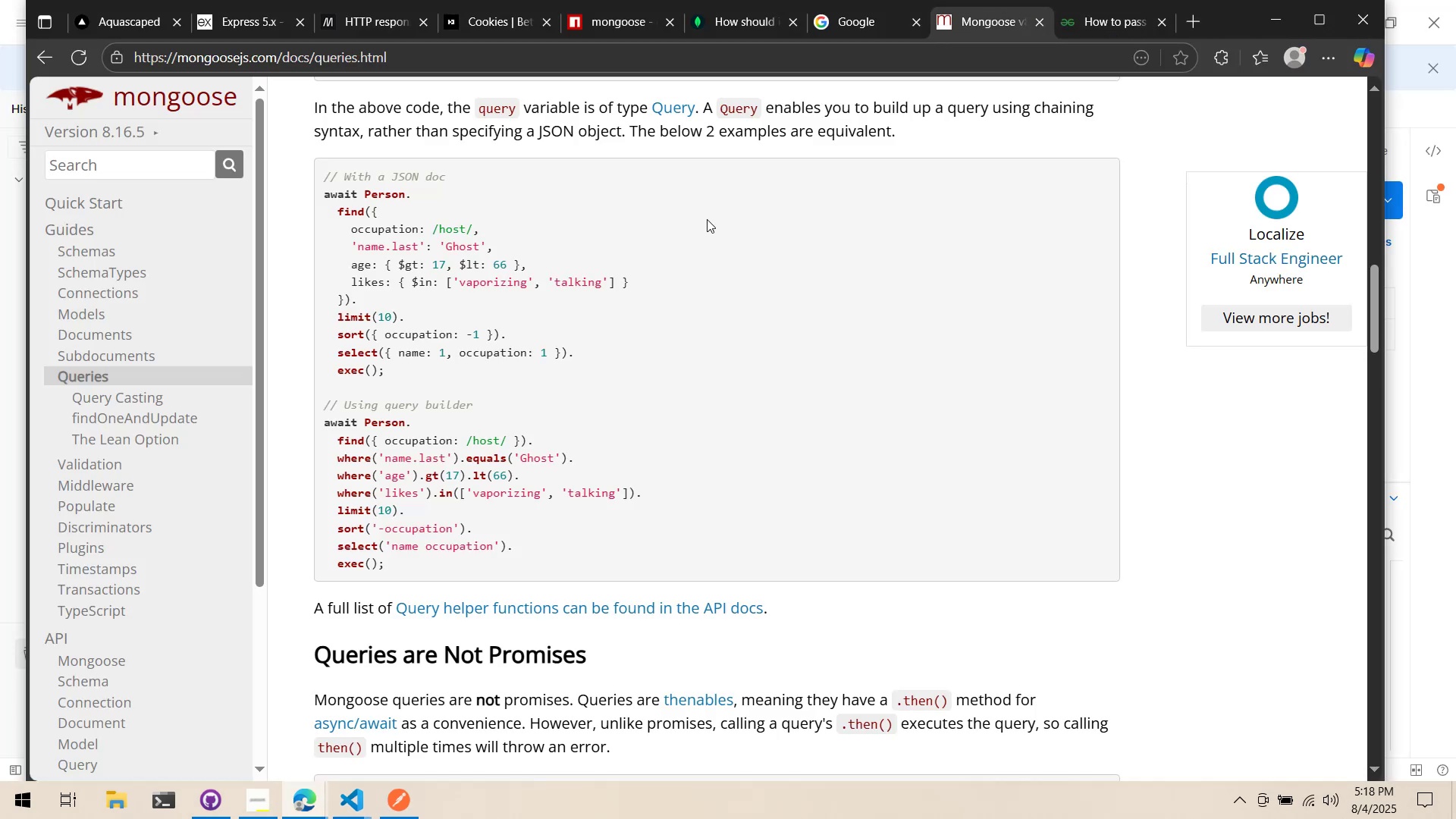 
key(Alt+Tab)
 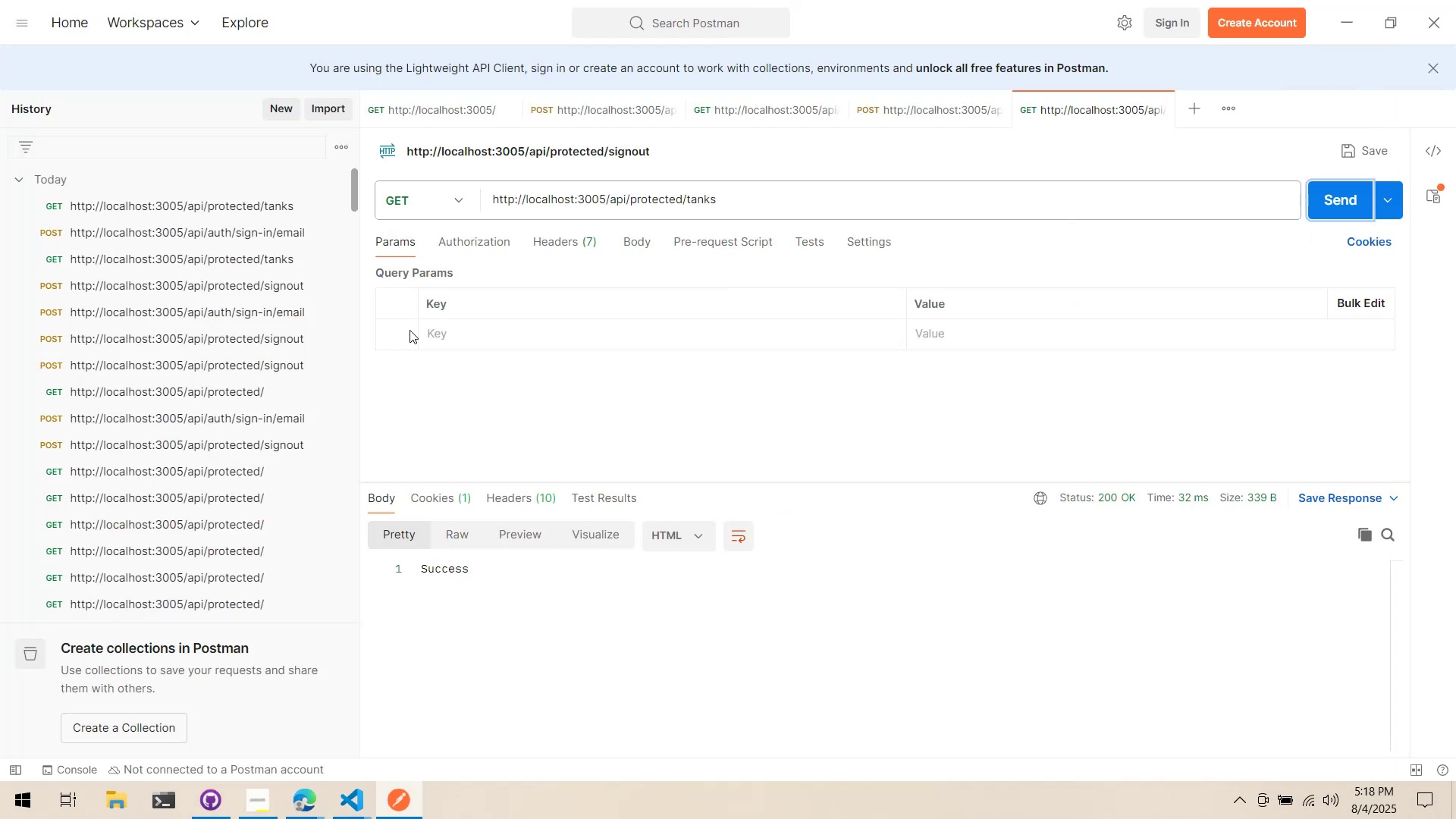 
key(Alt+AltLeft)
 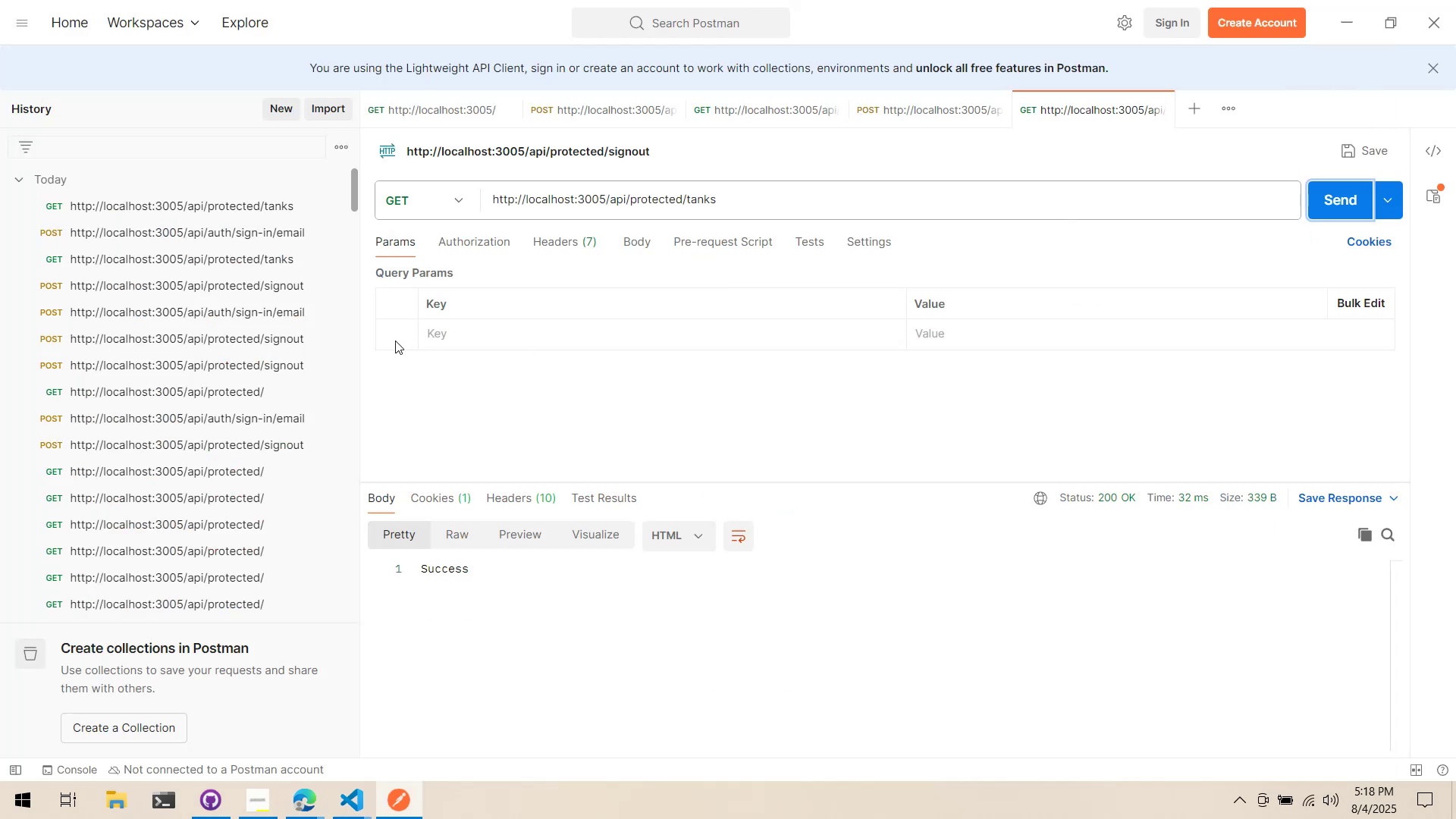 
key(Alt+Tab)
 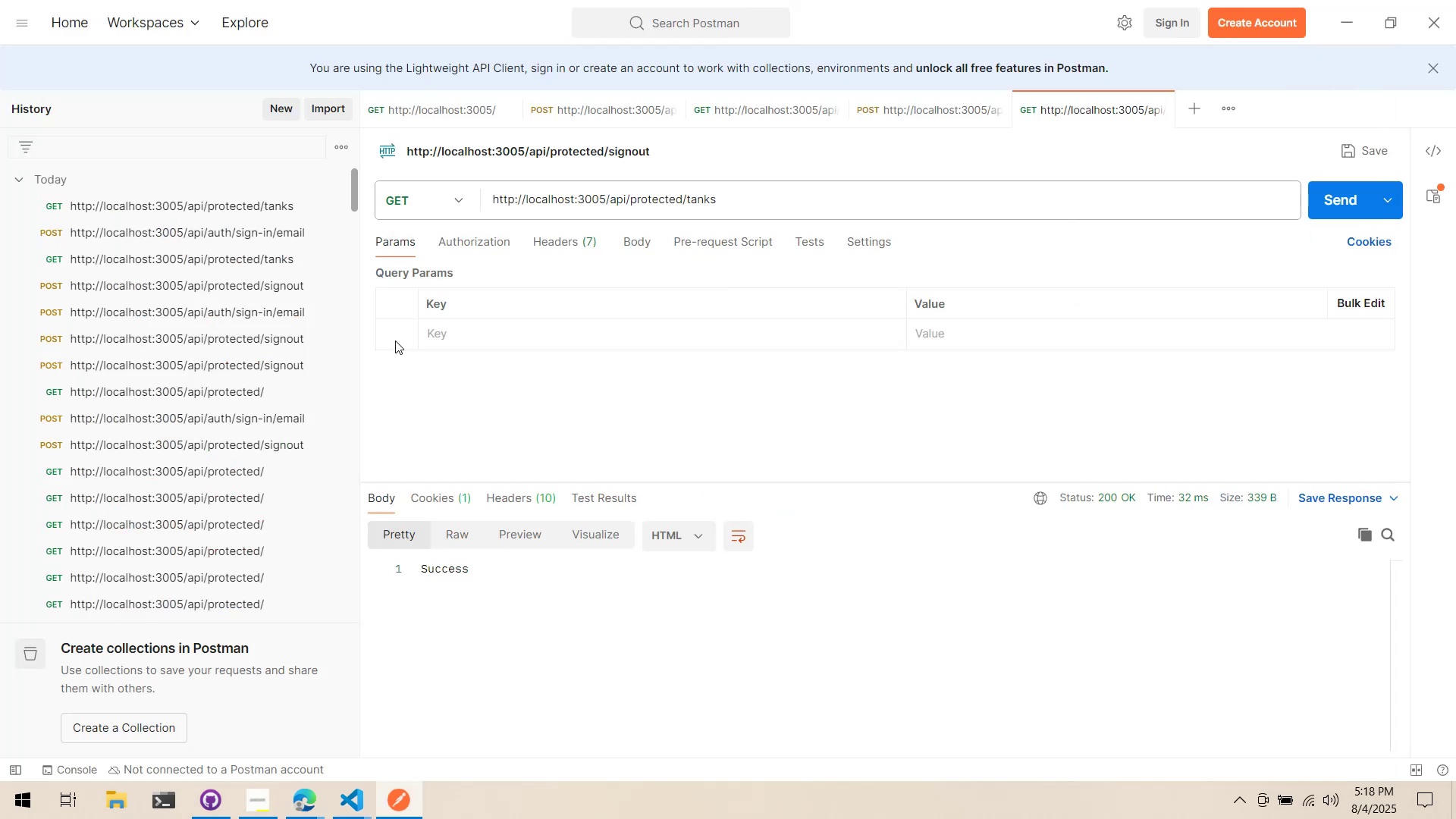 
key(Alt+Tab)
 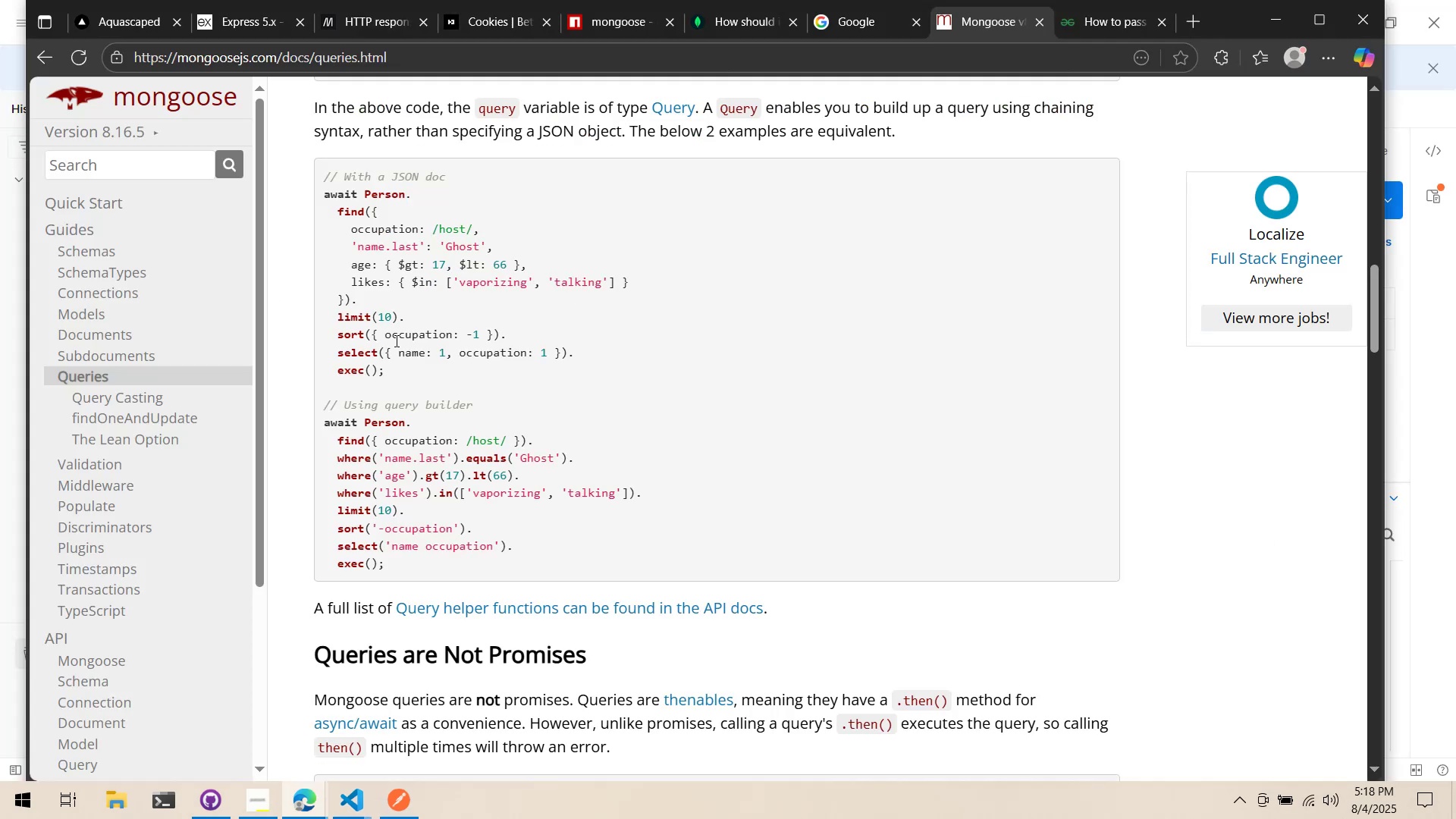 
key(Alt+Tab)
 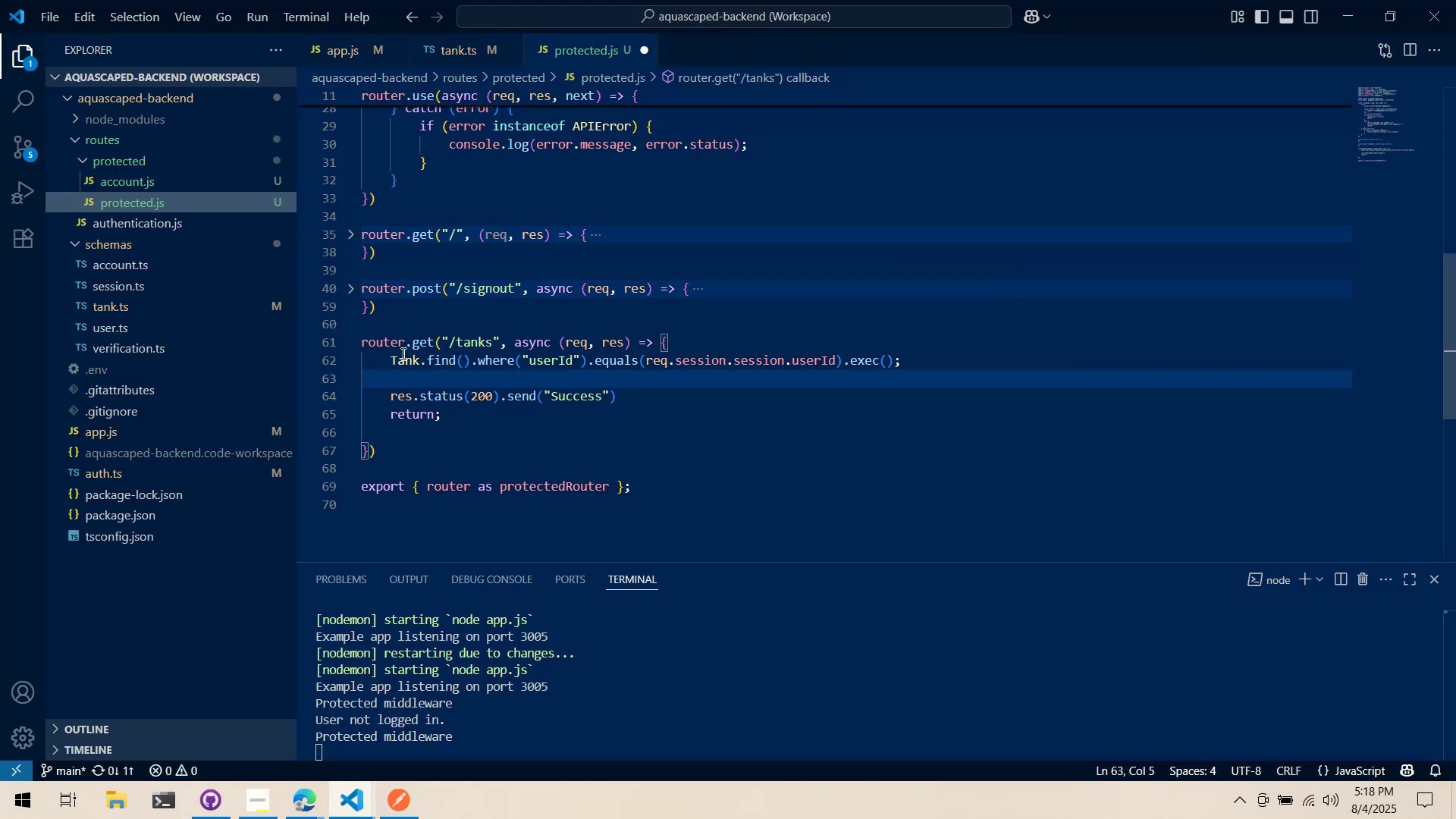 
left_click([392, 354])
 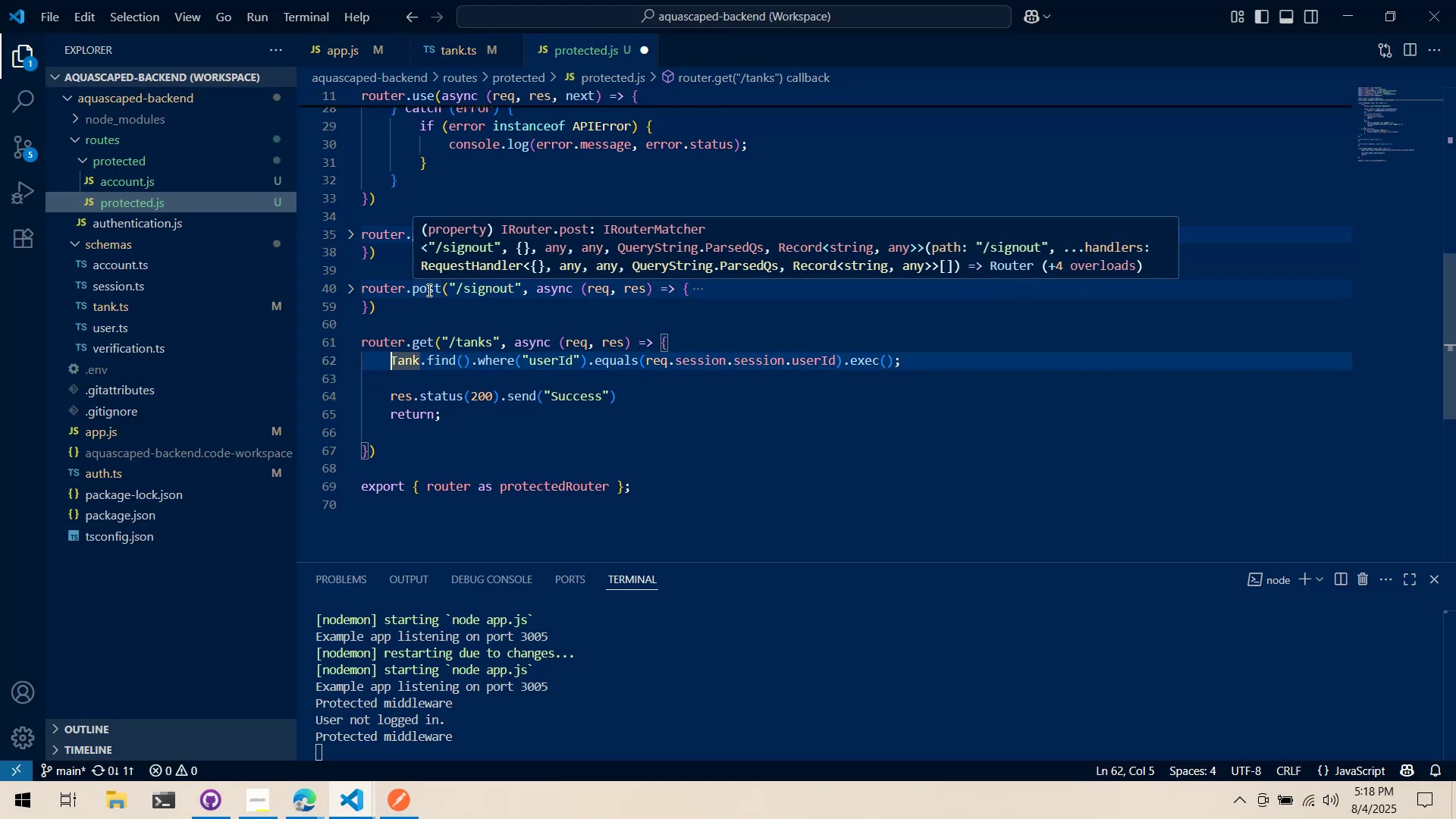 
type(const tanks = await )
 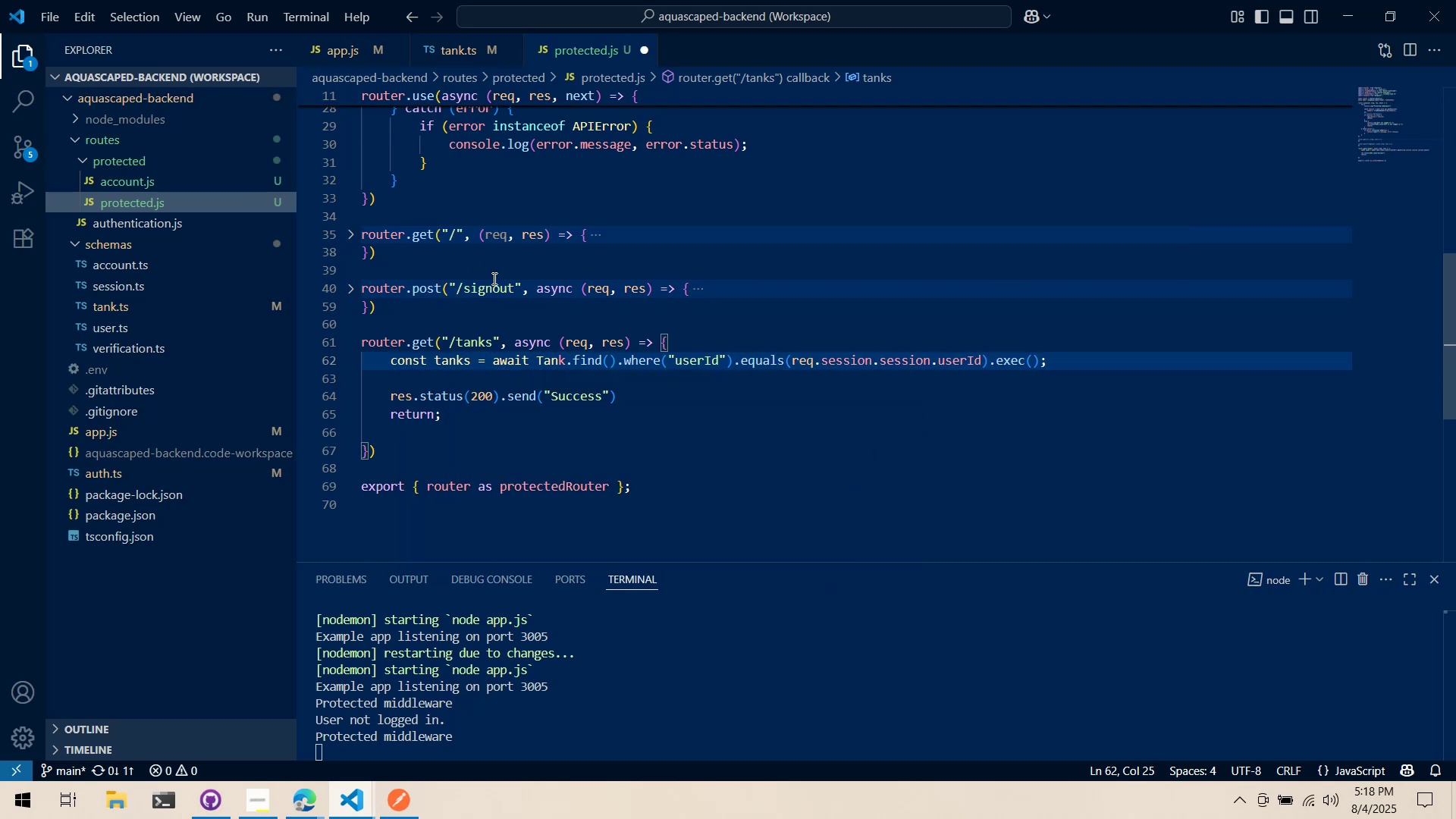 
left_click([564, 425])
 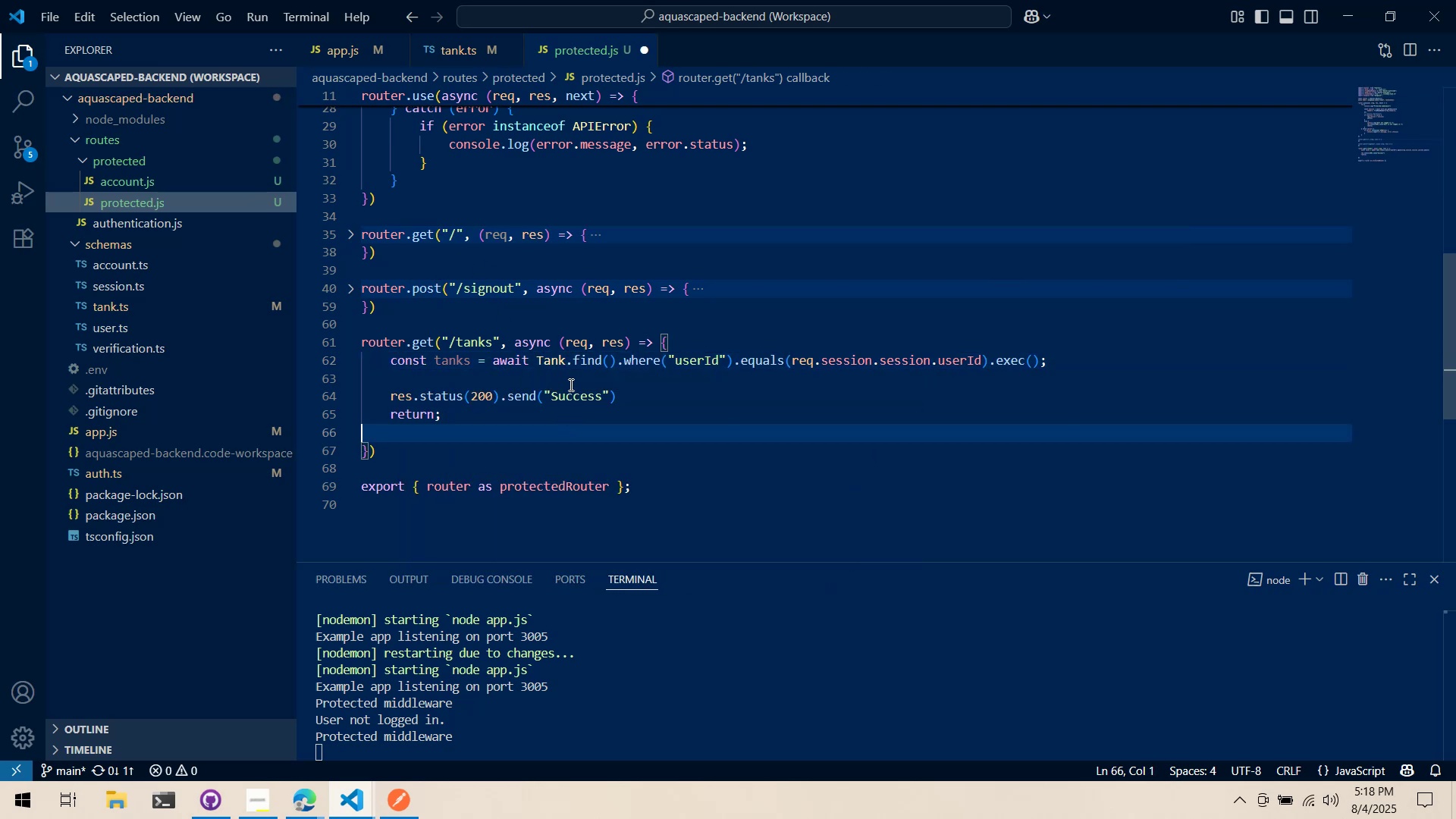 
left_click([576, 378])
 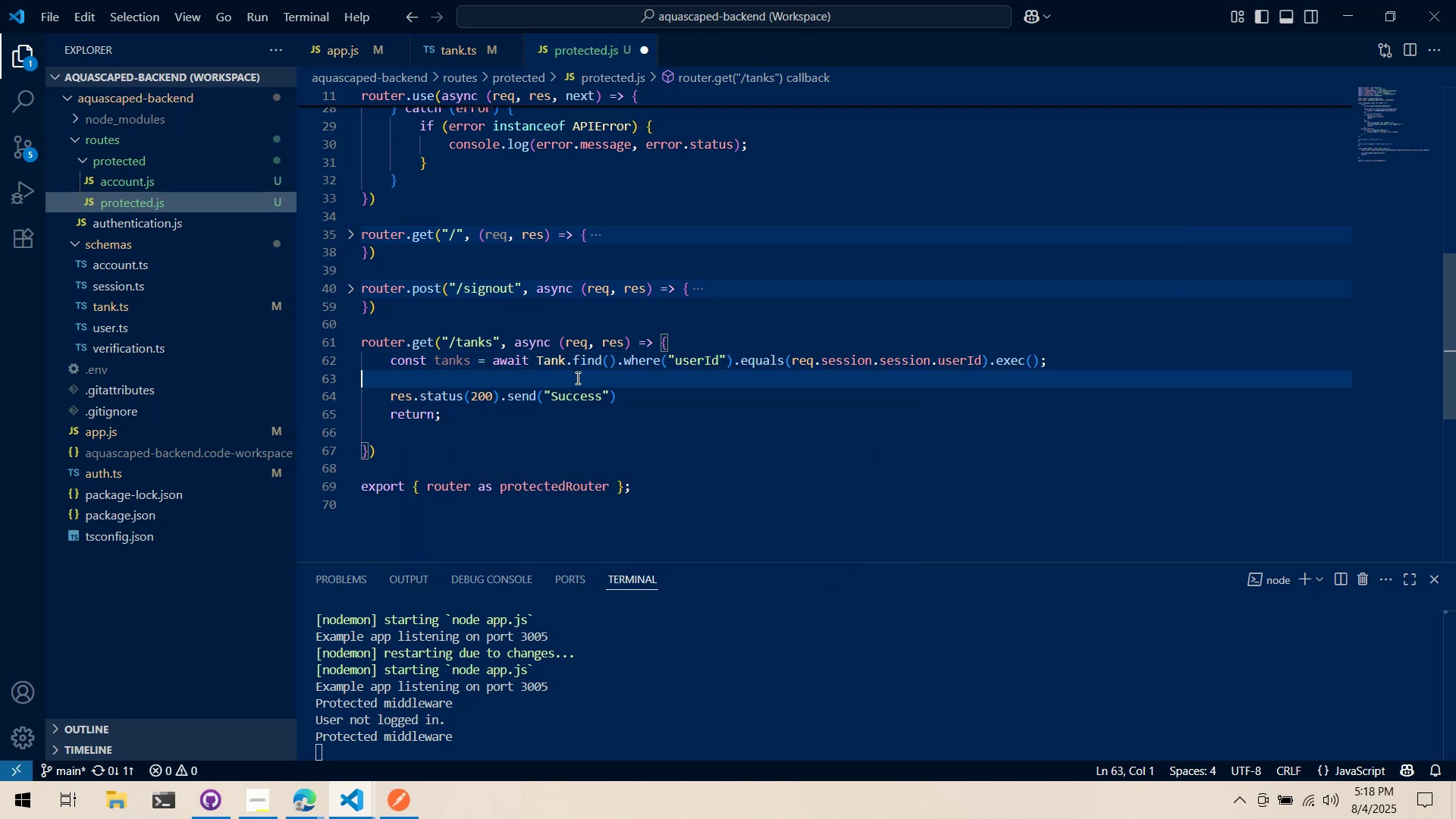 
key(Control+ControlLeft)
 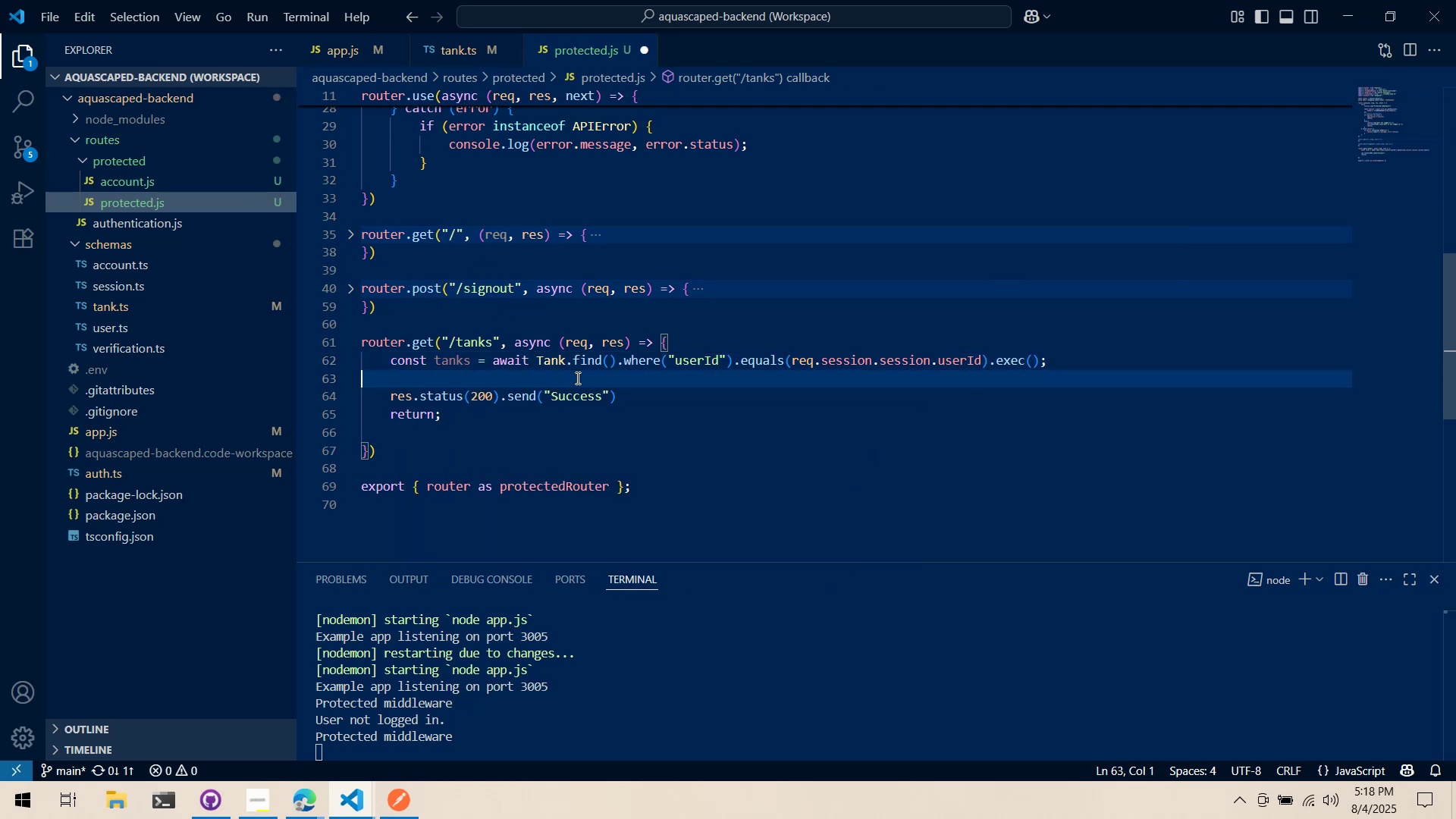 
key(Control+S)
 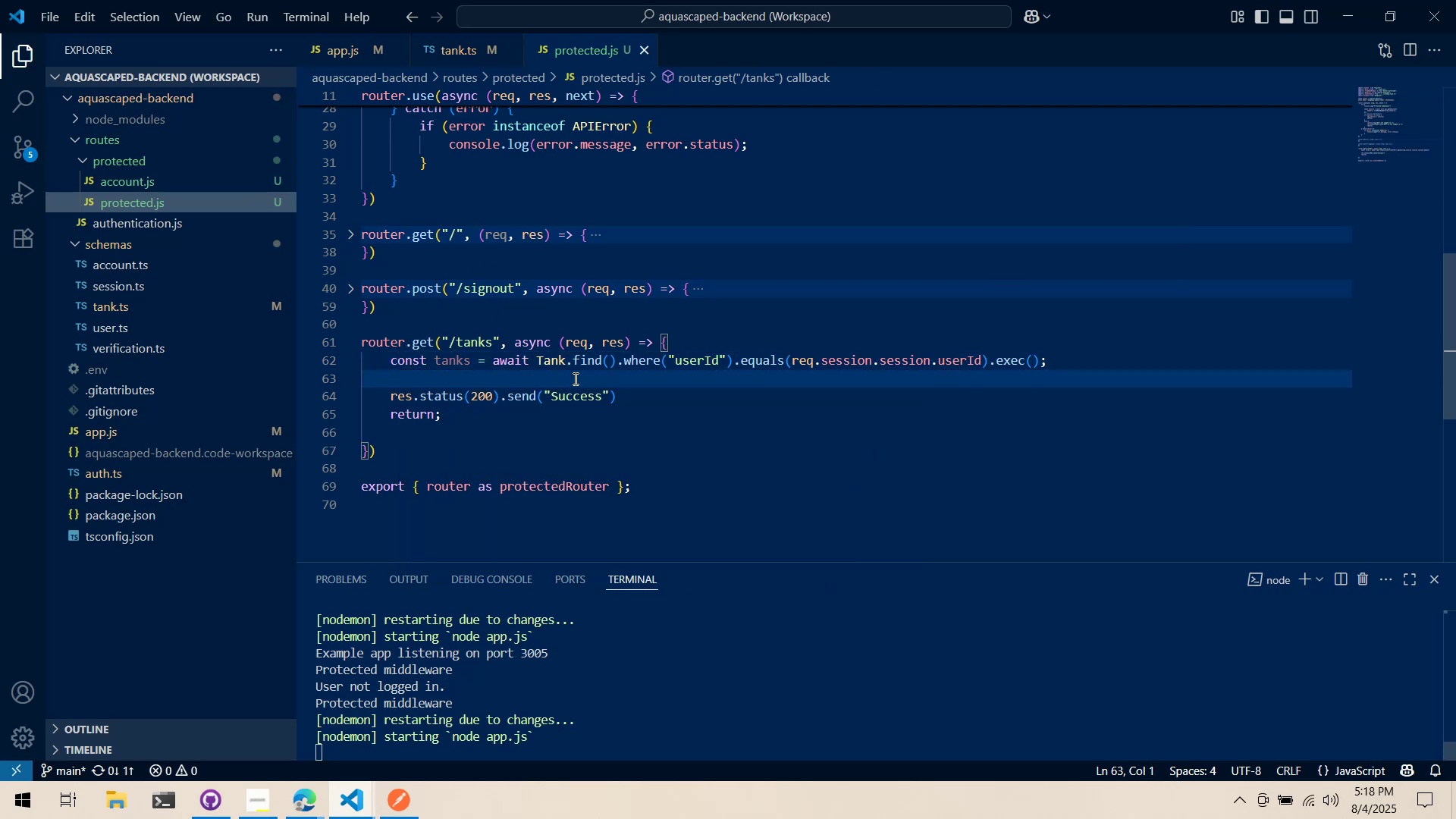 
key(Tab)
type(console.log(tanks)
 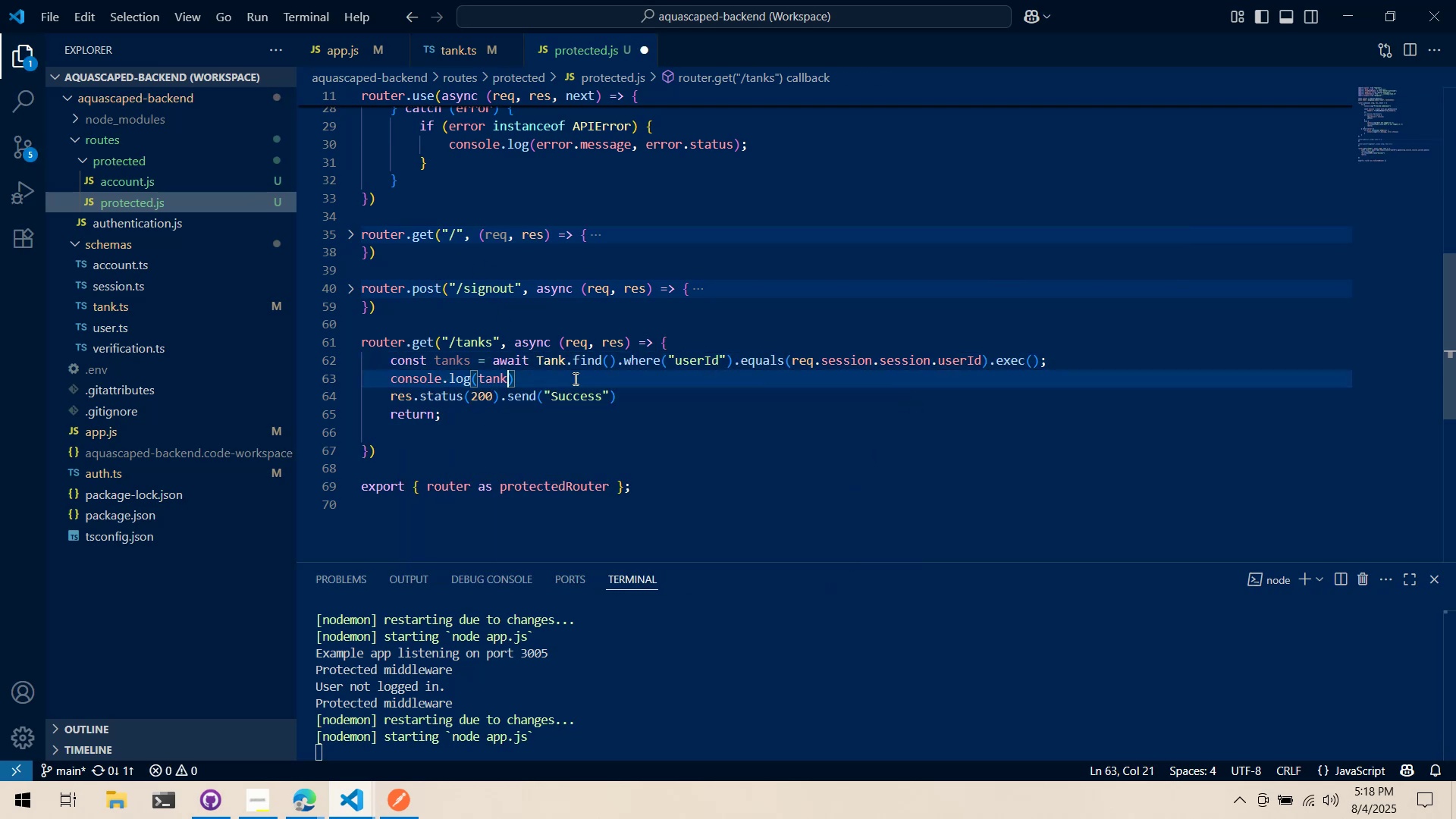 
key(Control+ControlLeft)
 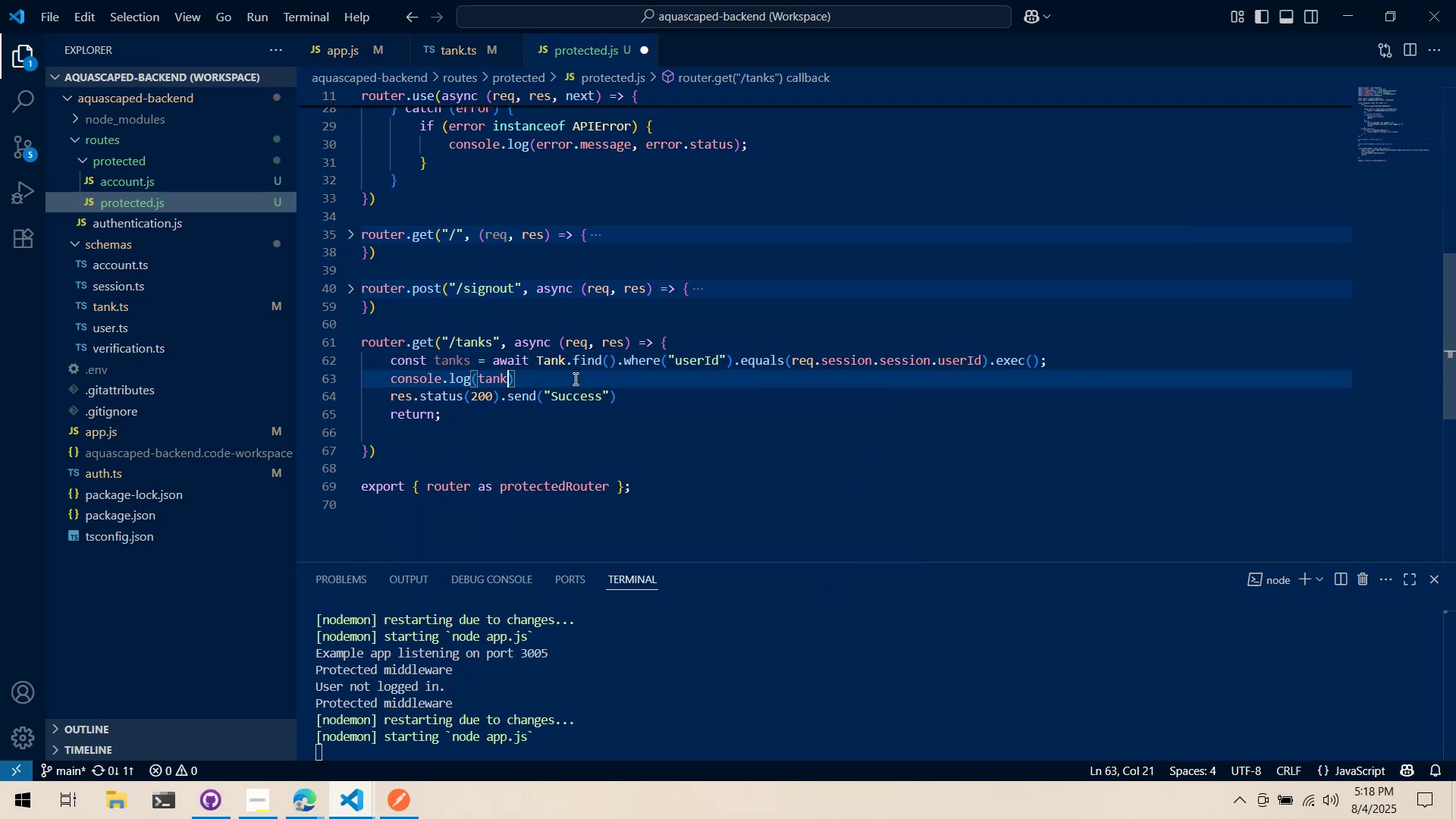 
key(Control+S)
 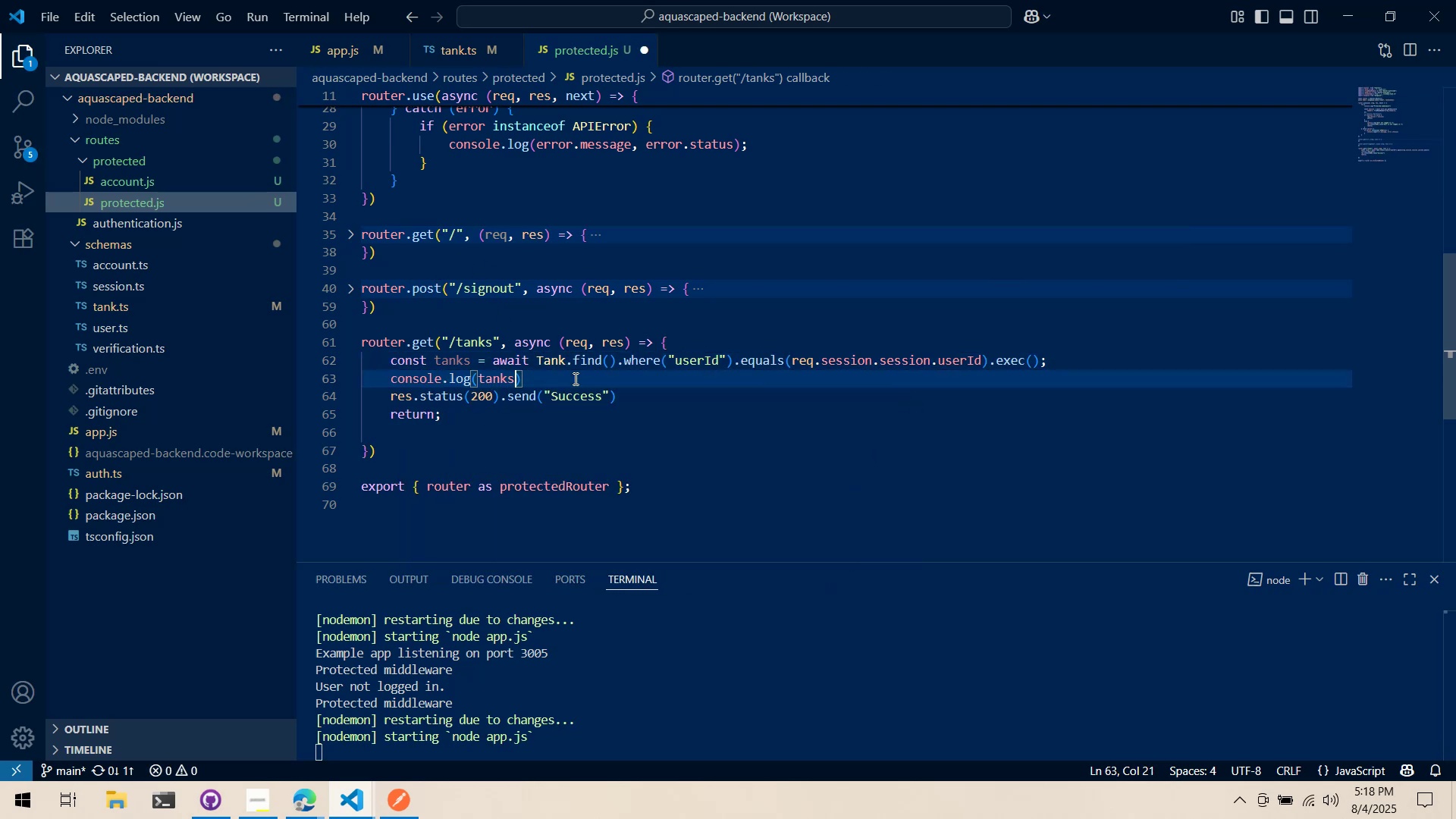 
left_click([570, 444])
 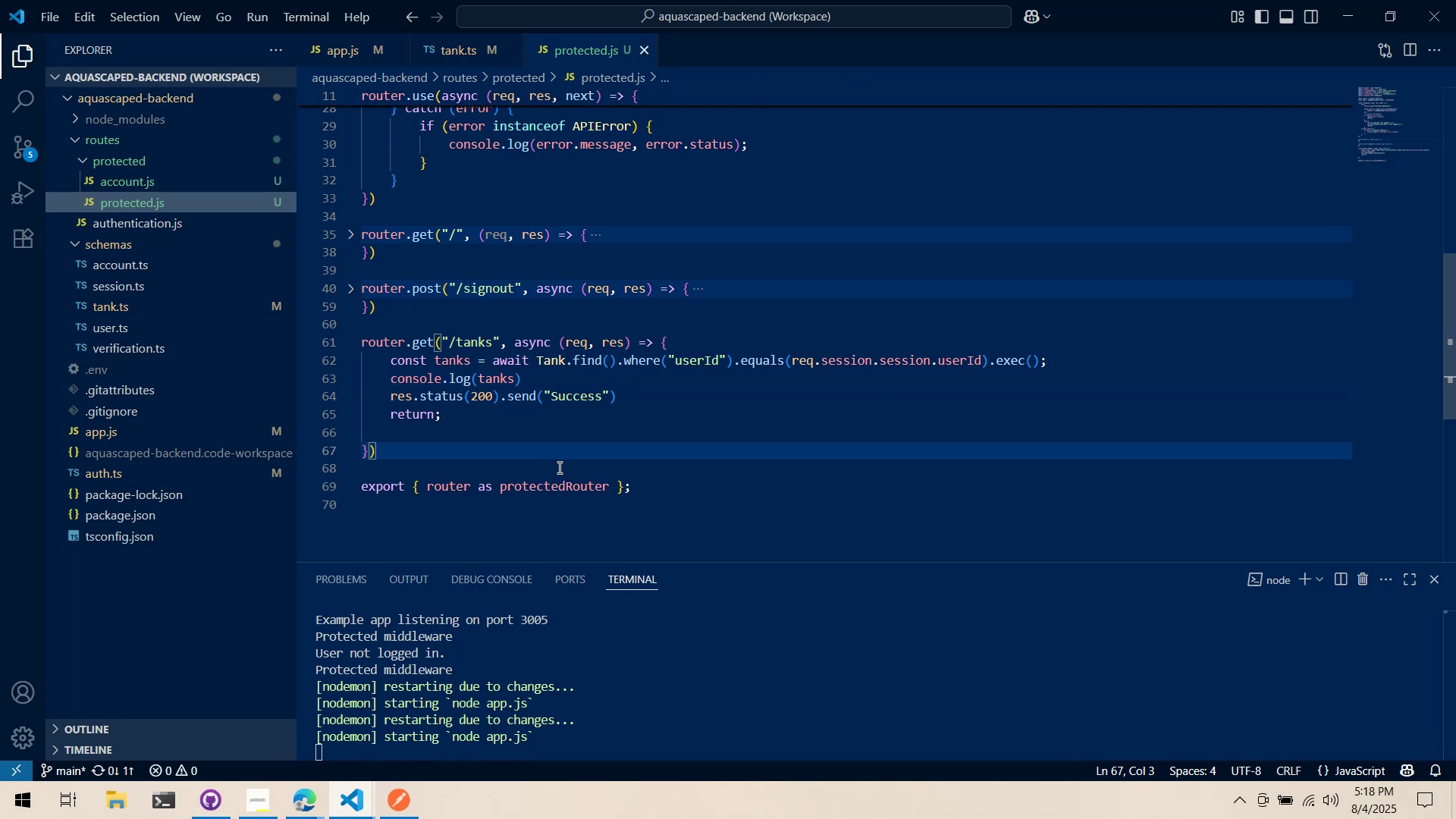 
key(Enter)
 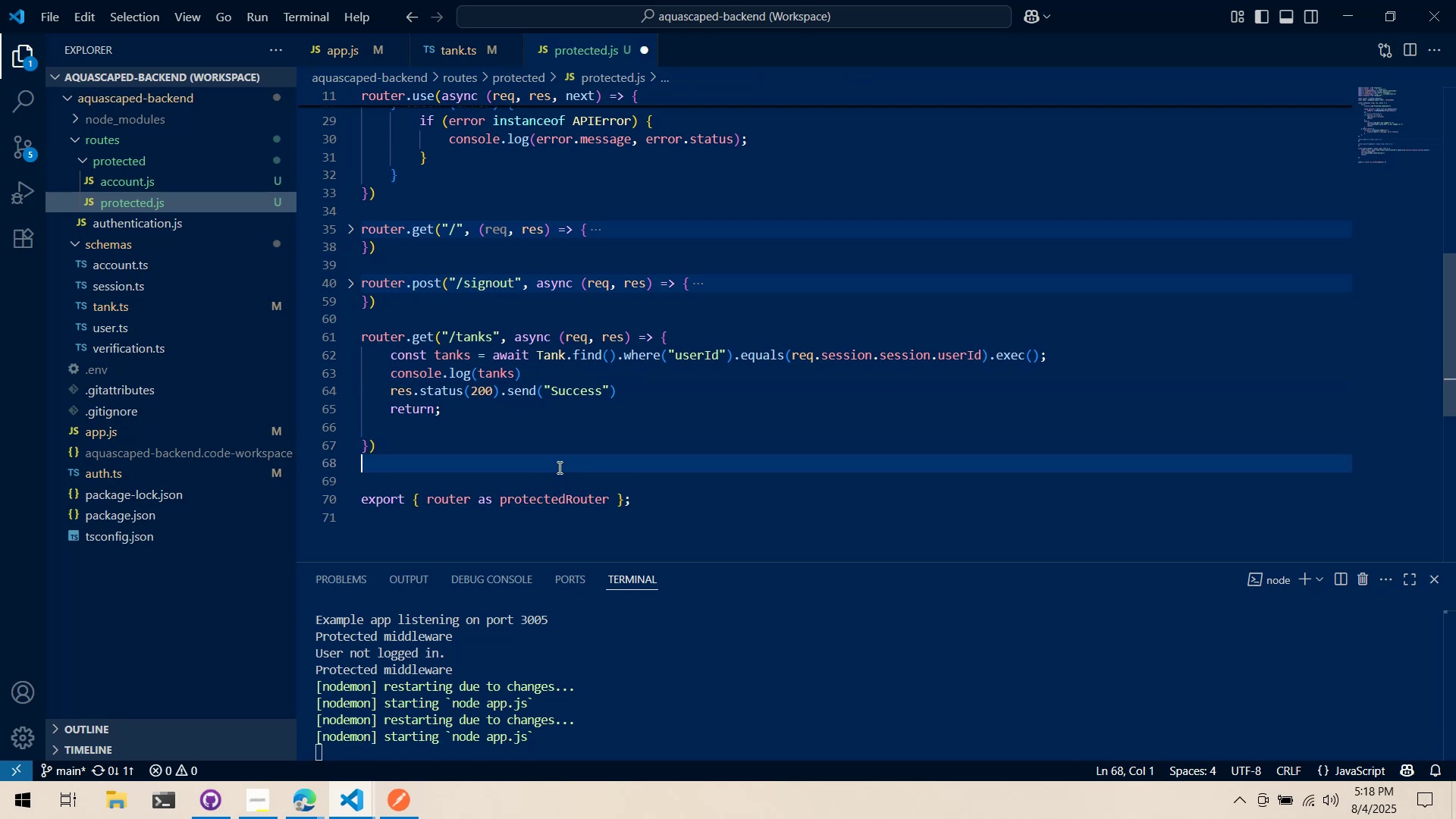 
key(Enter)
 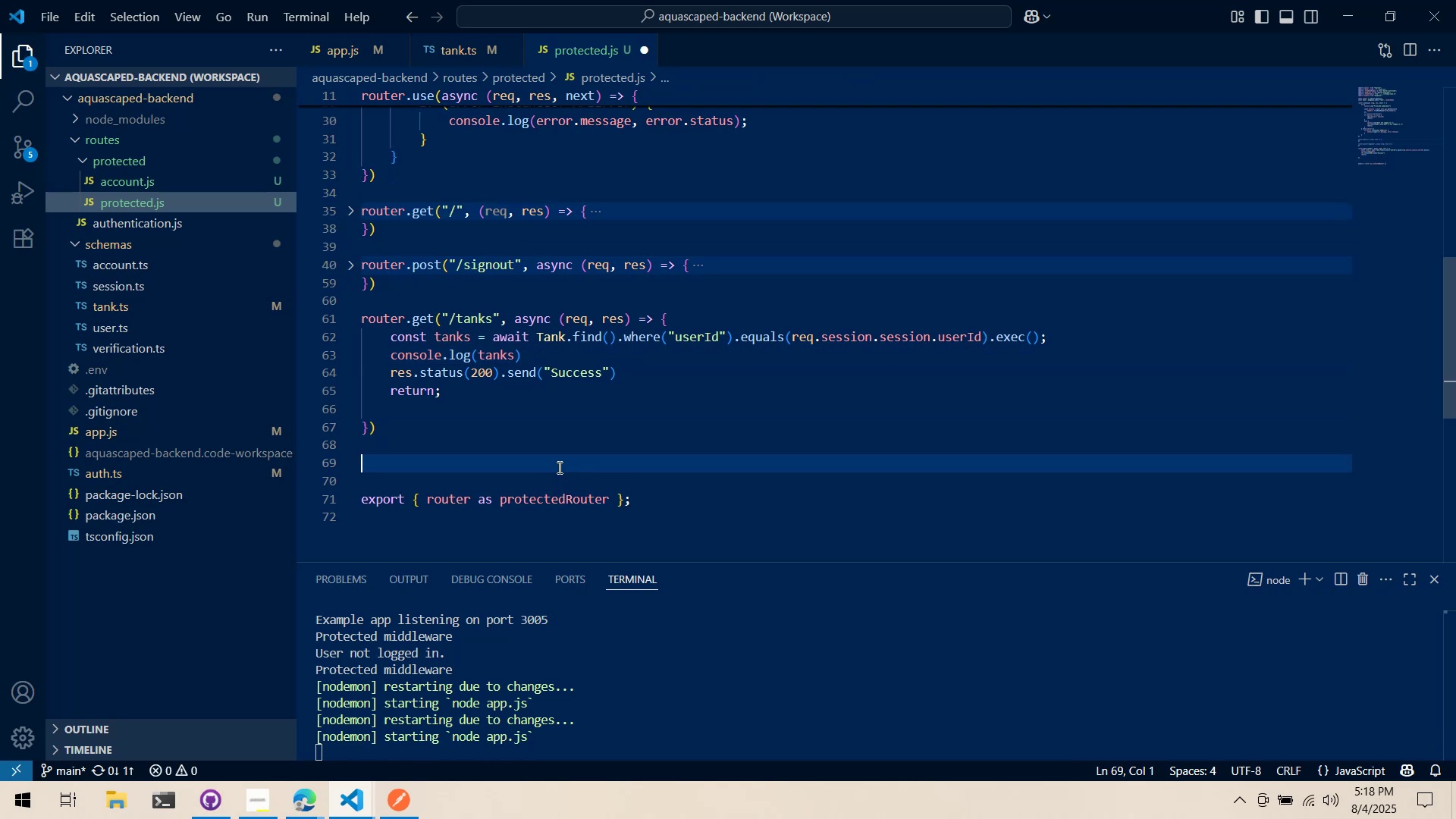 
type(router.post("/tank)
 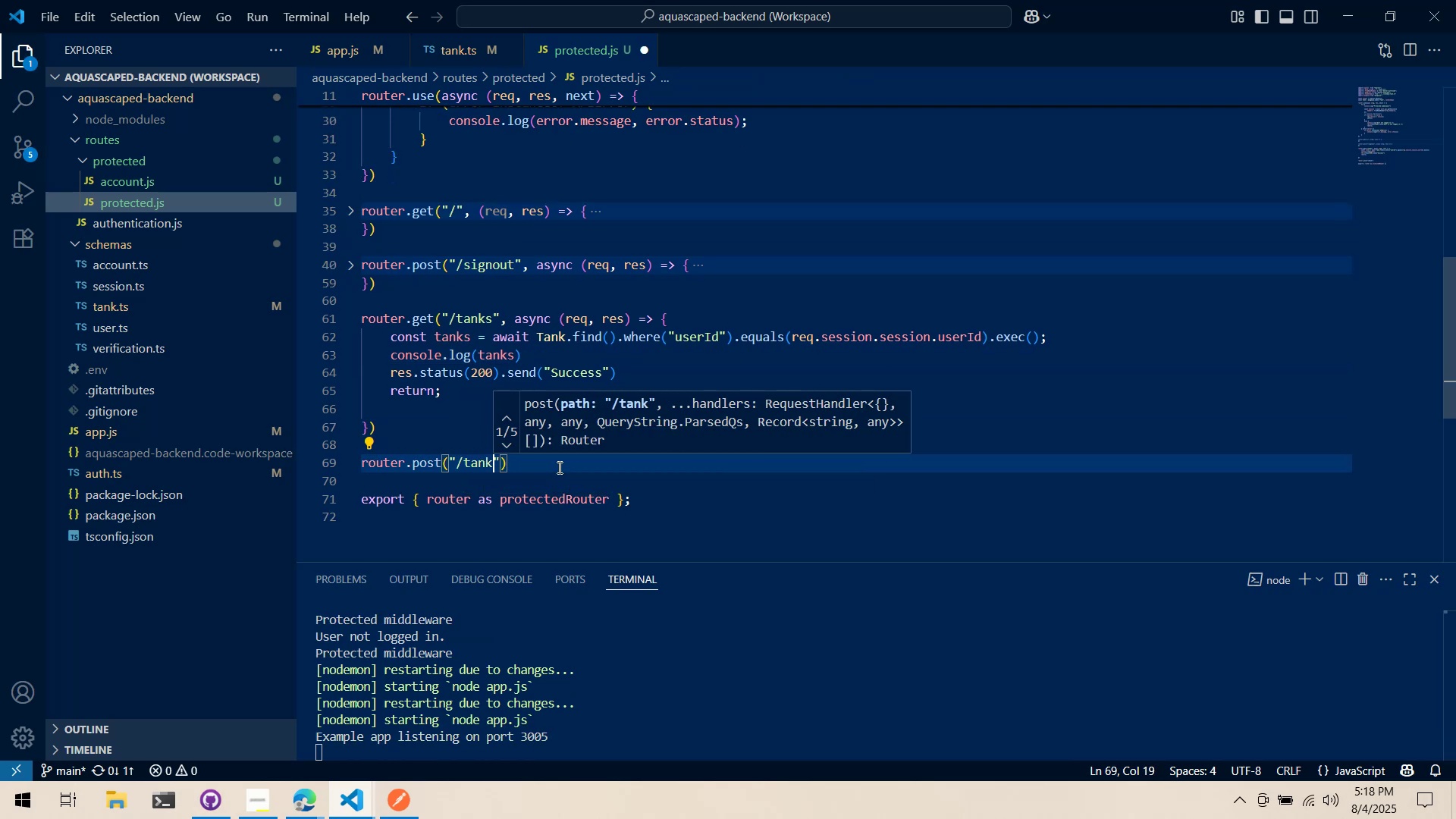 
double_click([466, 472])
 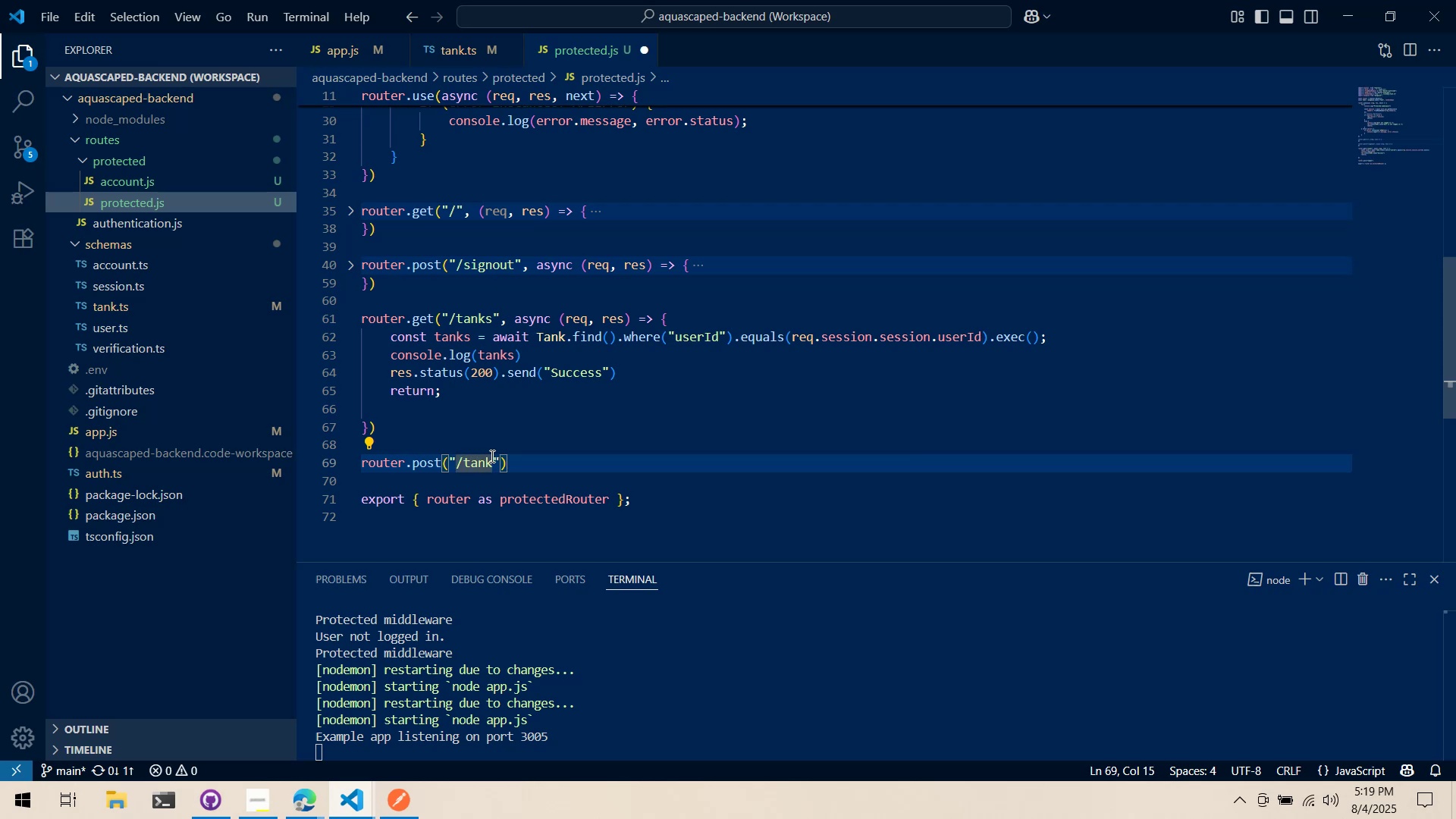 
type(save-)
 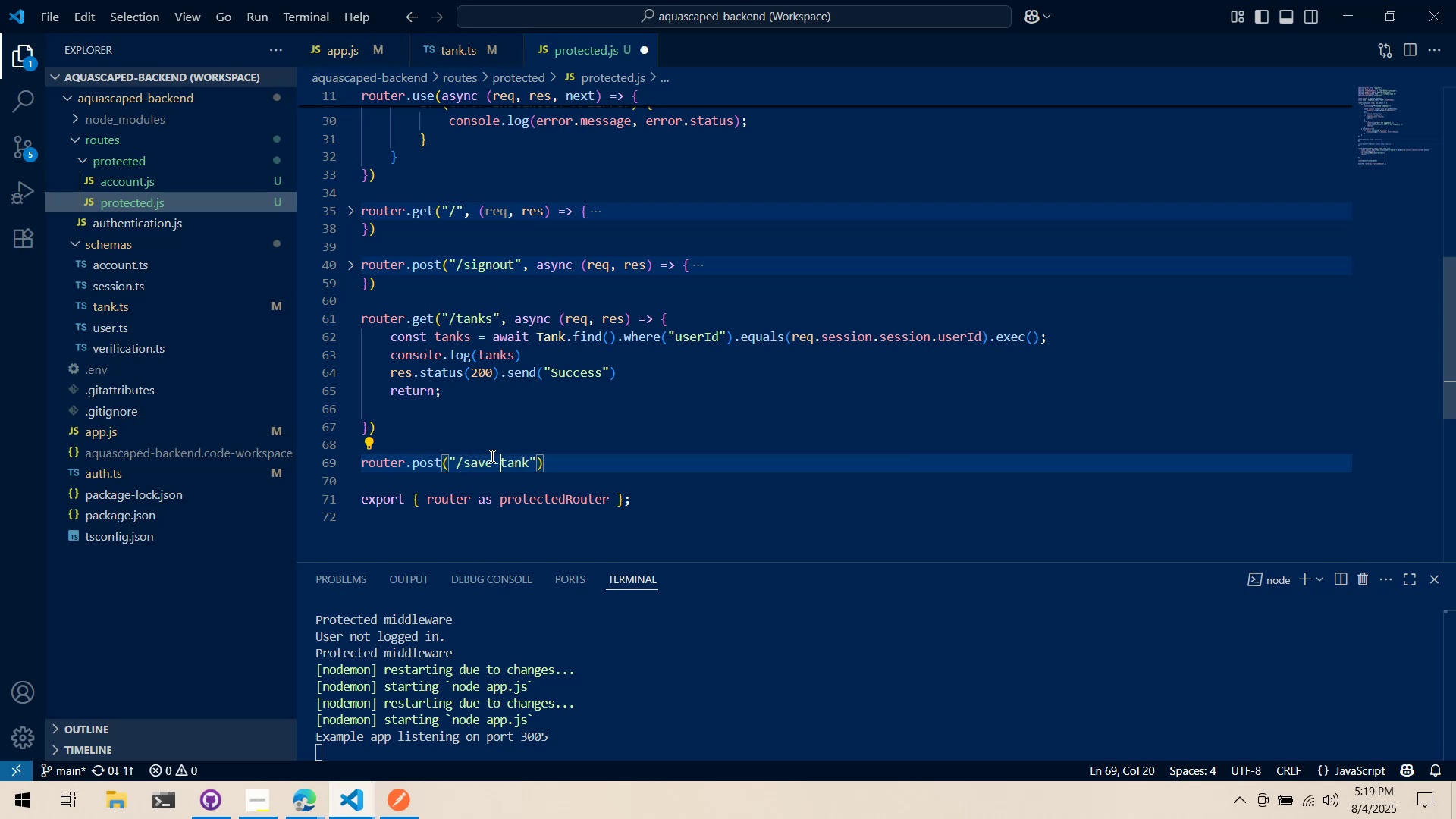 
key(Control+Backspace)
 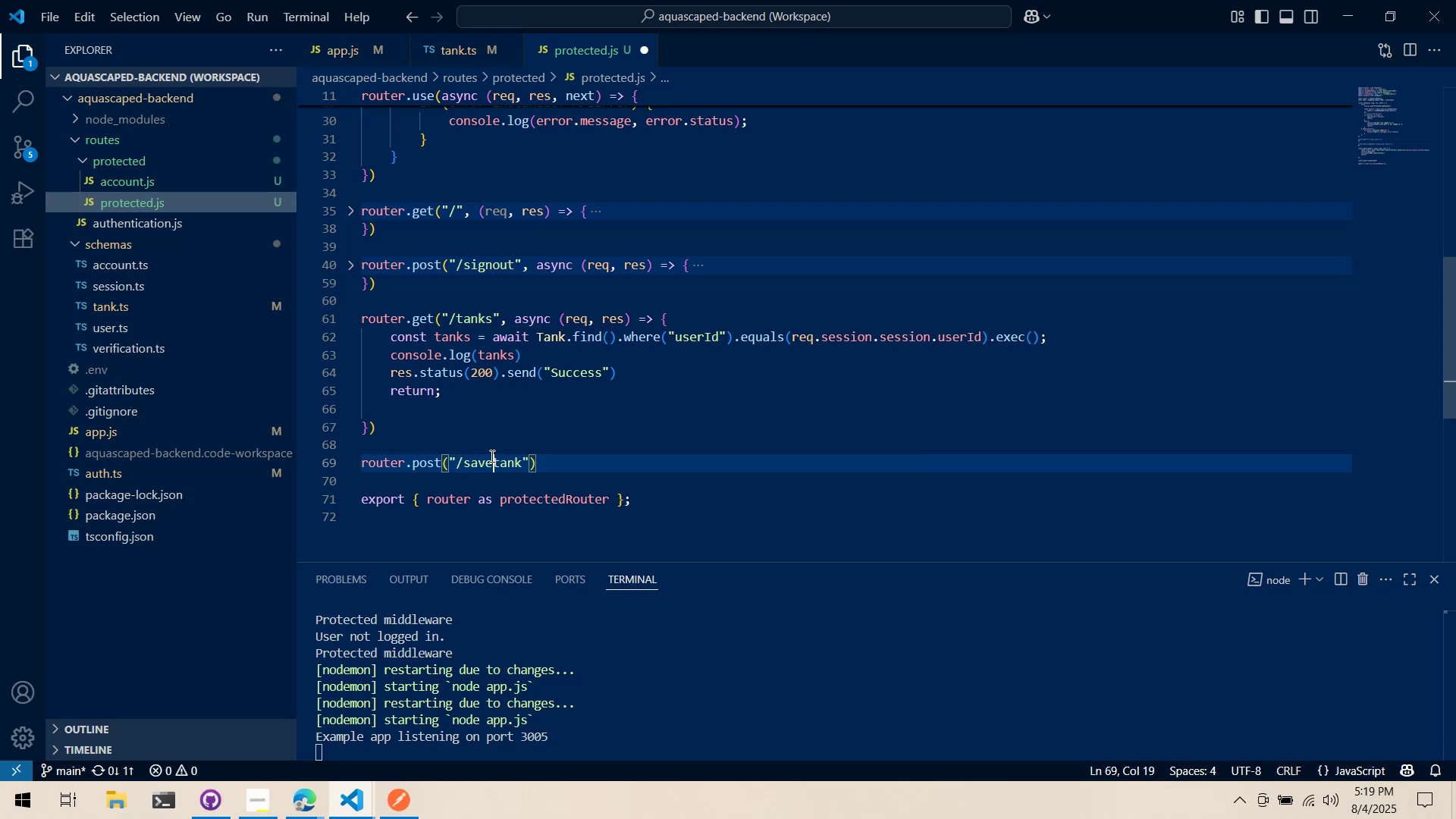 
key(Control+Backspace)
 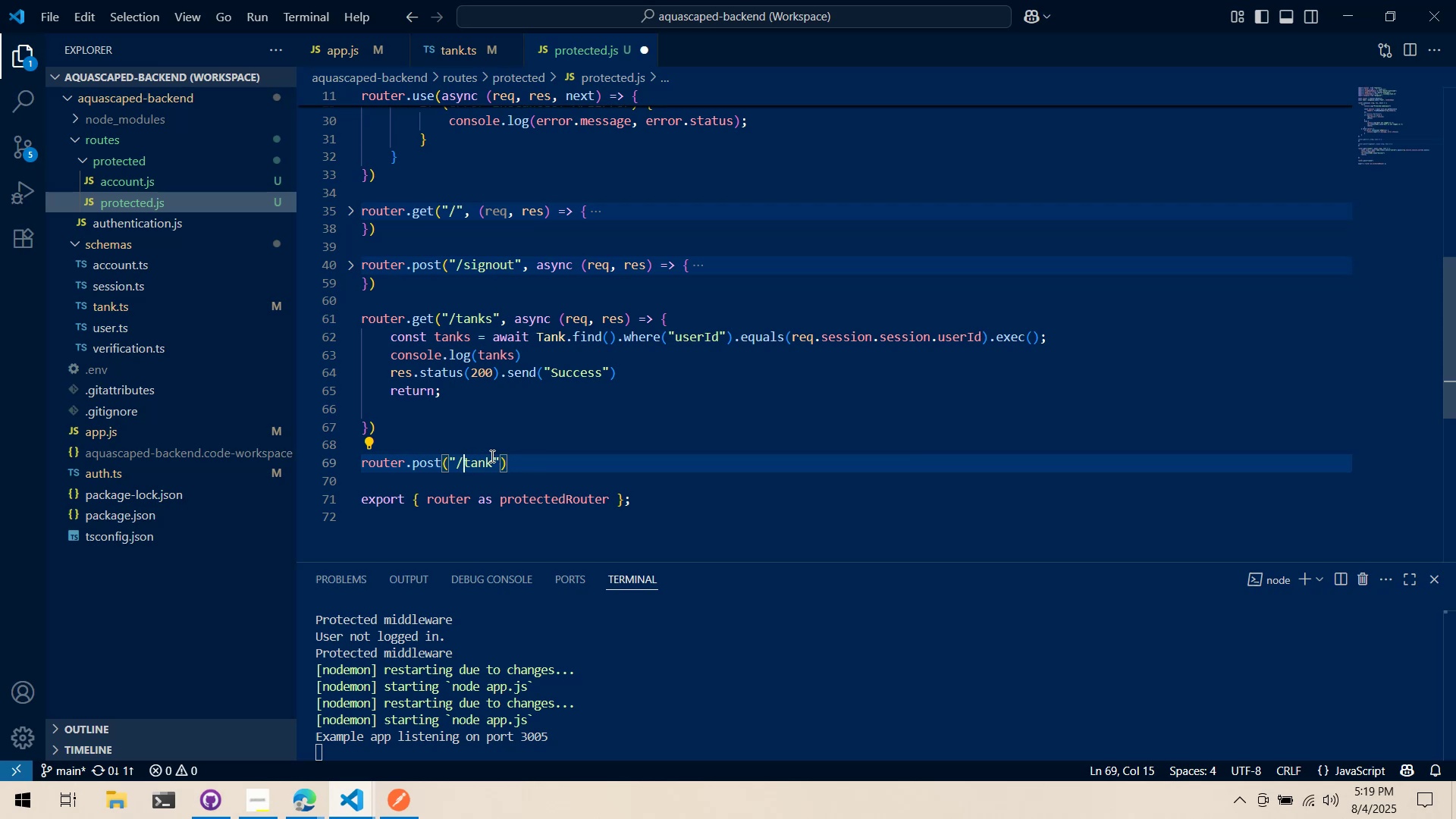 
type(create-)
 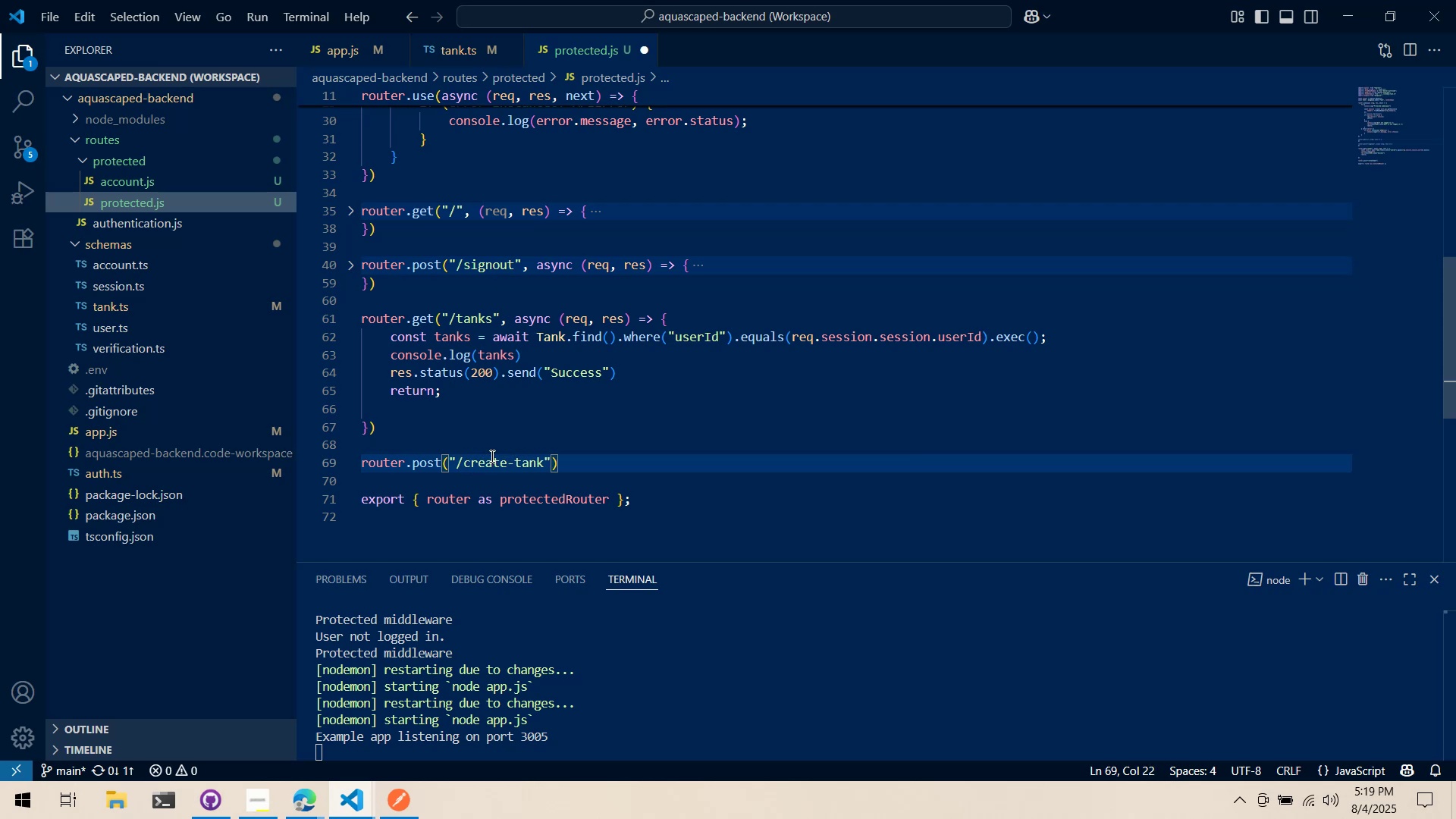 
hold_key(key=ControlLeft, duration=0.41)
 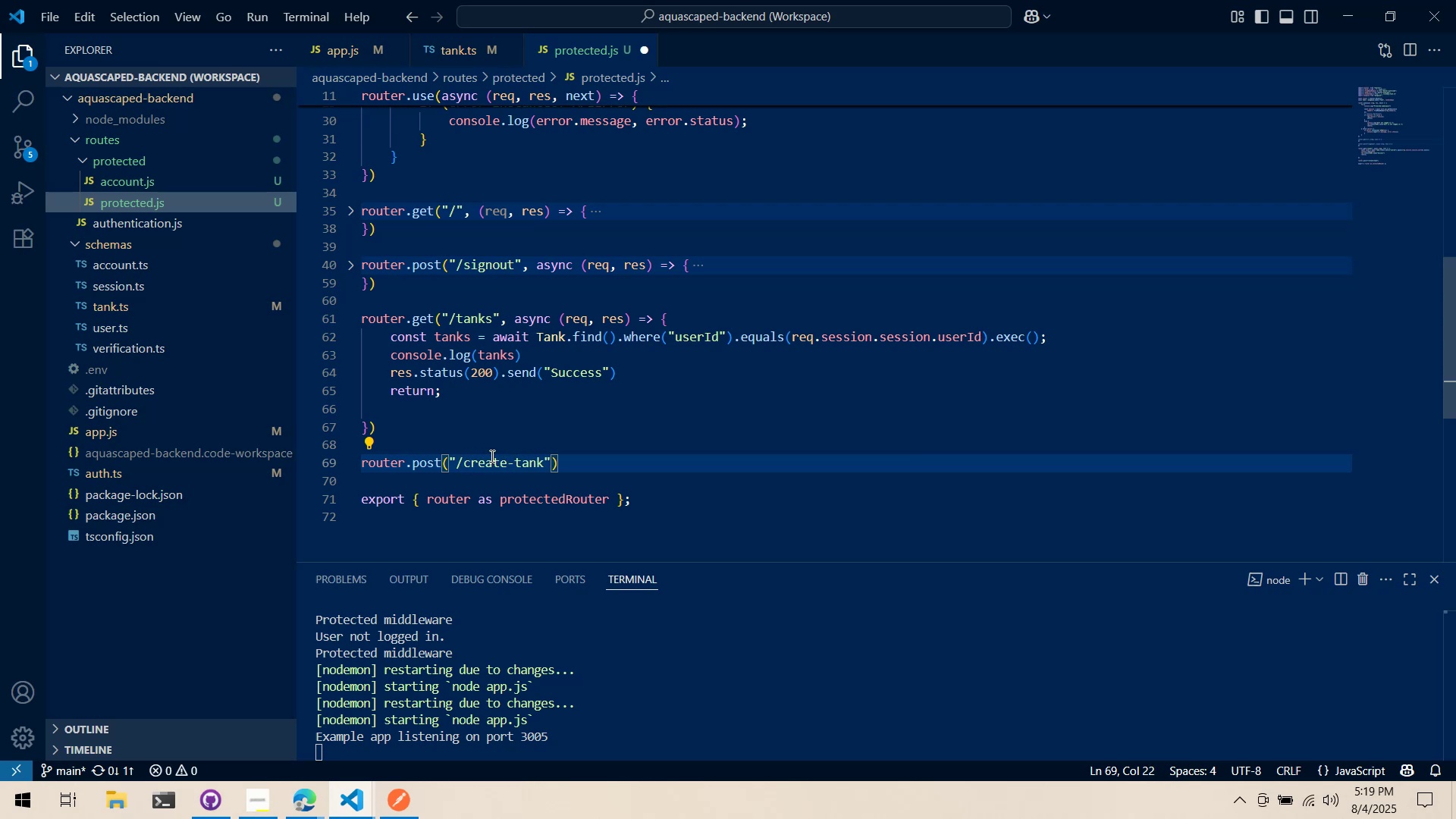 
key(Control+S)
 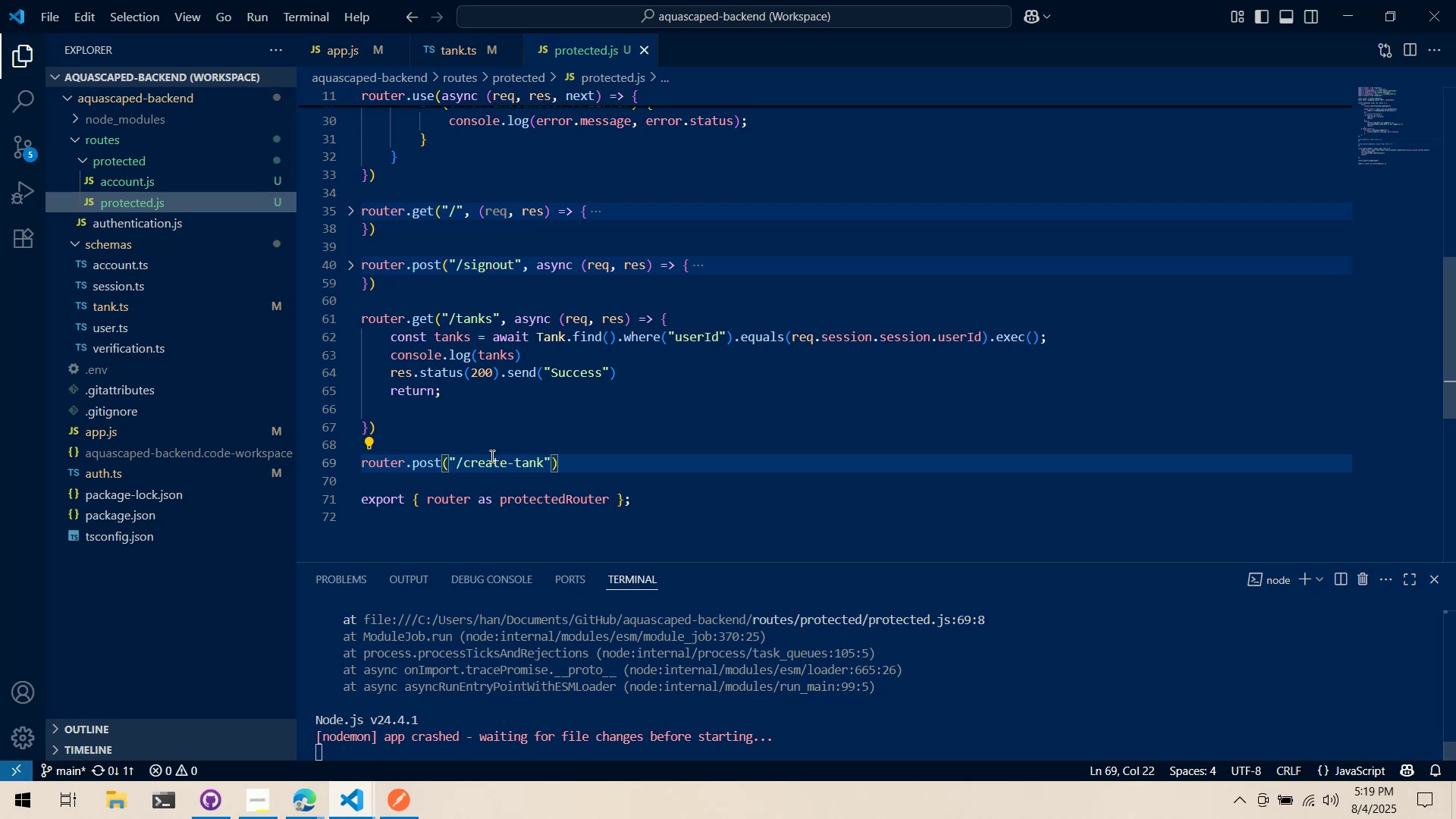 
key(ArrowRight)
 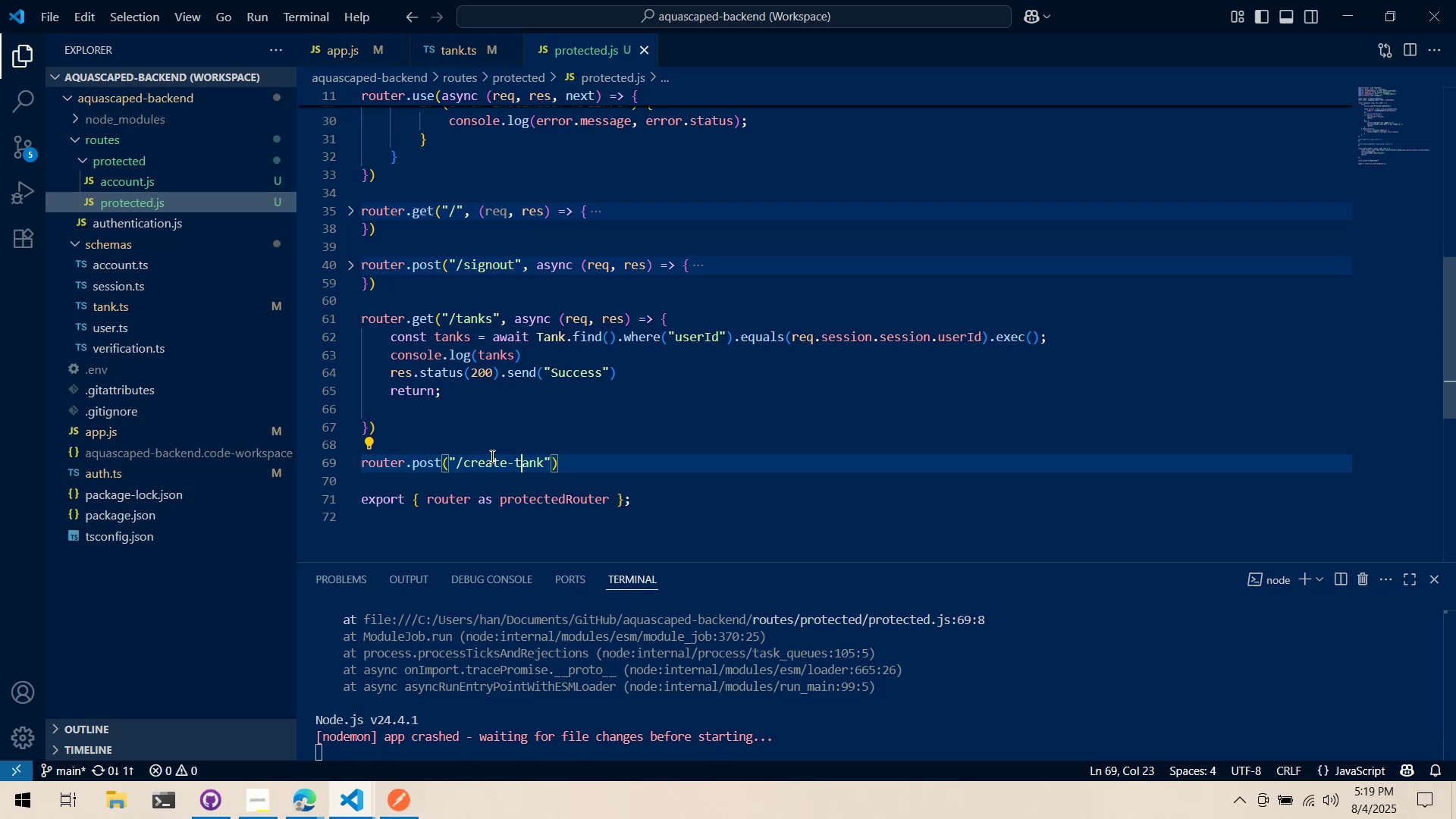 
key(Control+ArrowRight)
 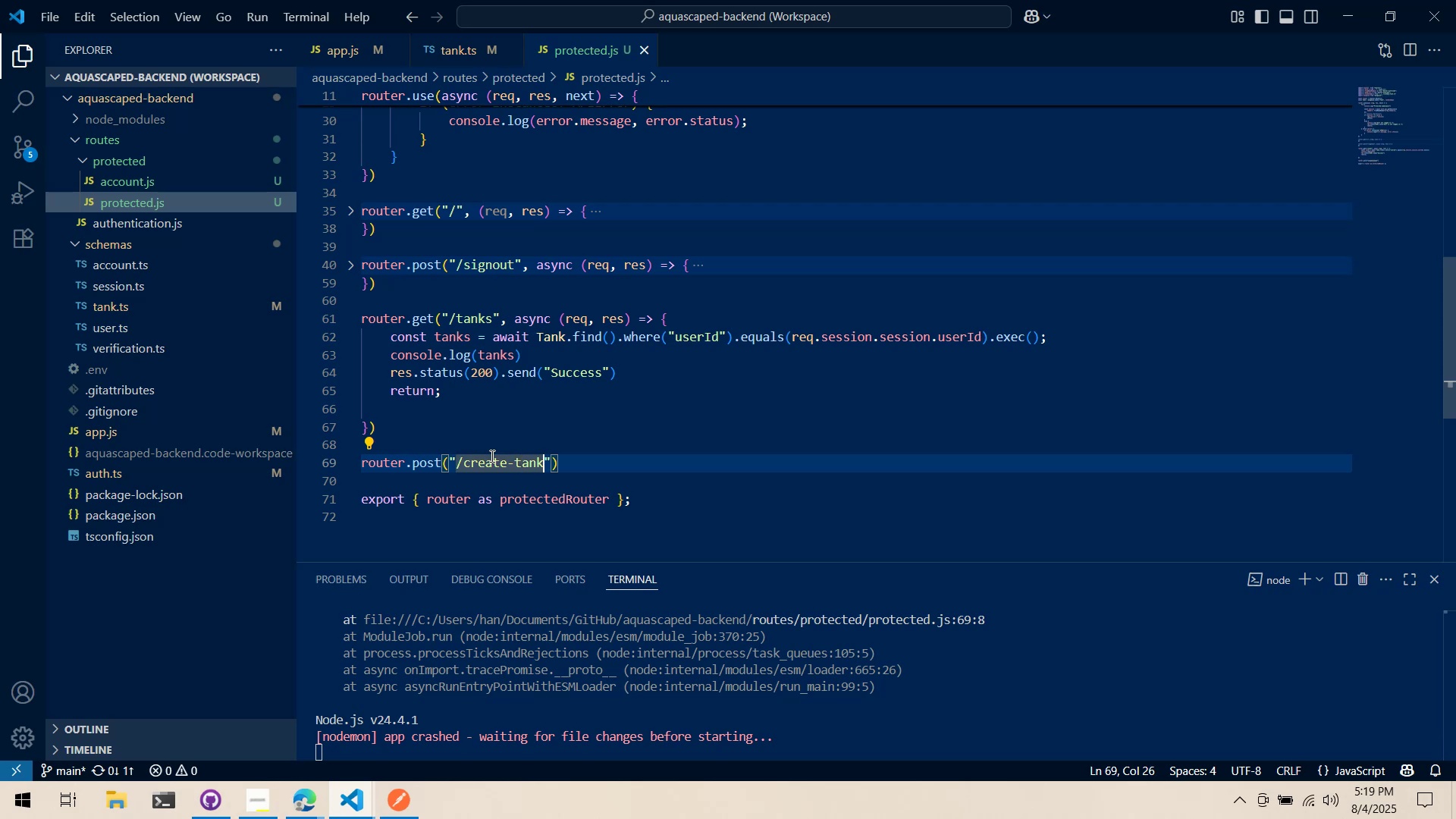 
key(Control+ArrowRight)
 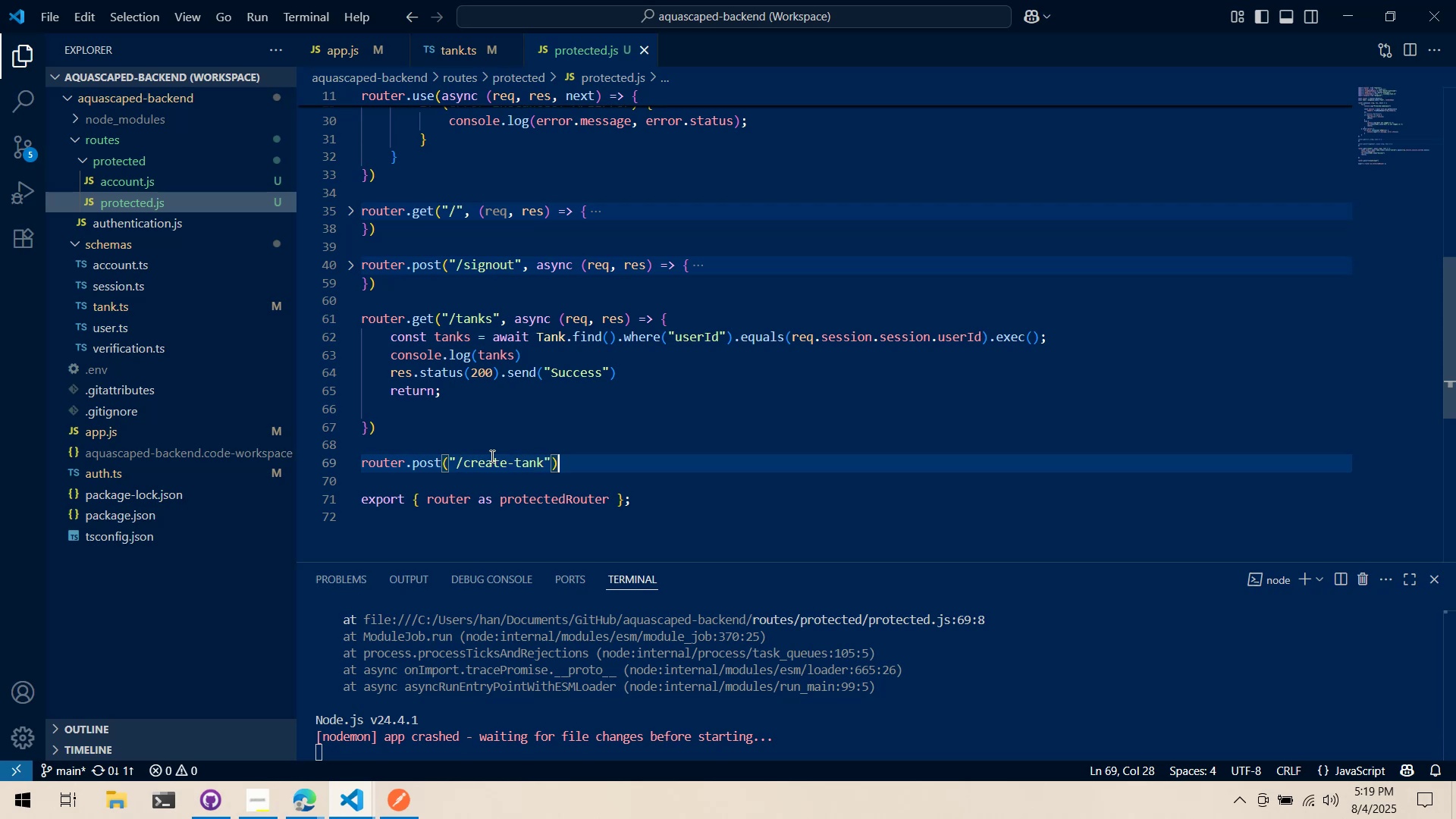 
key(ArrowLeft)
 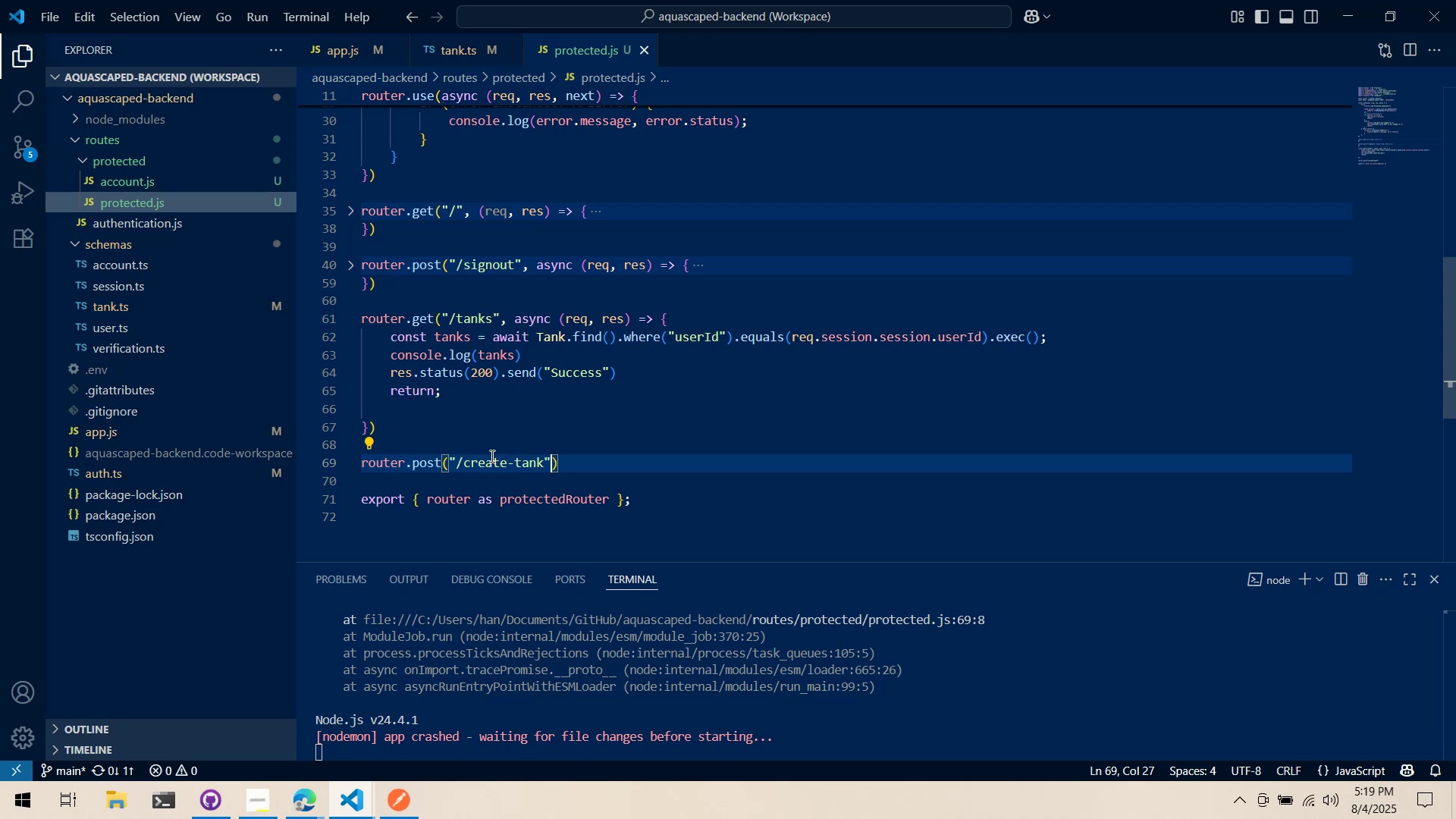 
type(, async (req, res)
 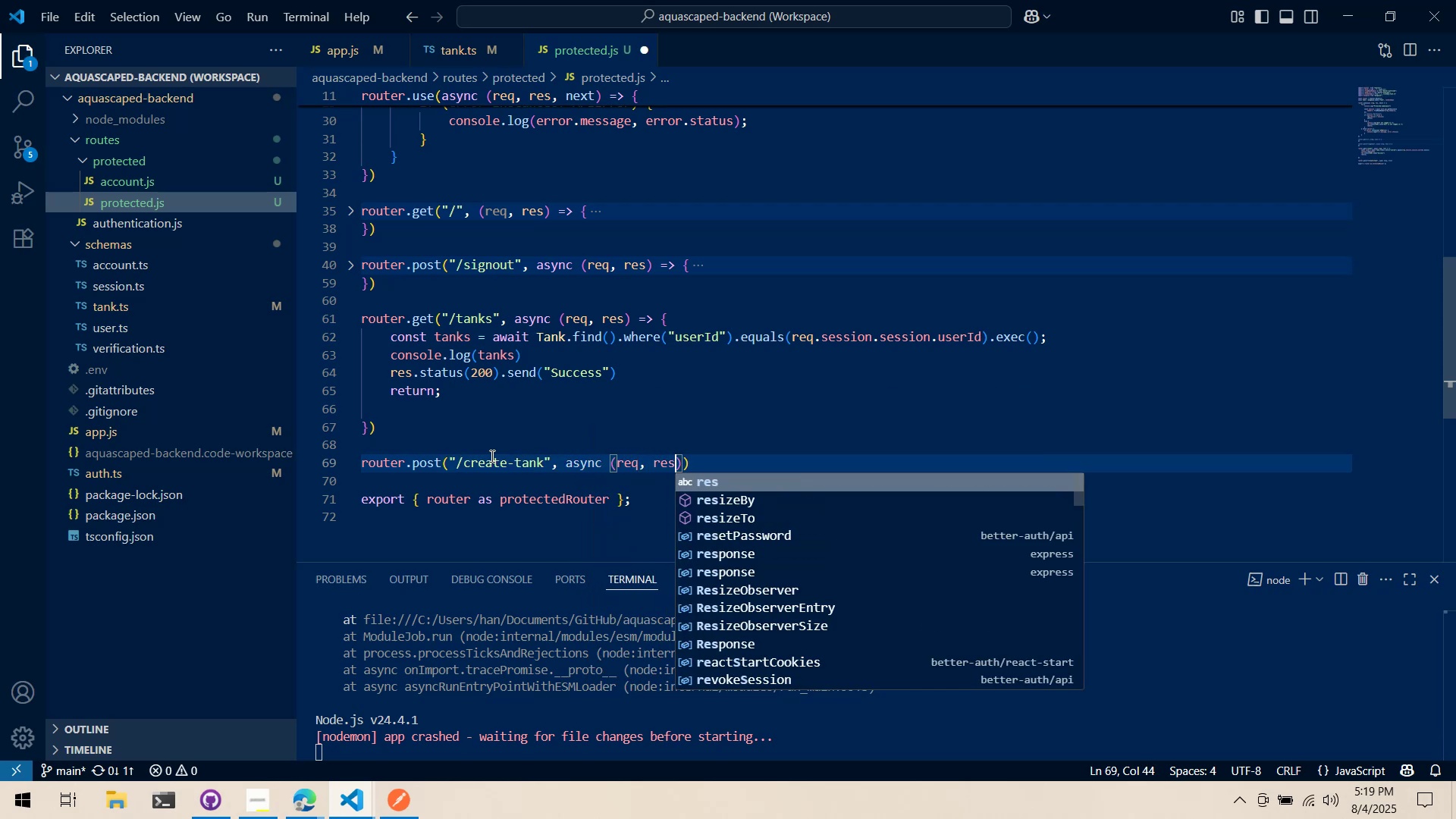 
 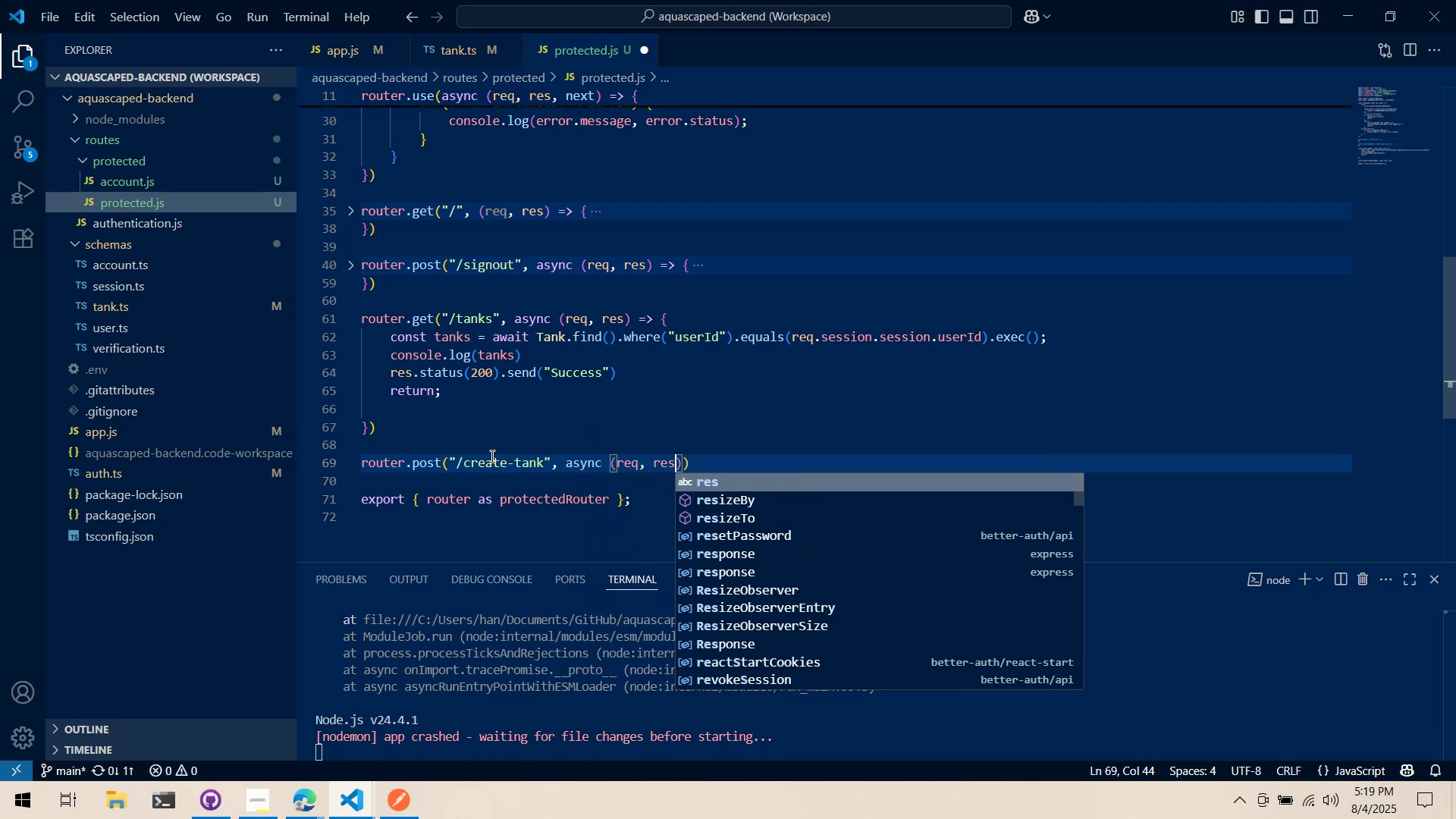 
key(ArrowRight)
 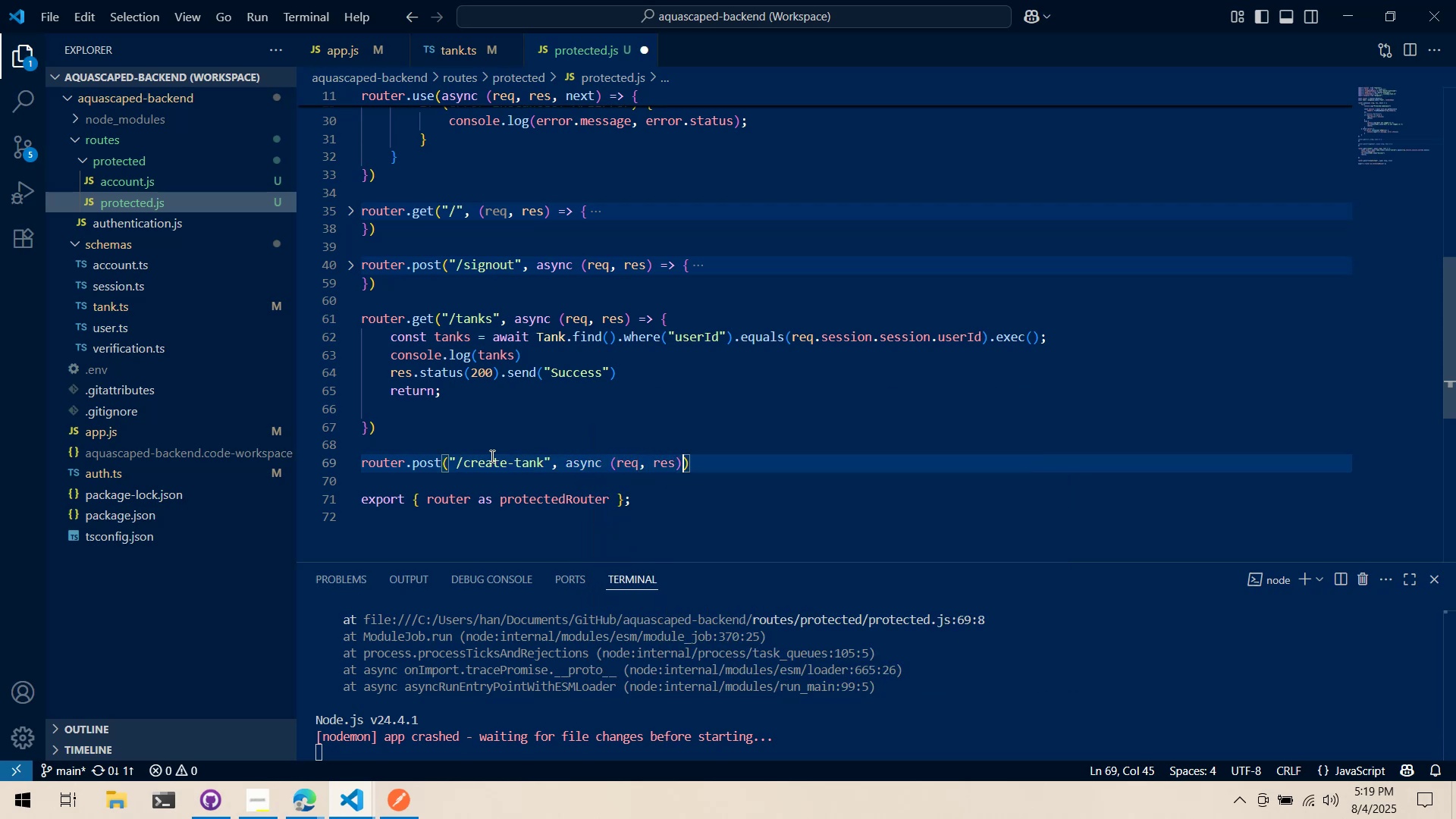 
key(Space)
 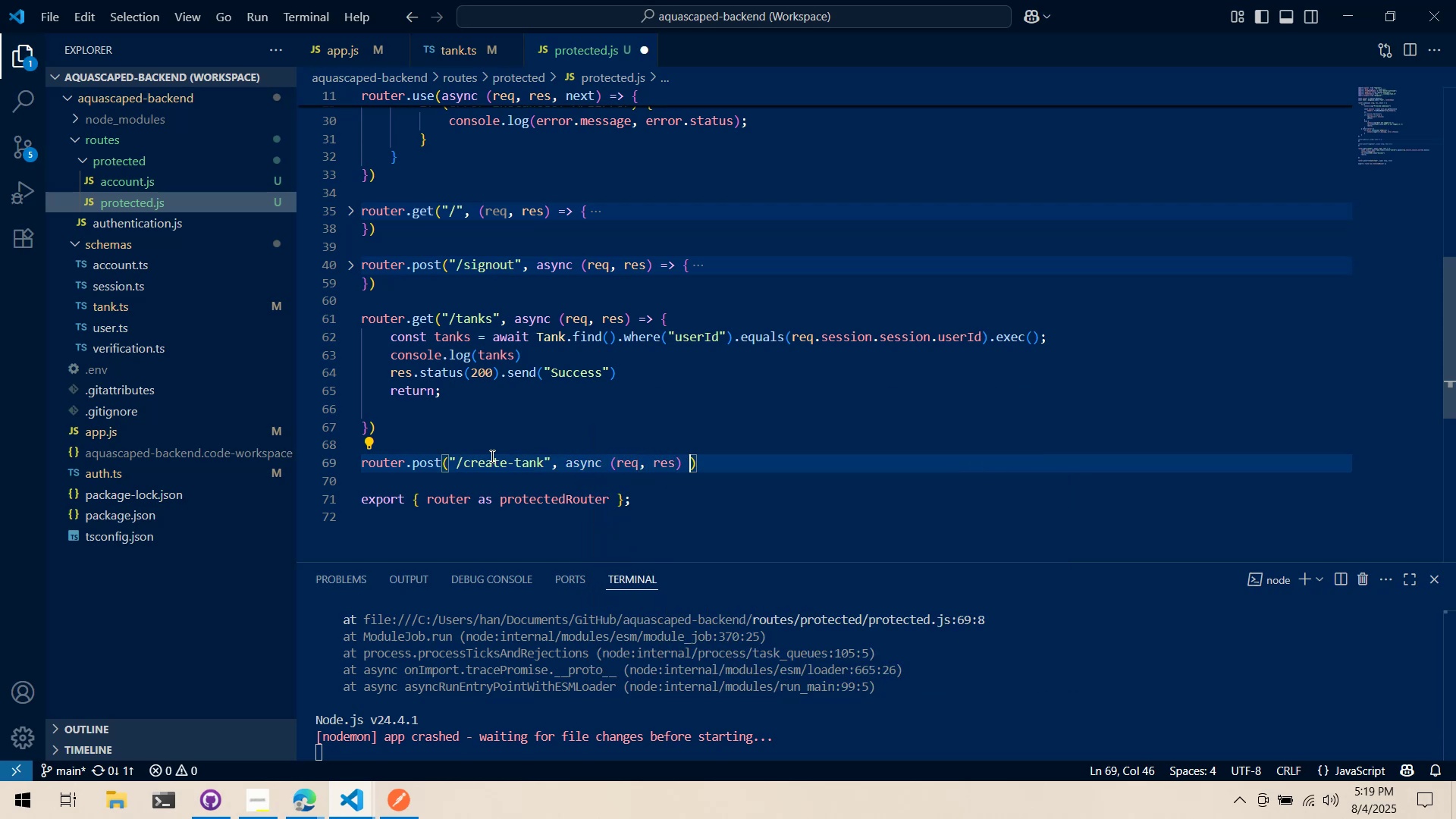 
key(Equal)
 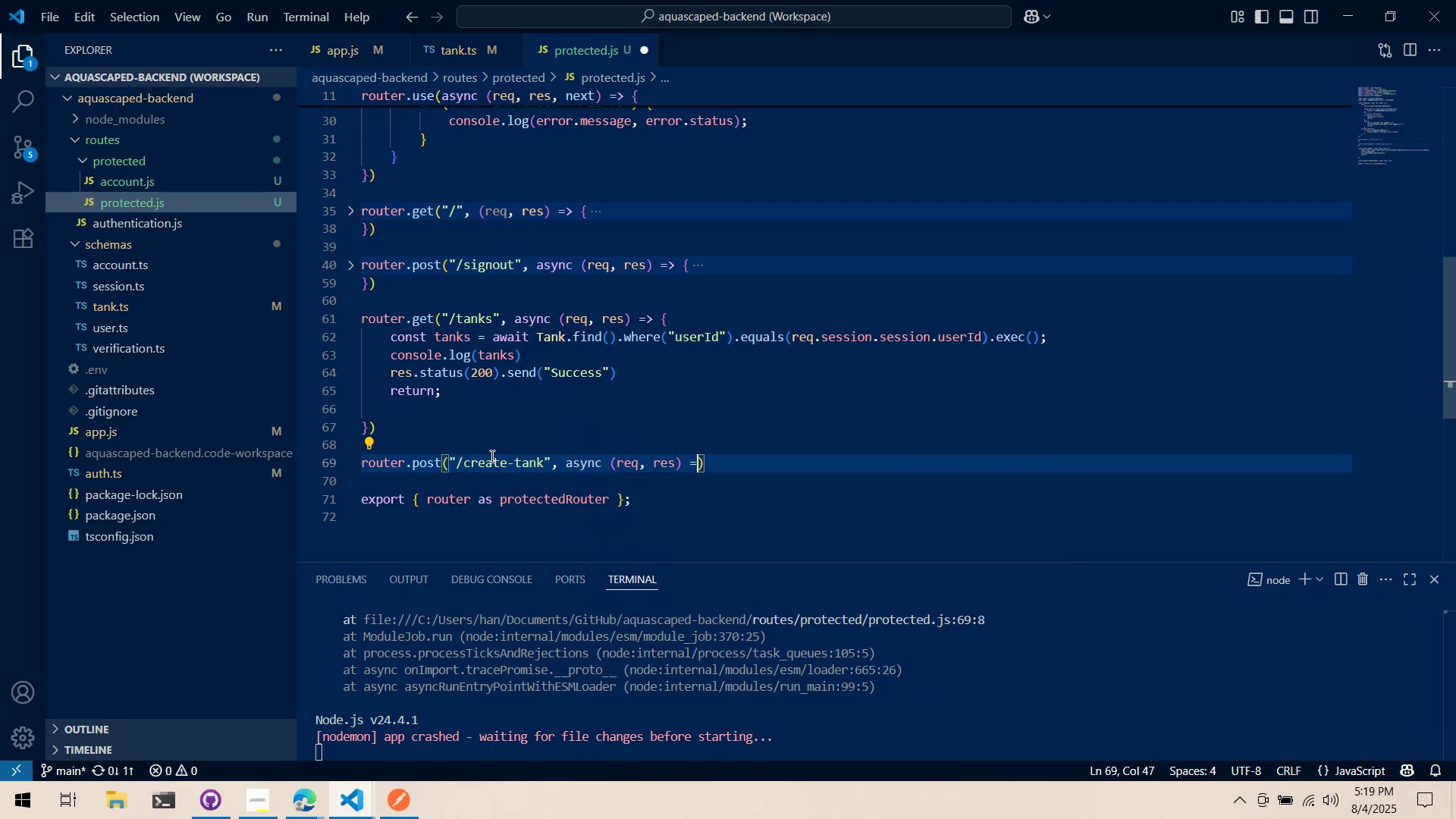 
key(Shift+Period)
 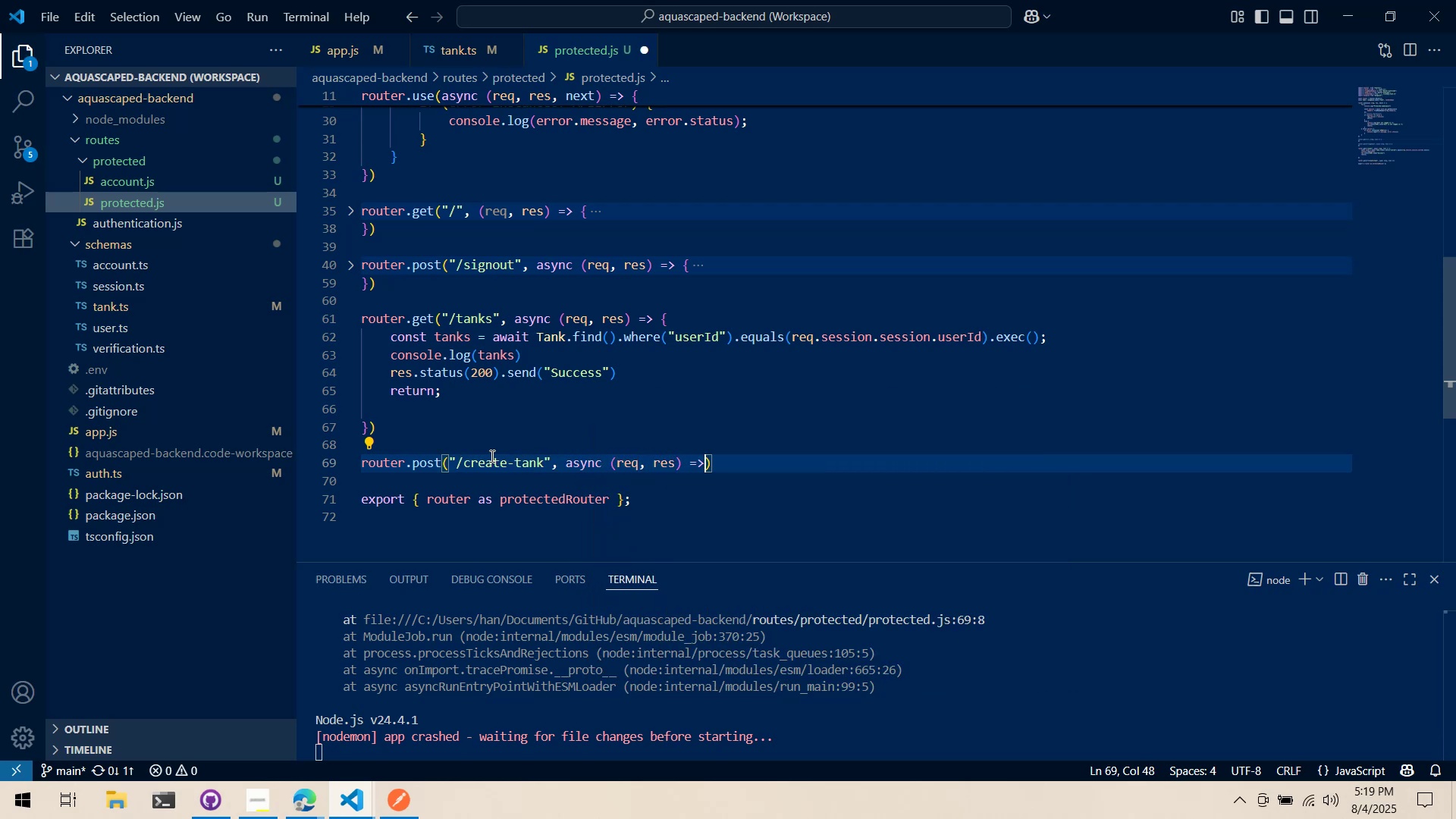 
key(Shift+Space)
 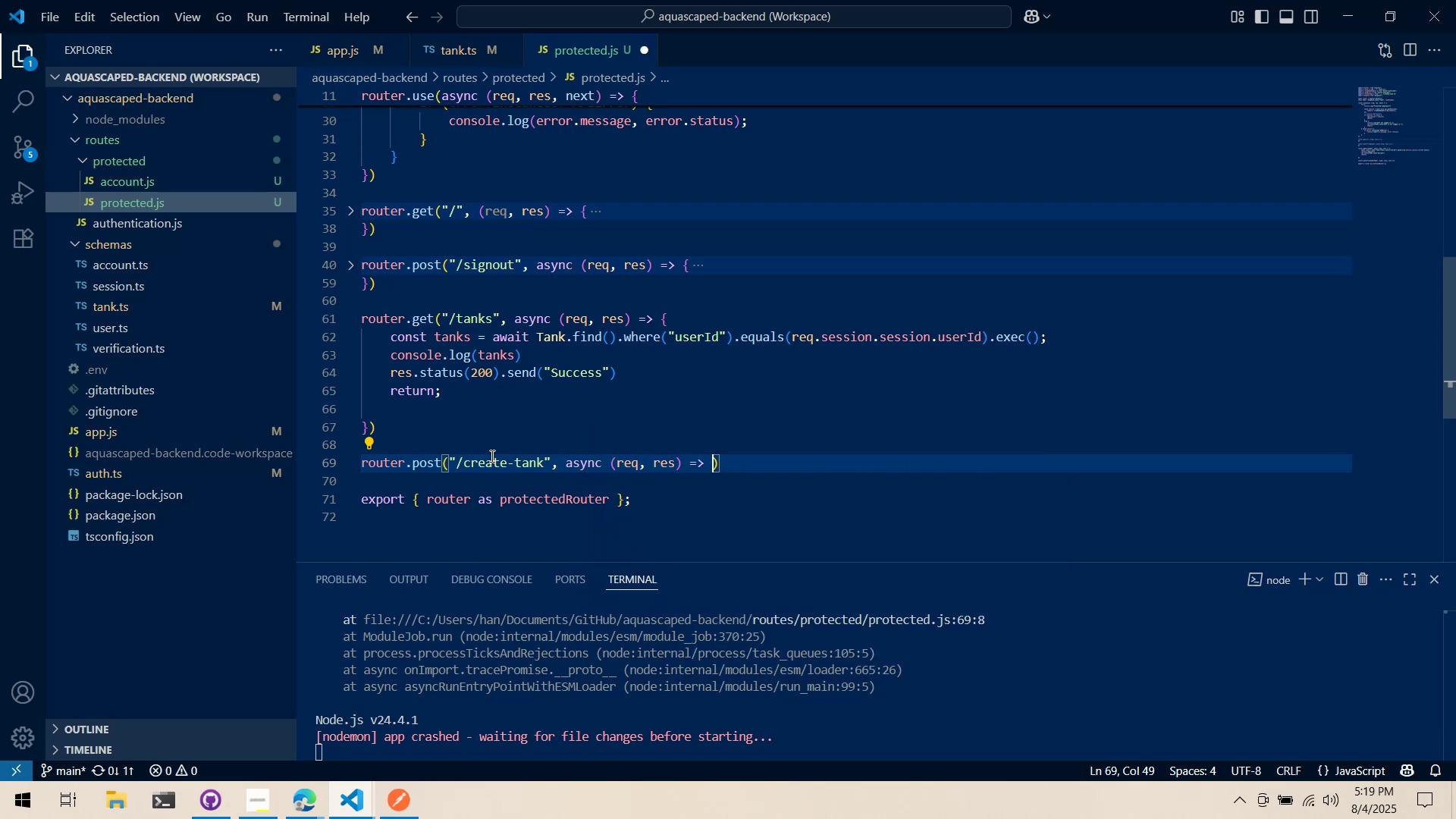 
key(Shift+BracketLeft)
 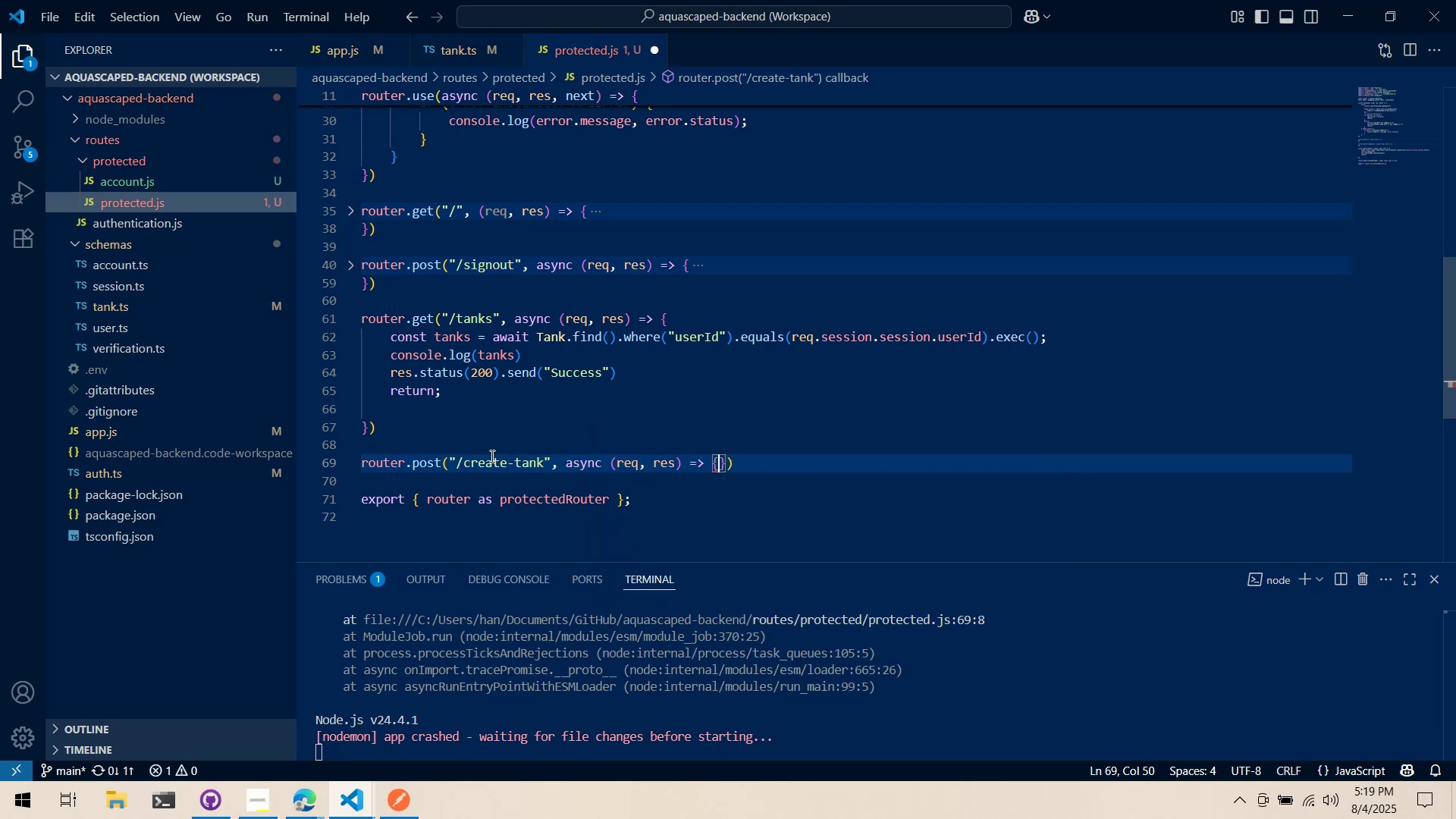 
key(Enter)
 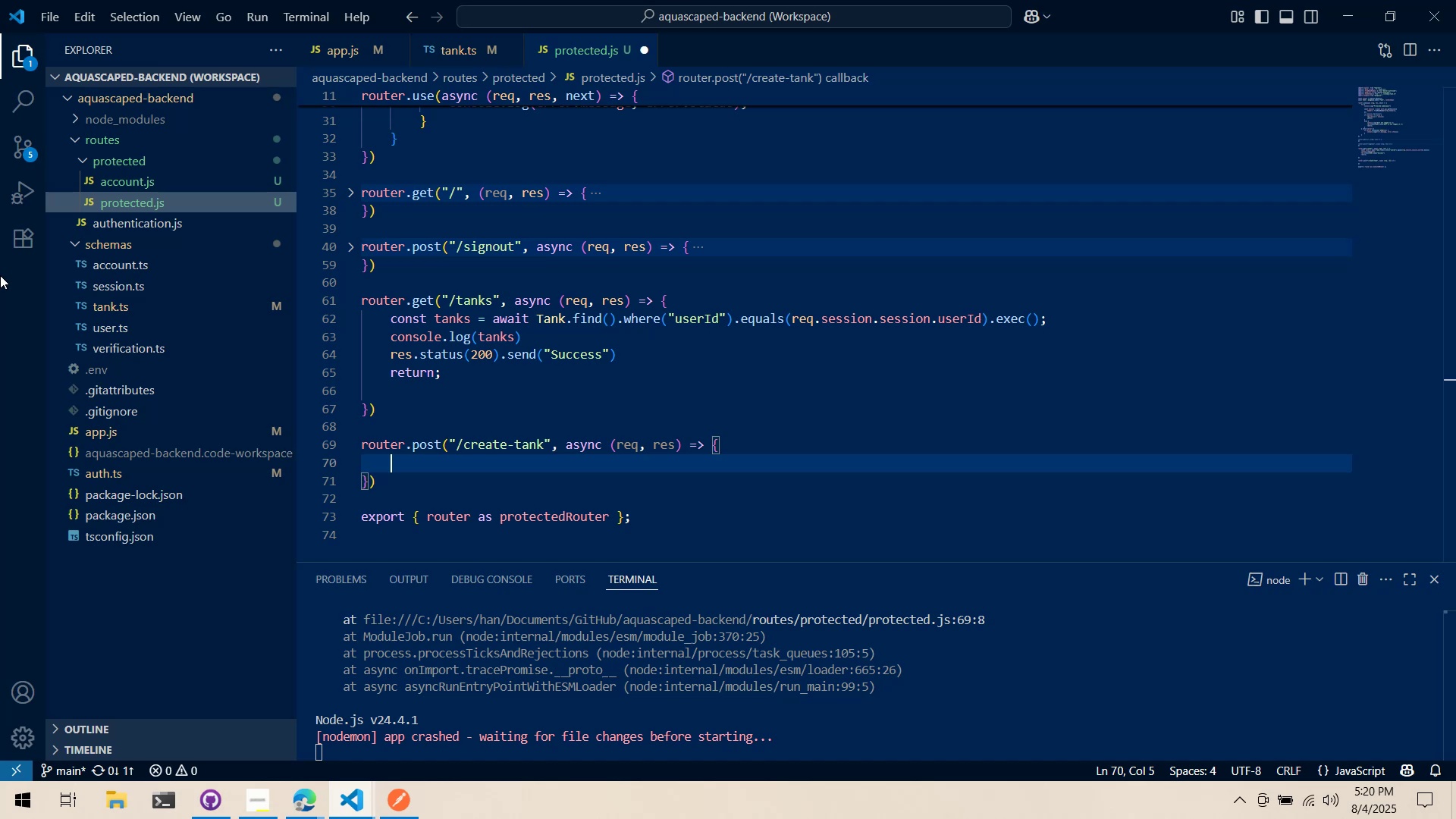 
wait(86.31)
 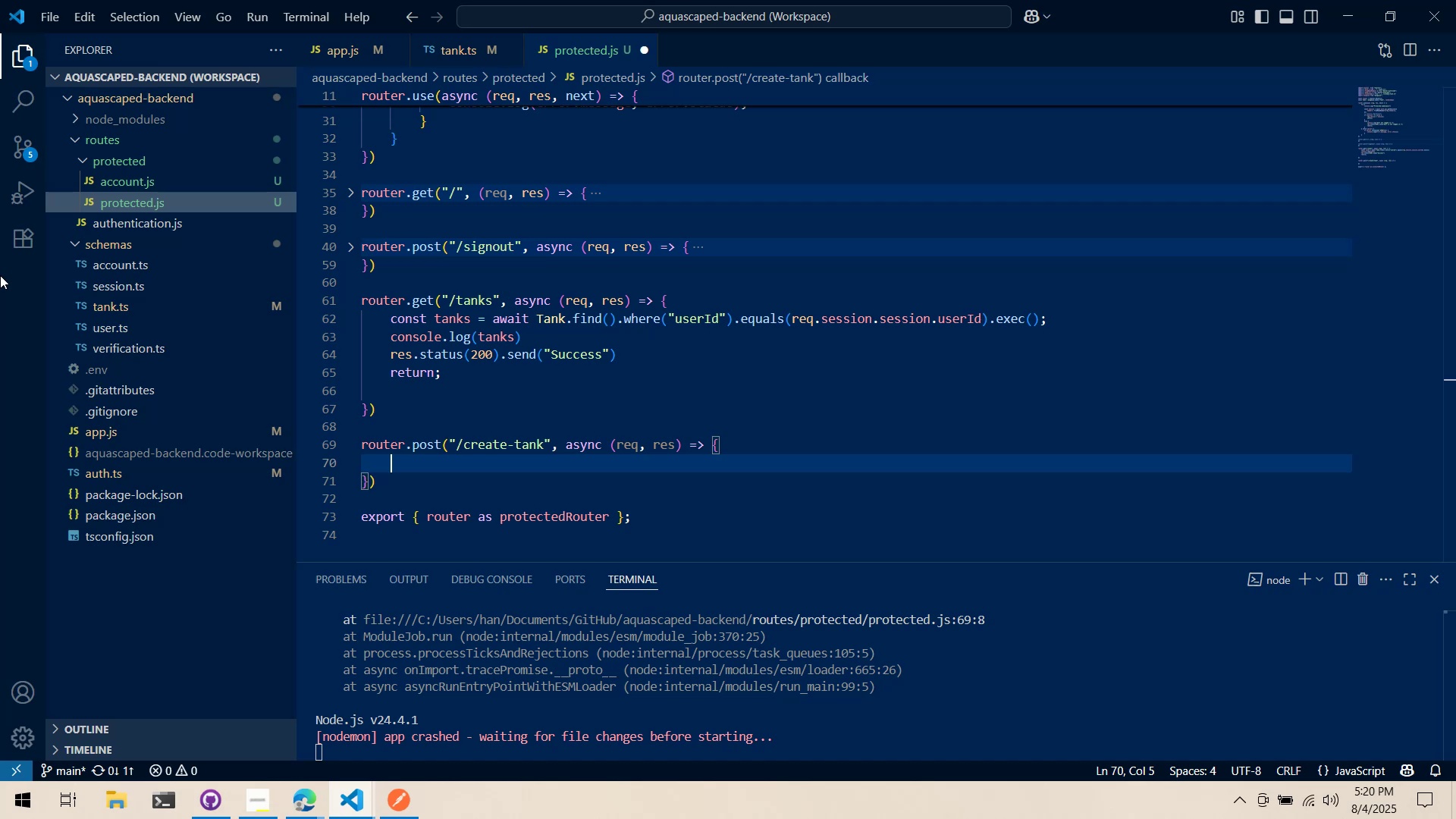 
left_click([697, 462])
 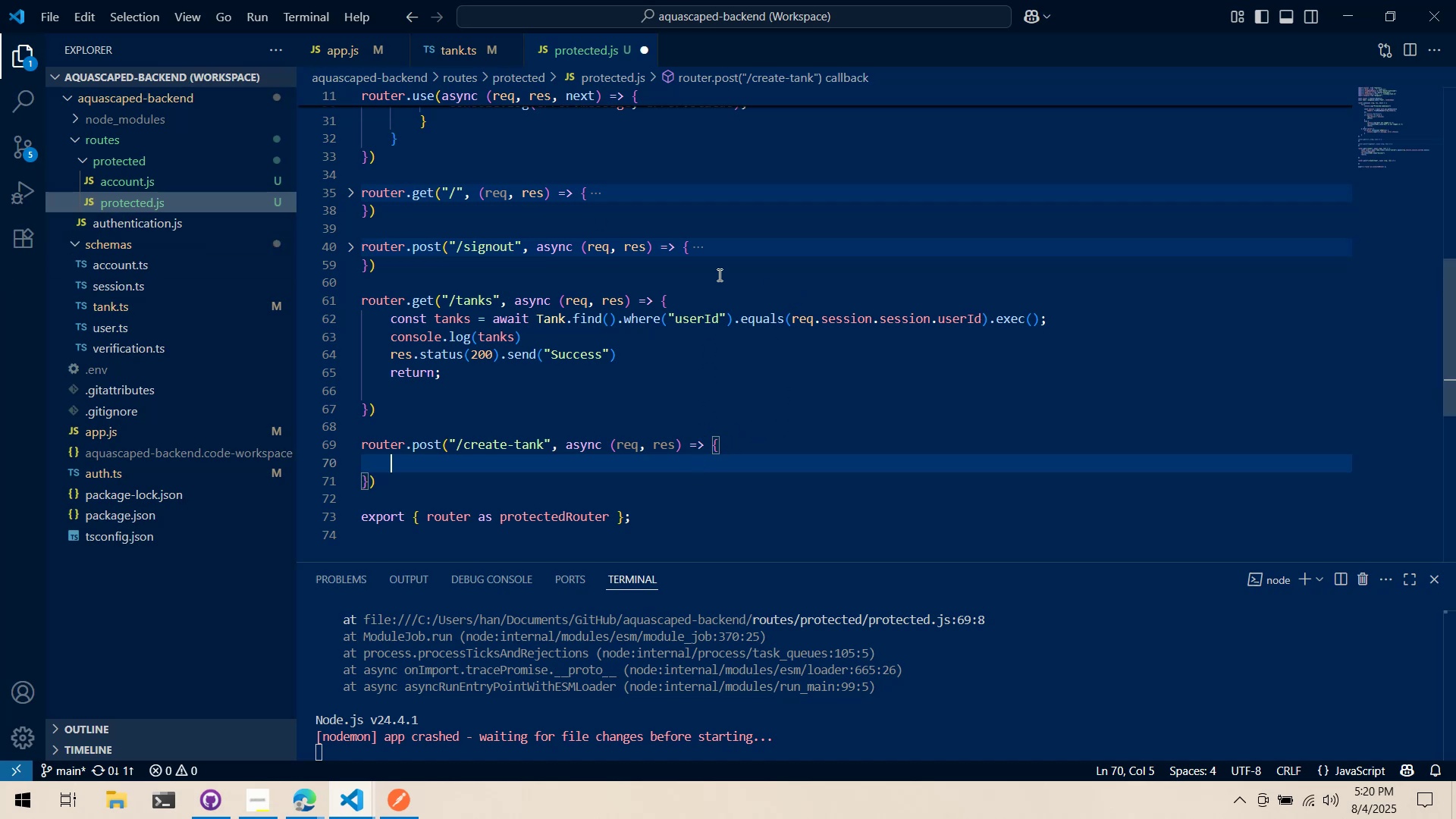 
key(Alt+AltLeft)
 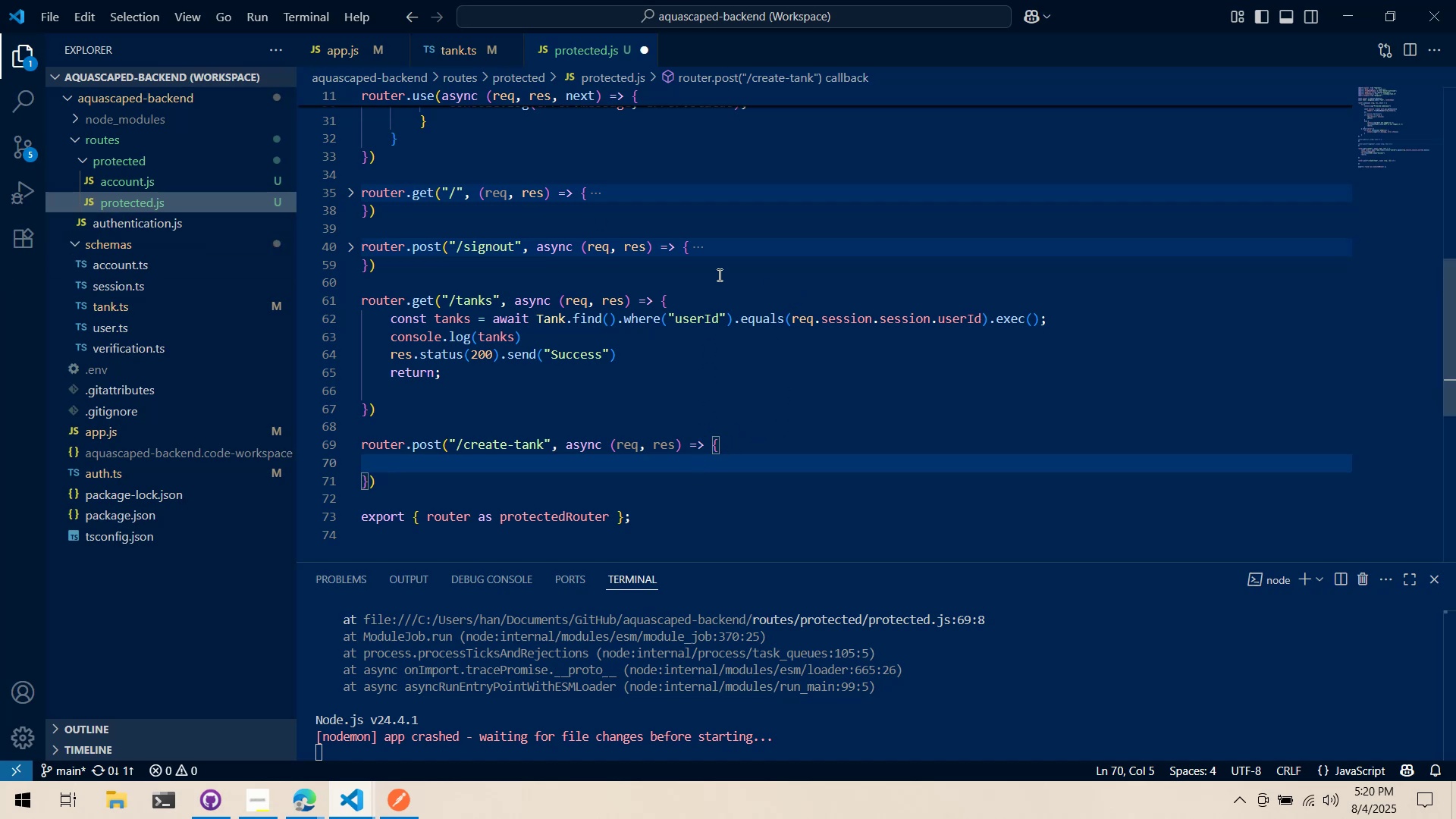 
key(Alt+Tab)
 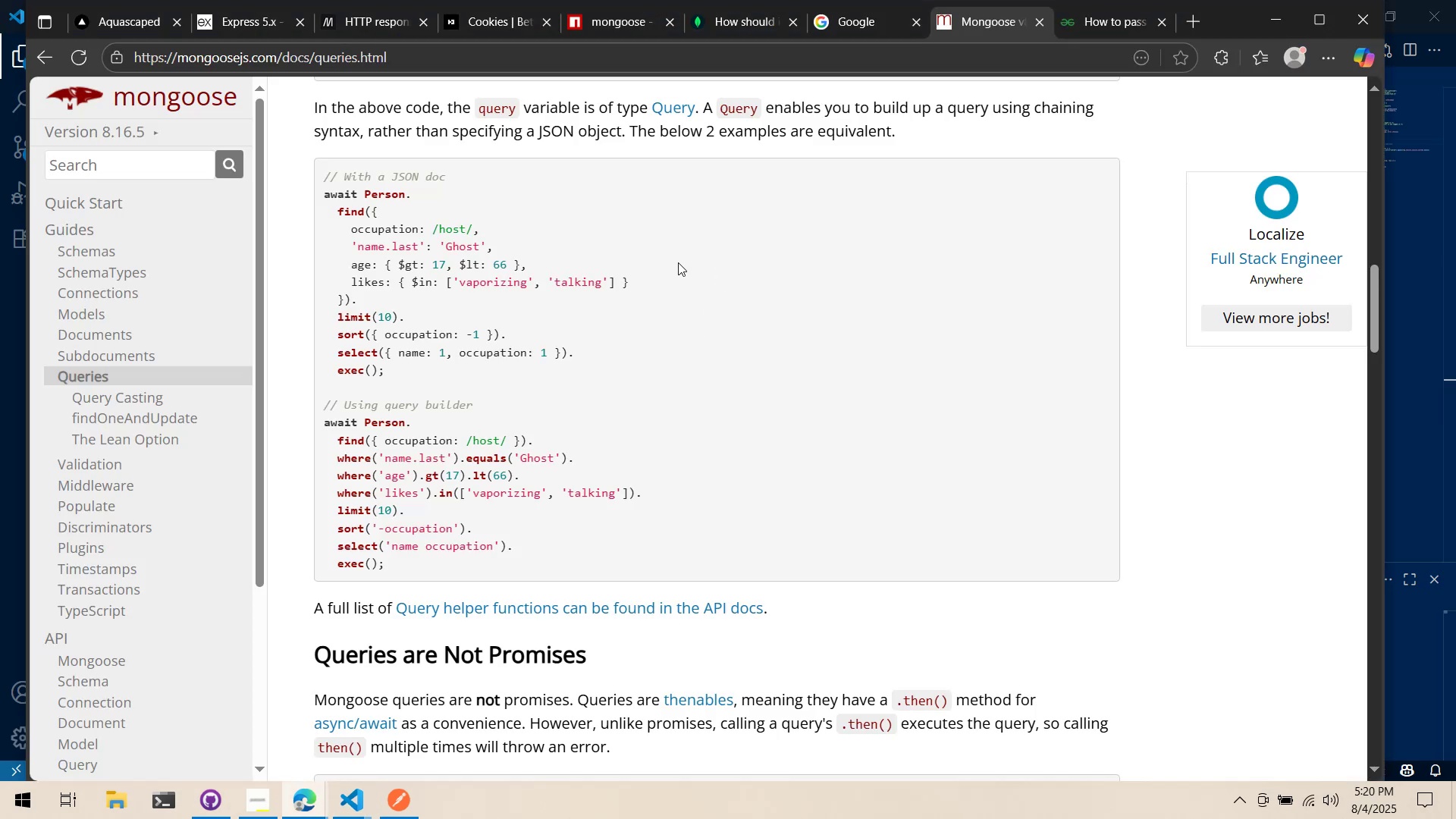 
scroll: coordinate [680, 261], scroll_direction: up, amount: 8.0
 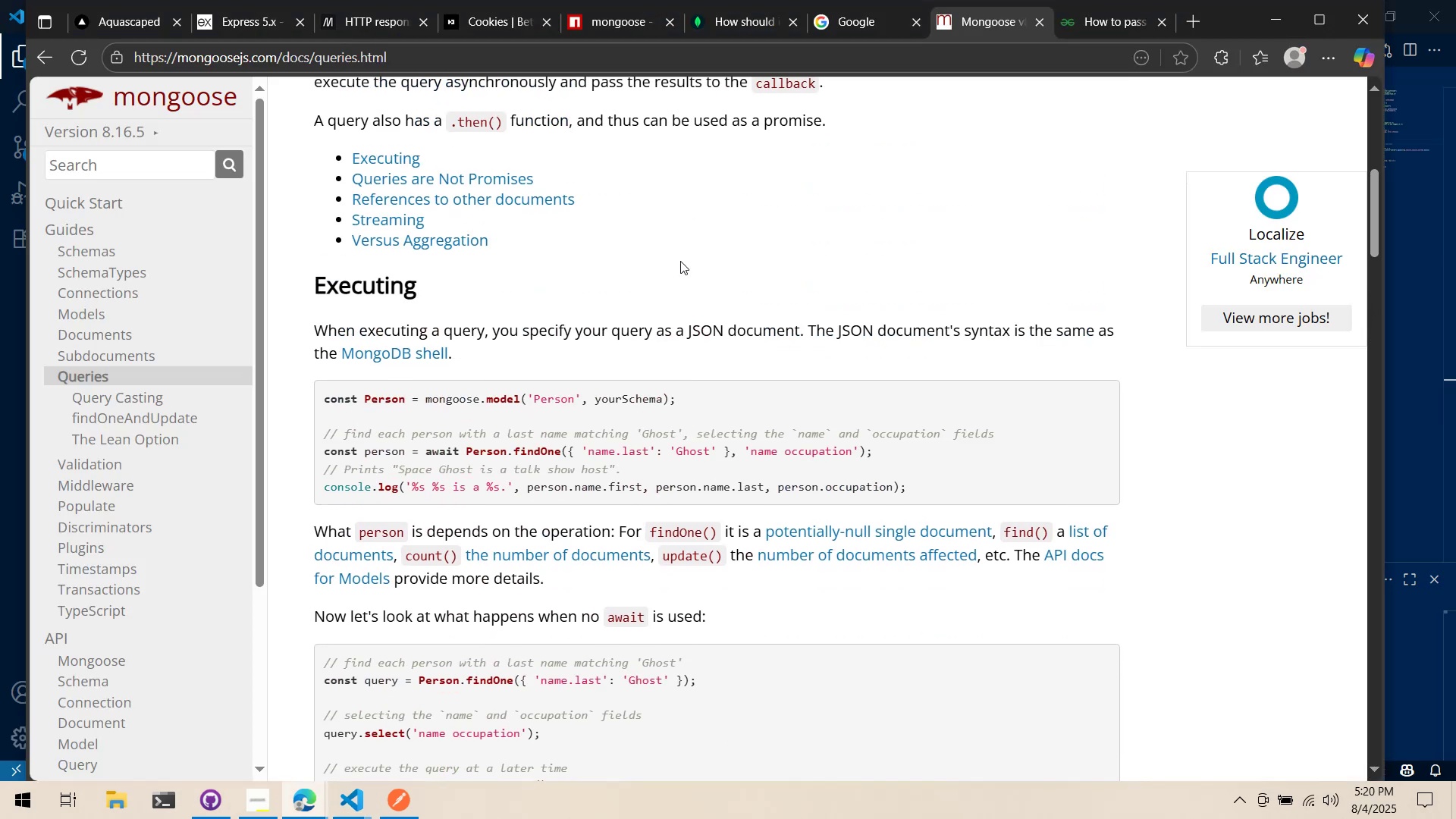 
scroll: coordinate [680, 261], scroll_direction: down, amount: 2.0
 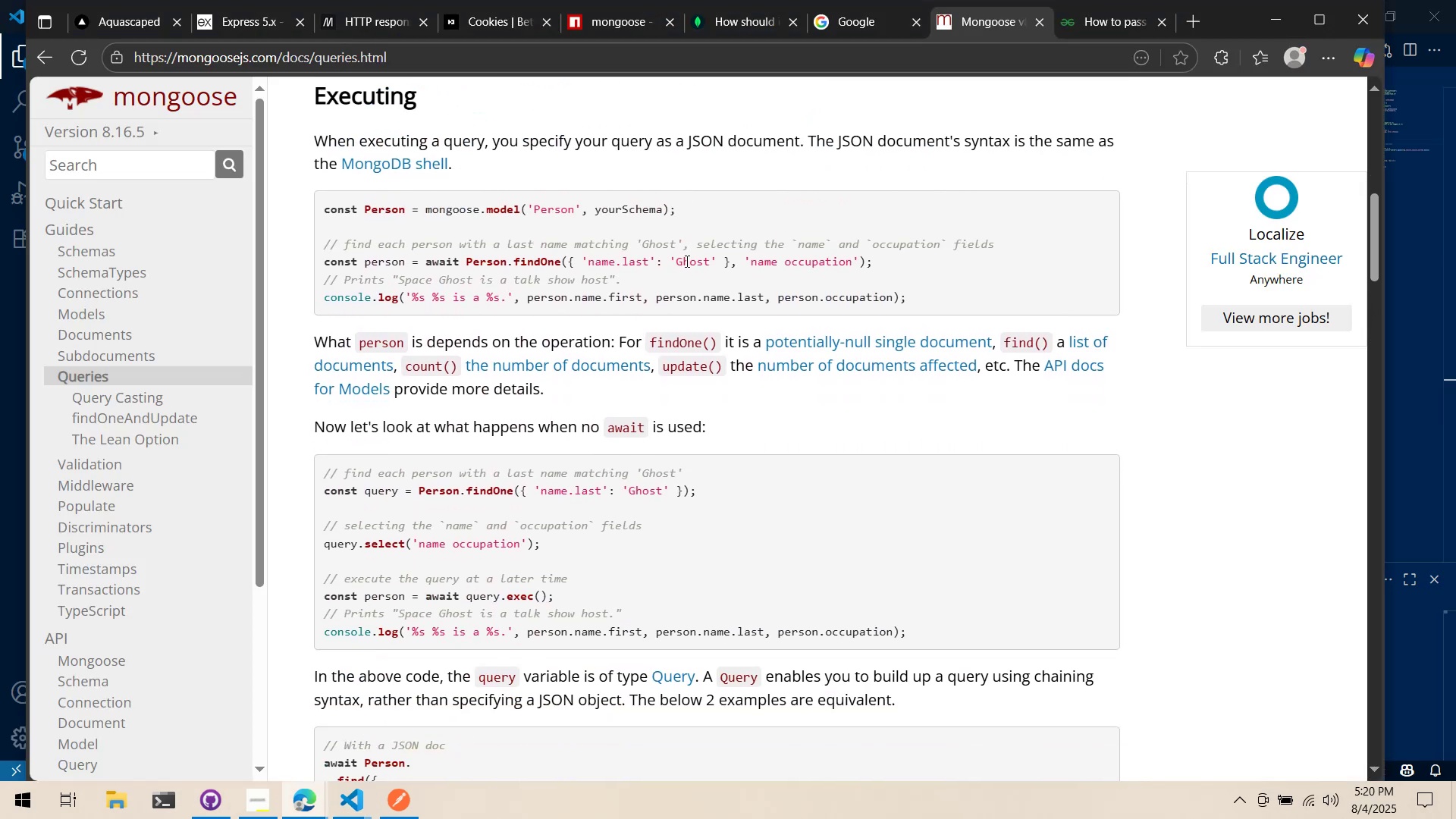 
scroll: coordinate [684, 259], scroll_direction: up, amount: 8.0
 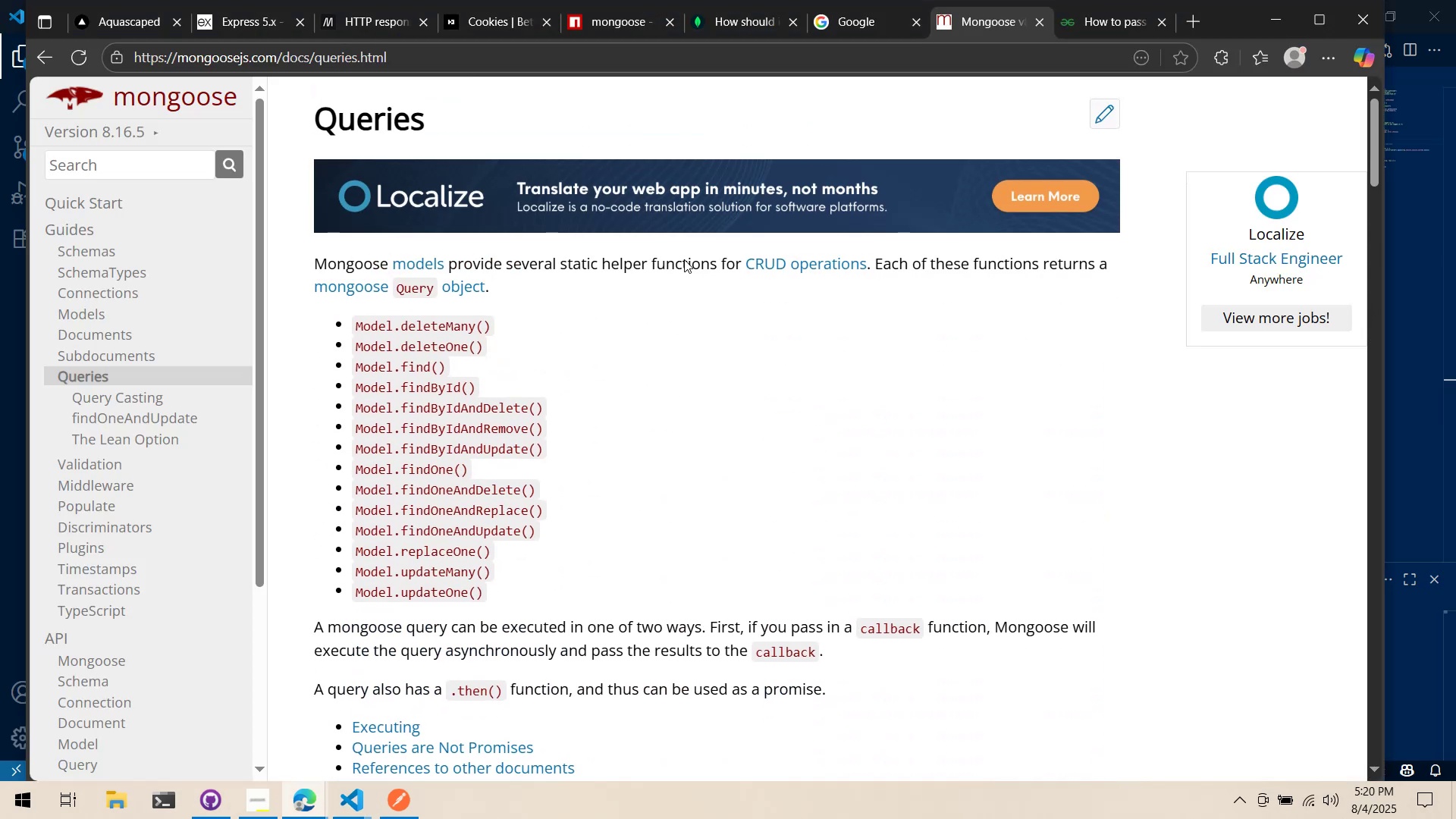 
scroll: coordinate [684, 259], scroll_direction: none, amount: 0.0
 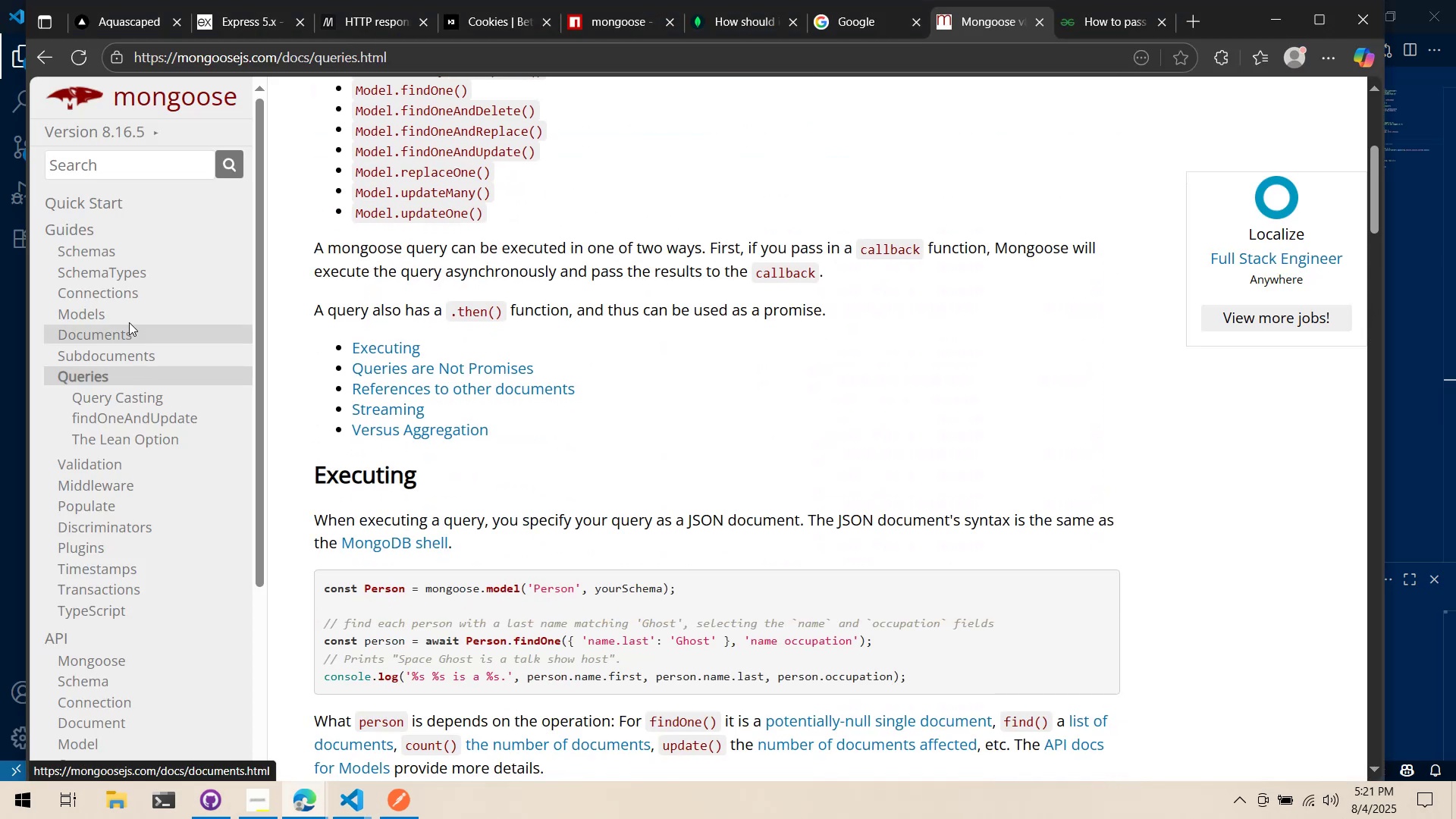 
right_click([129, 327])
 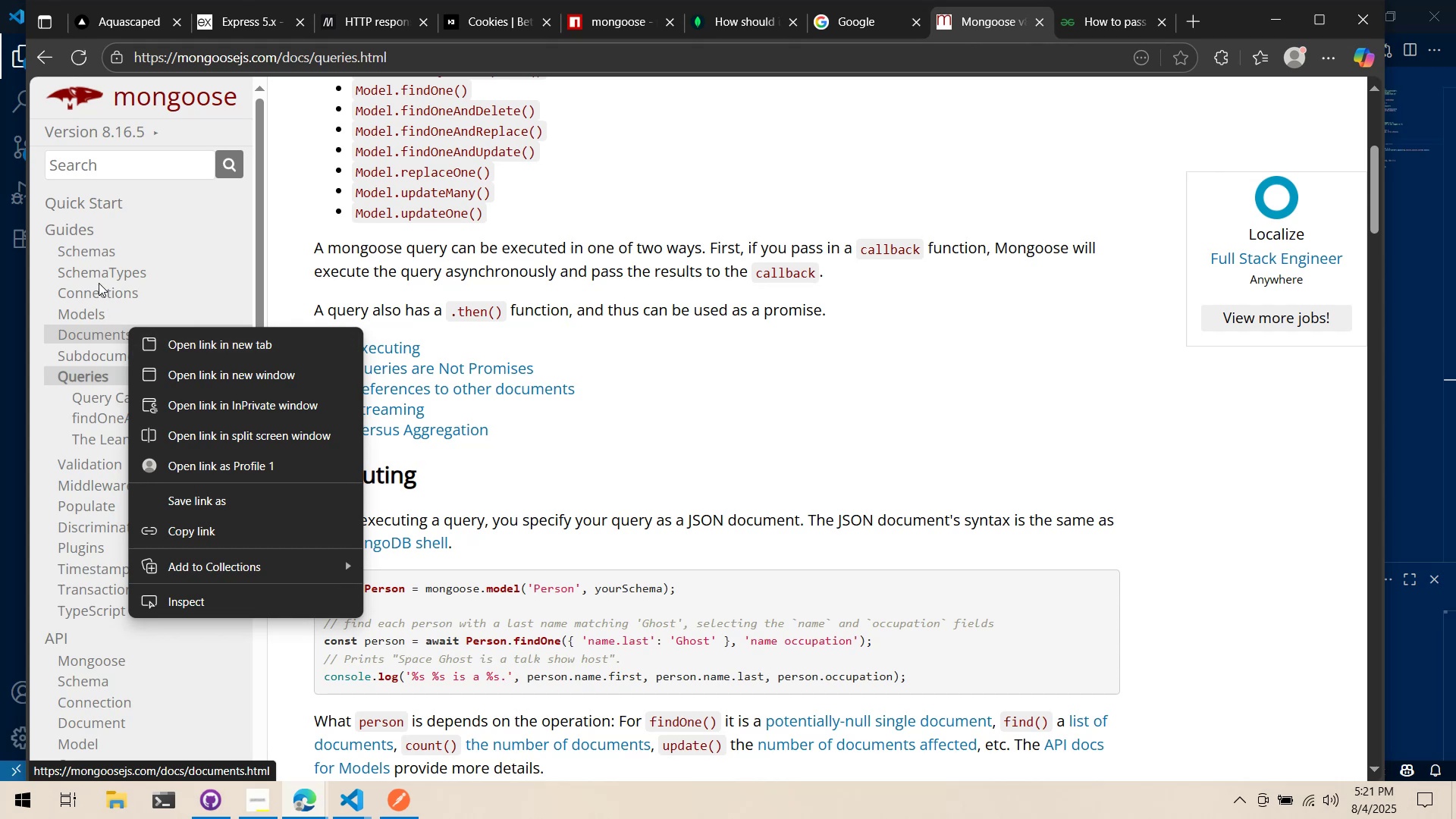 
right_click([98, 281])
 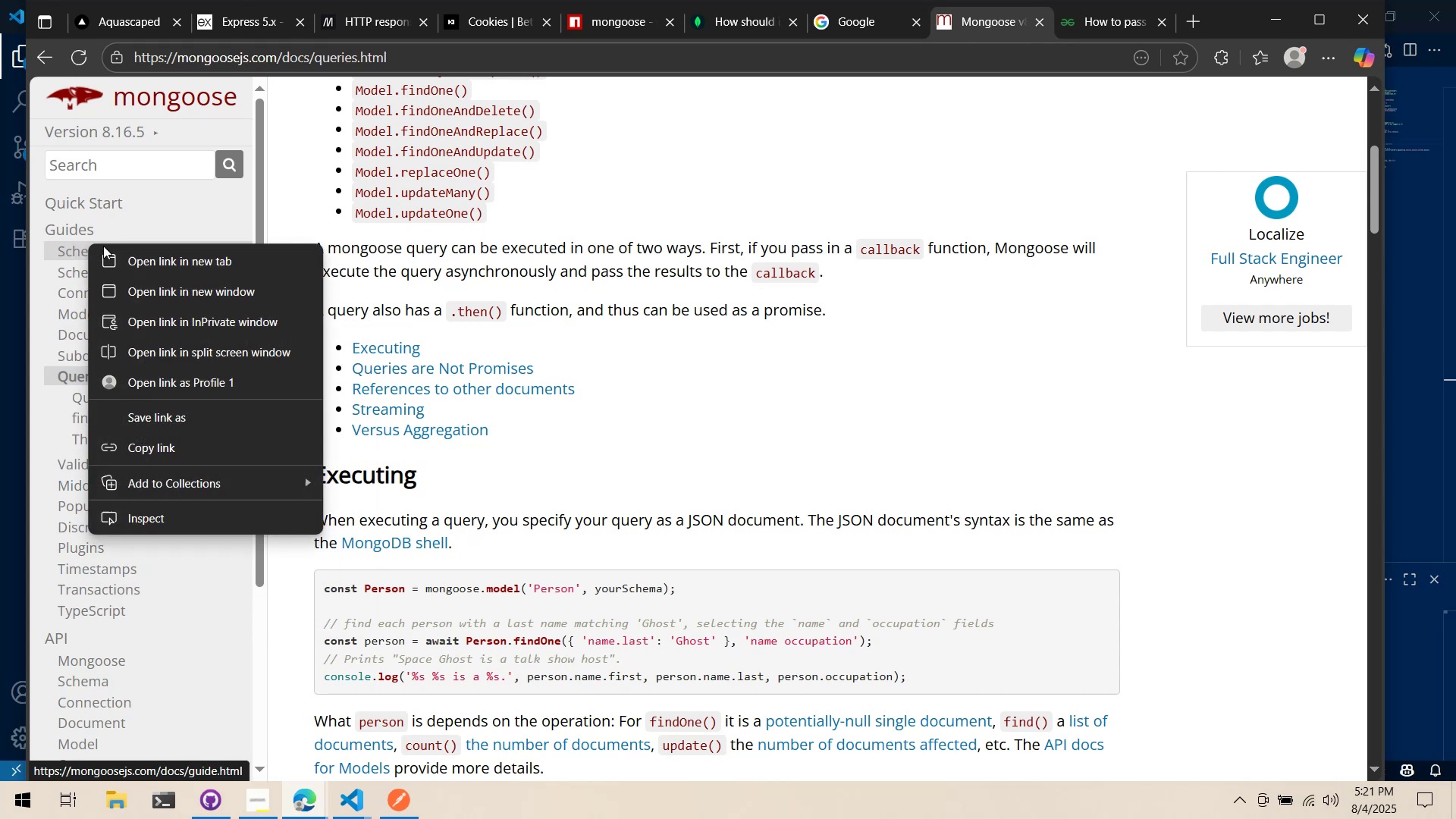 
left_click([135, 255])
 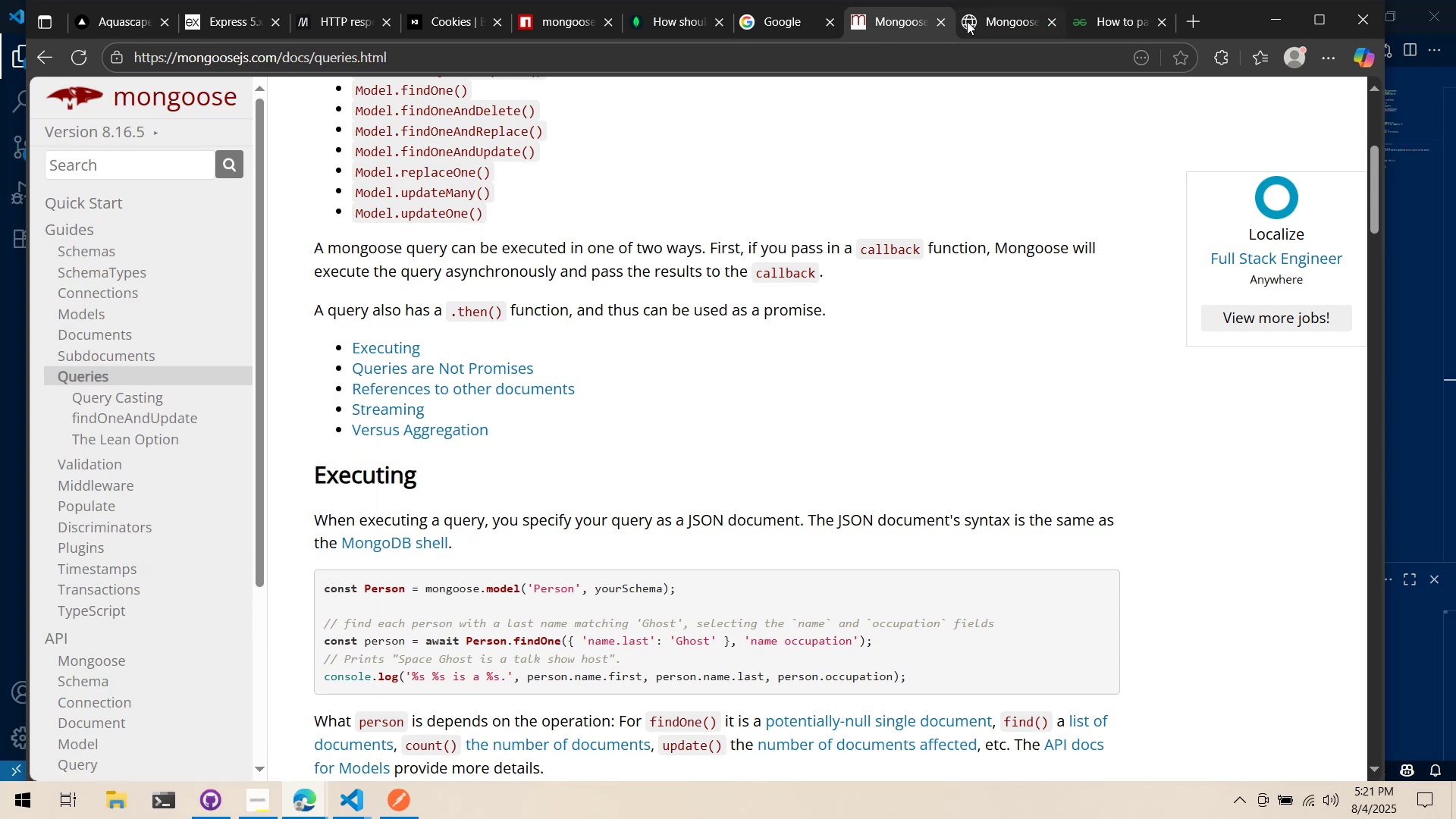 
left_click([980, 14])
 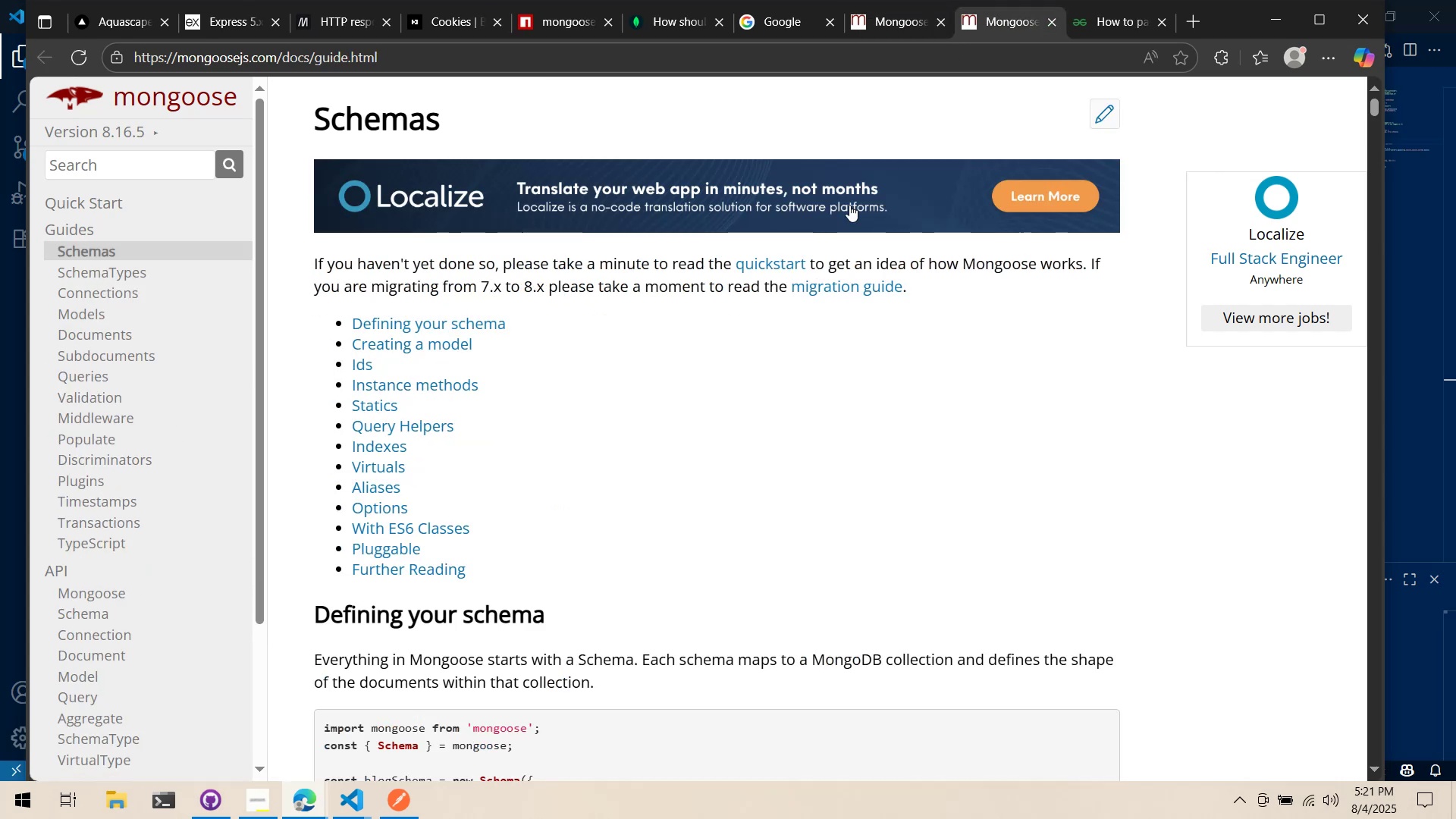 
scroll: coordinate [797, 224], scroll_direction: down, amount: 19.0
 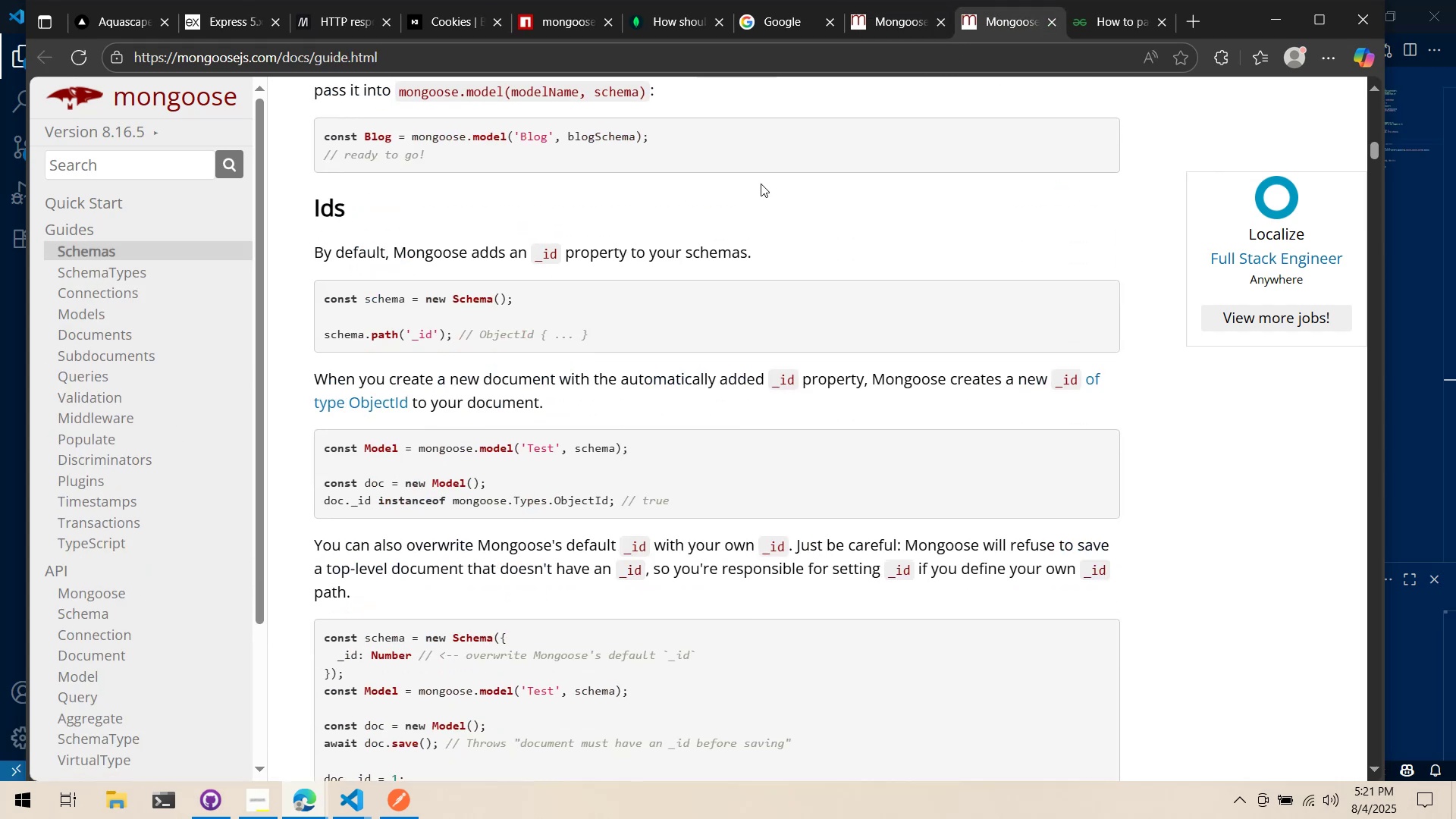 
key(Alt+AltLeft)
 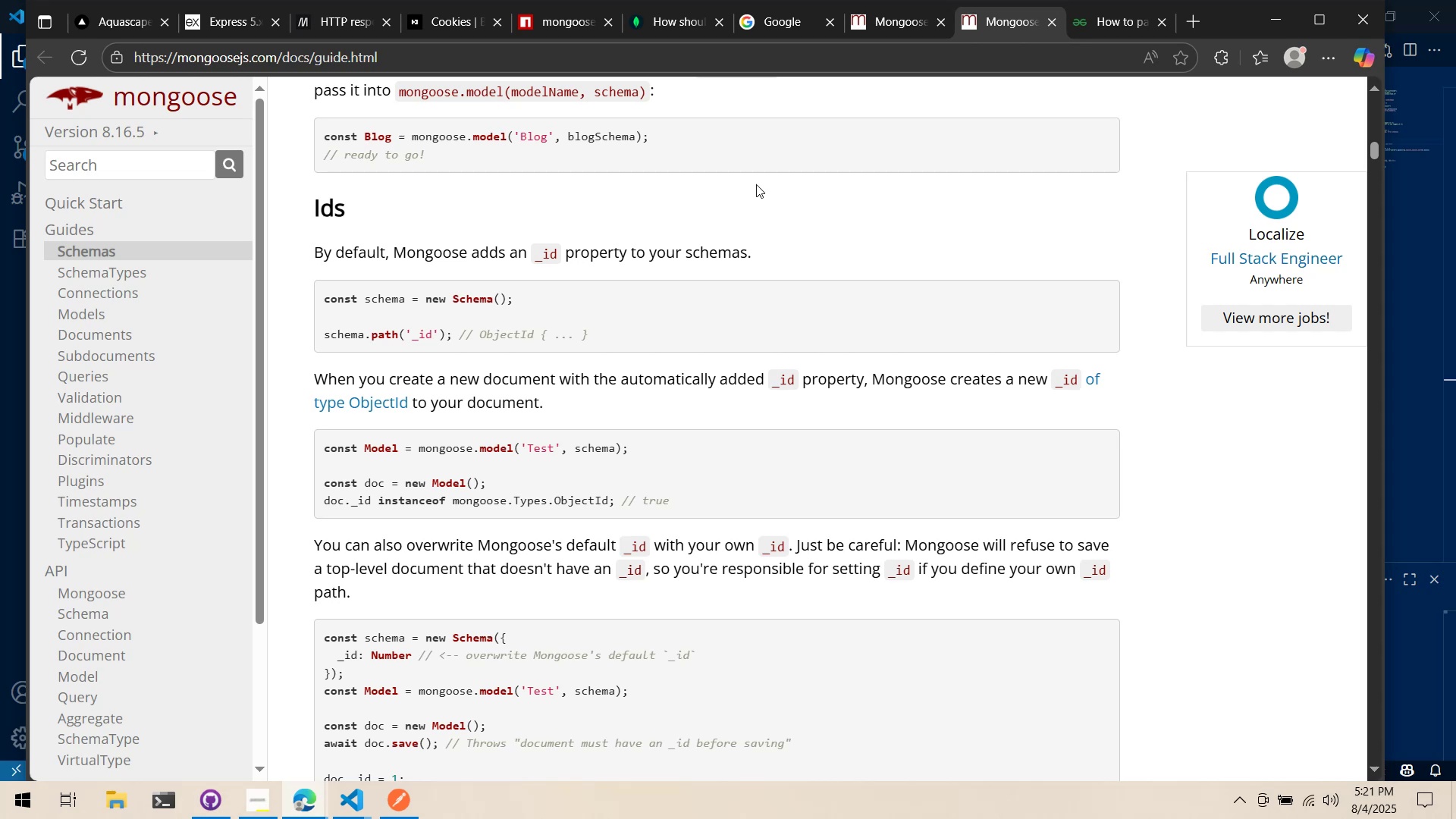 
key(Tab)
type(const newTank = Tank.new)
 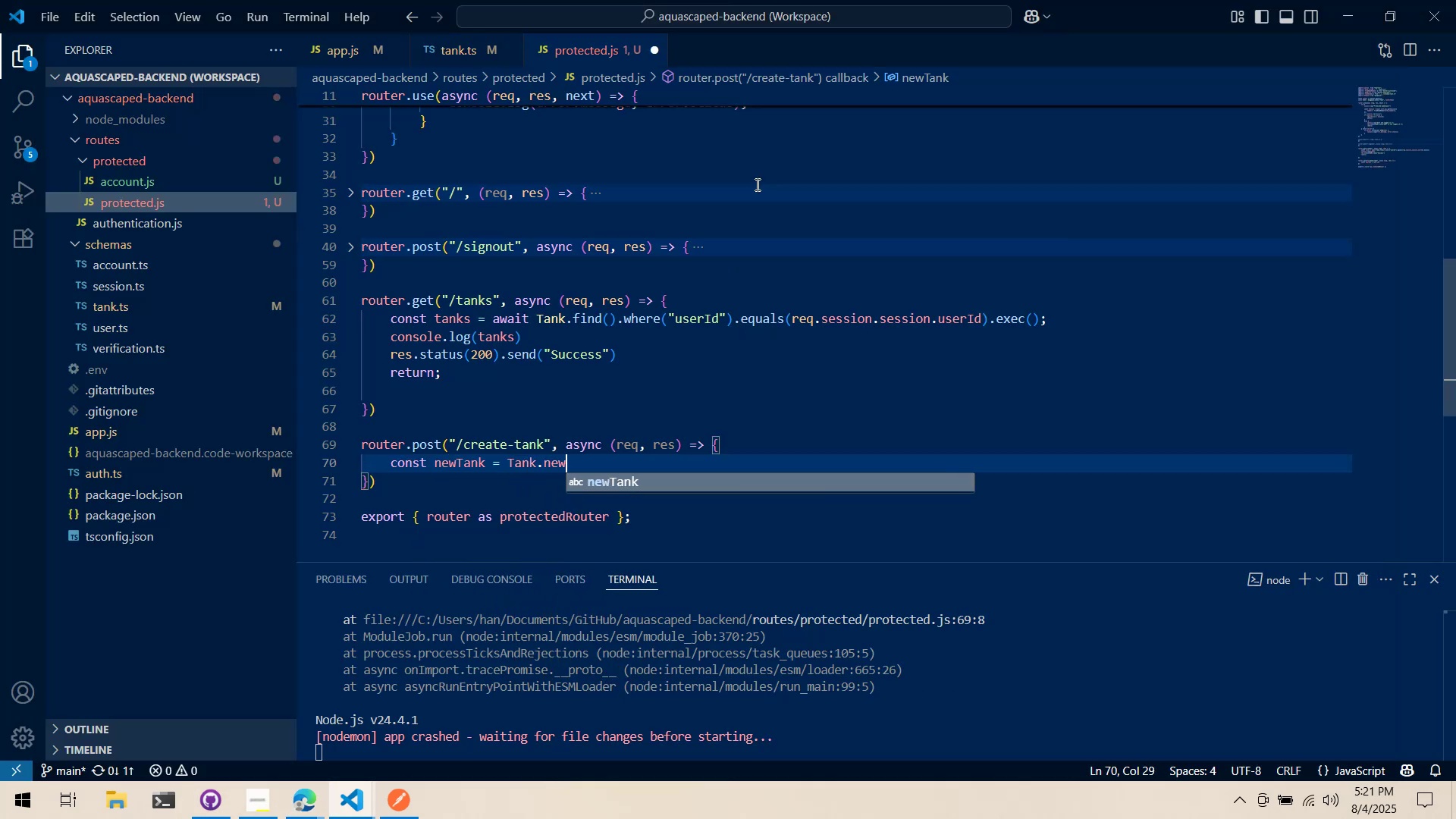 
 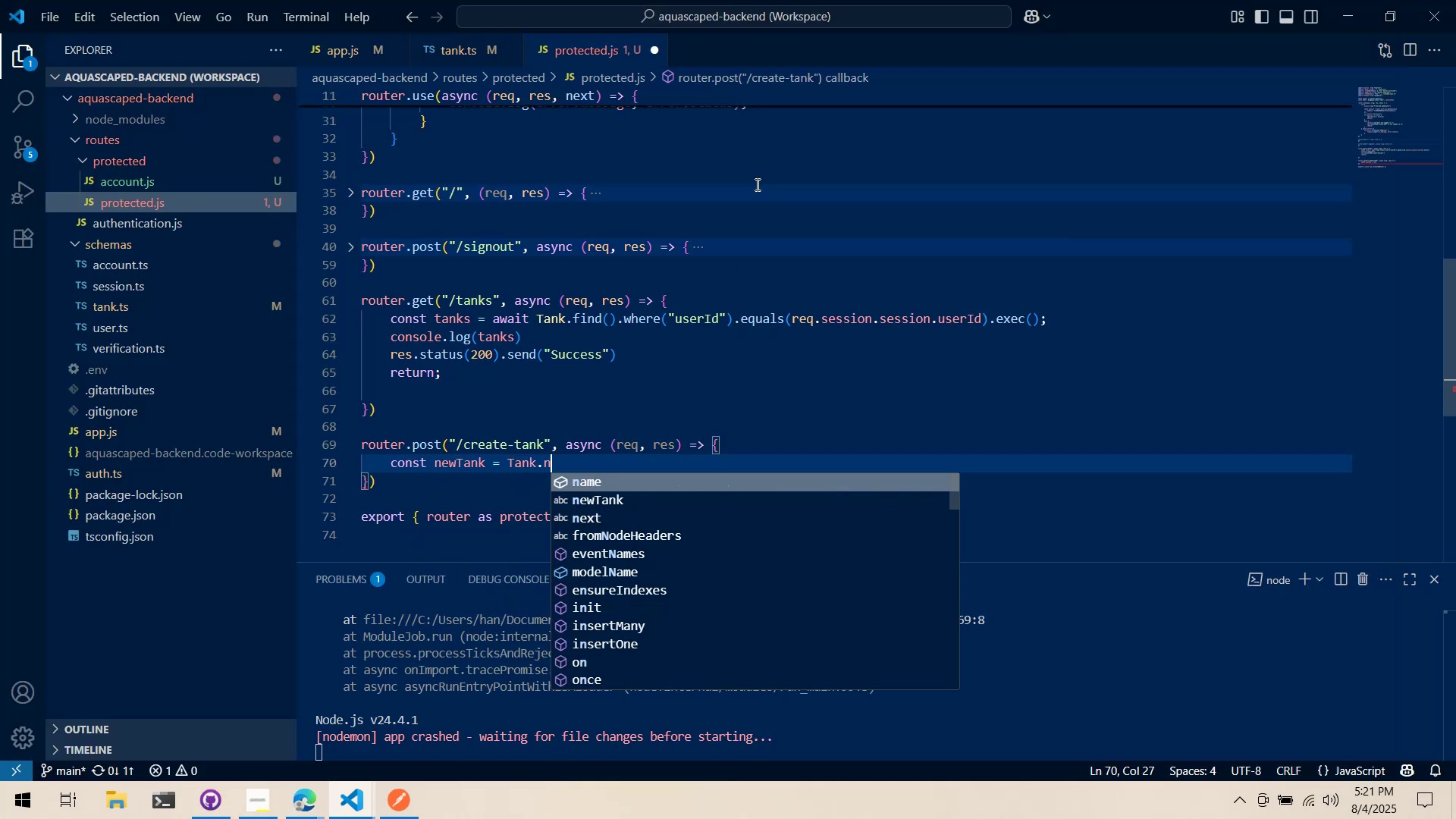 
hold_key(key=ShiftLeft, duration=0.34)
 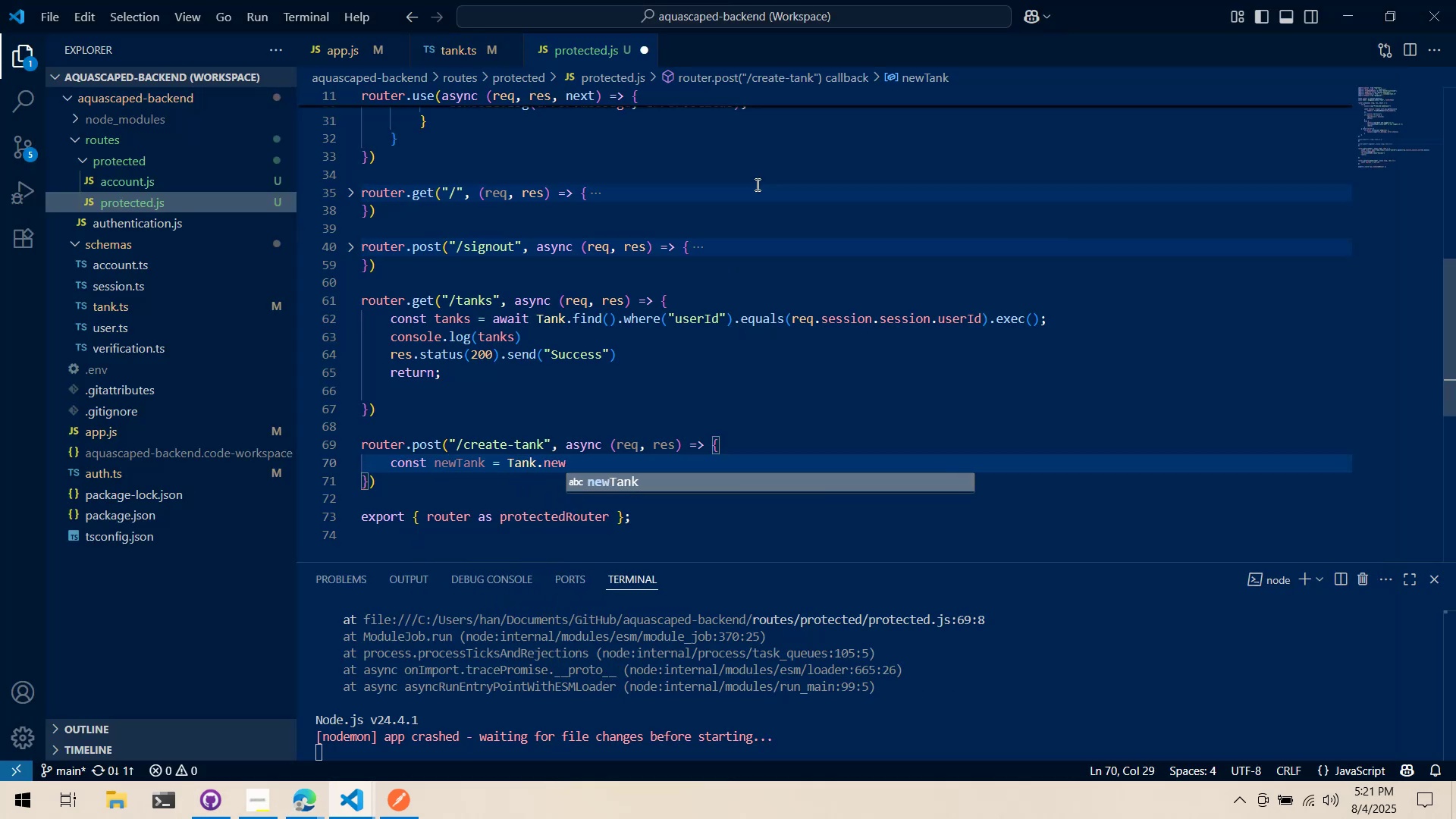 
key(Alt+AltLeft)
 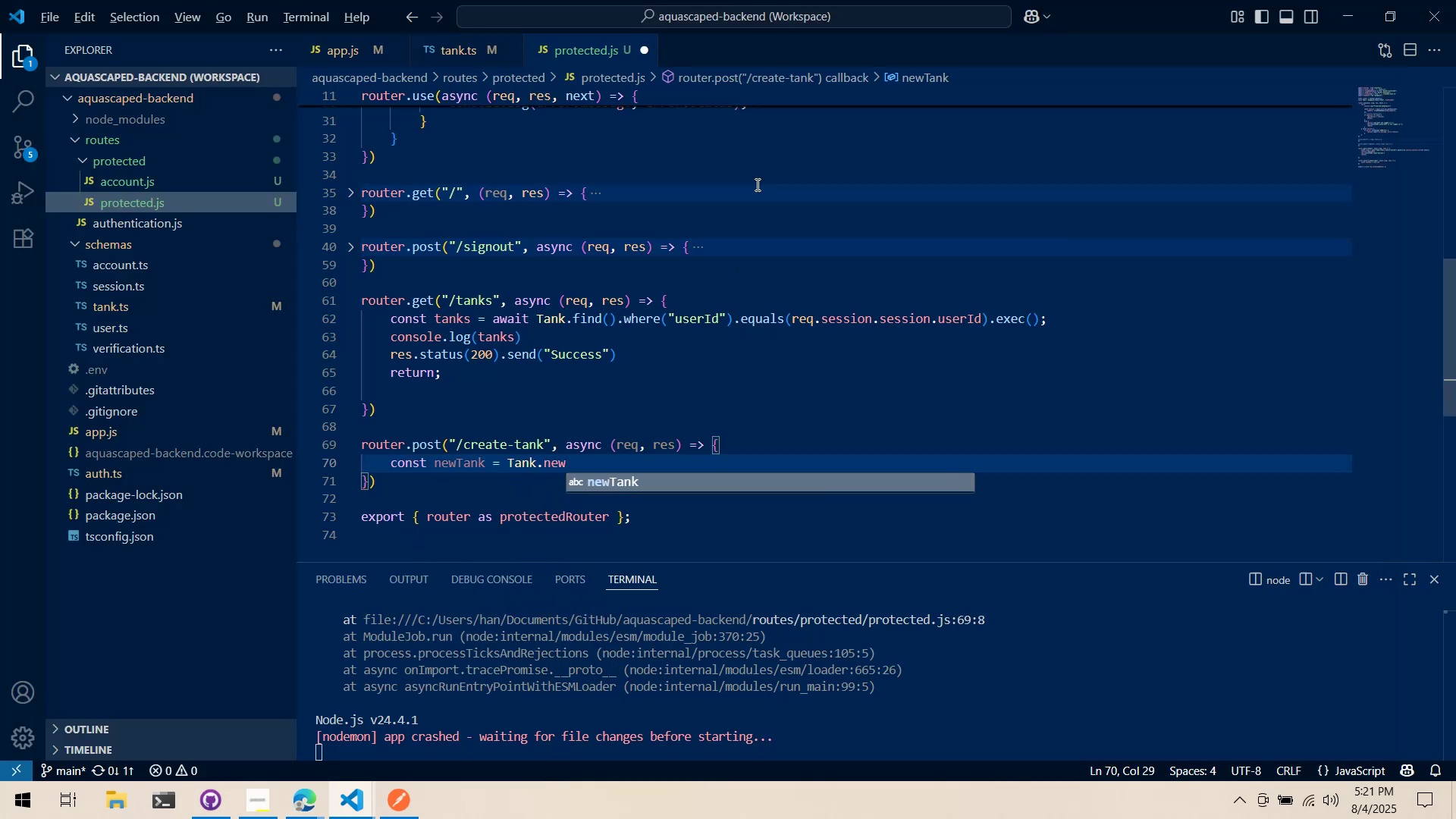 
key(Alt+Tab)
 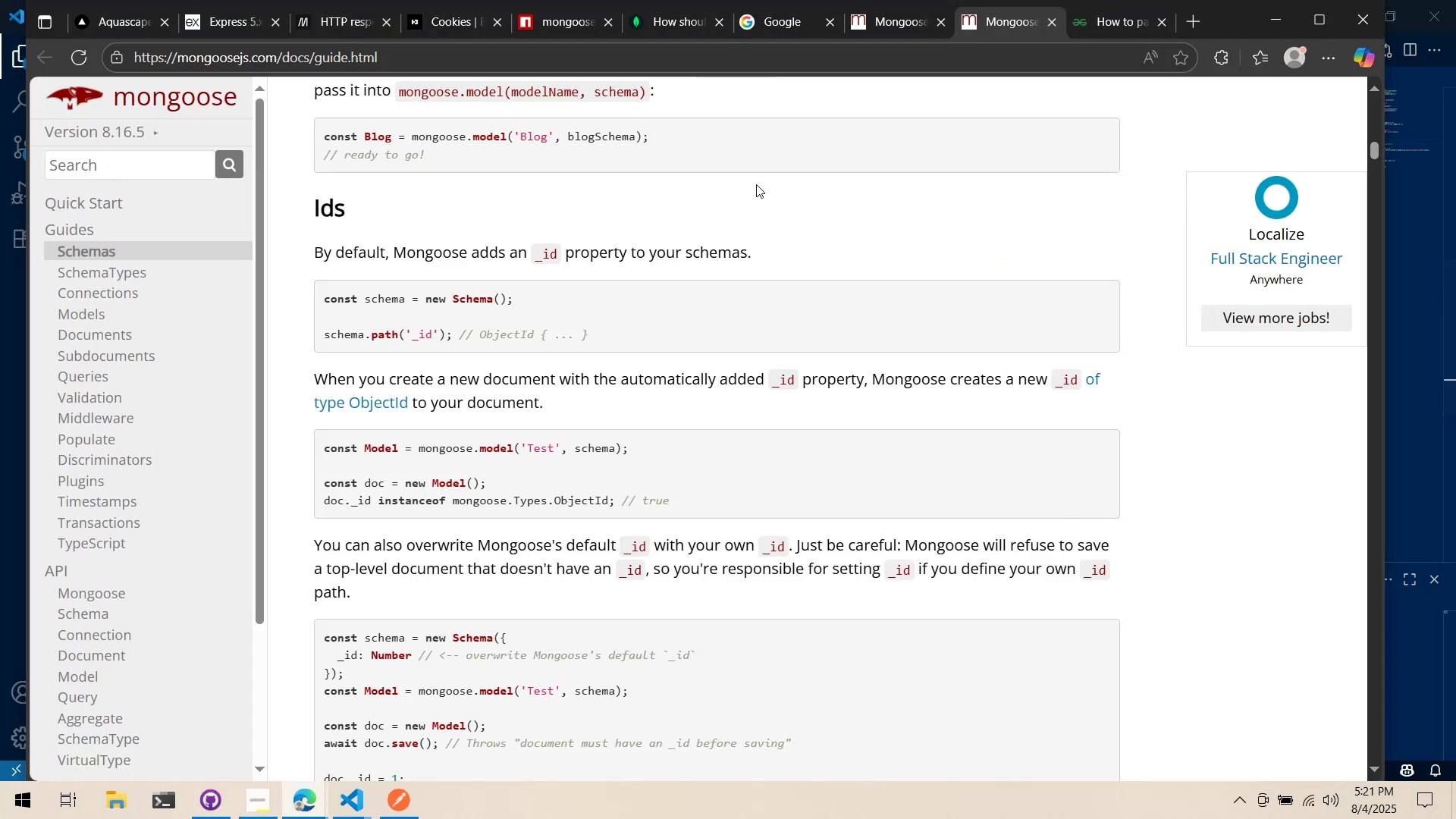 
key(Alt+AltLeft)
 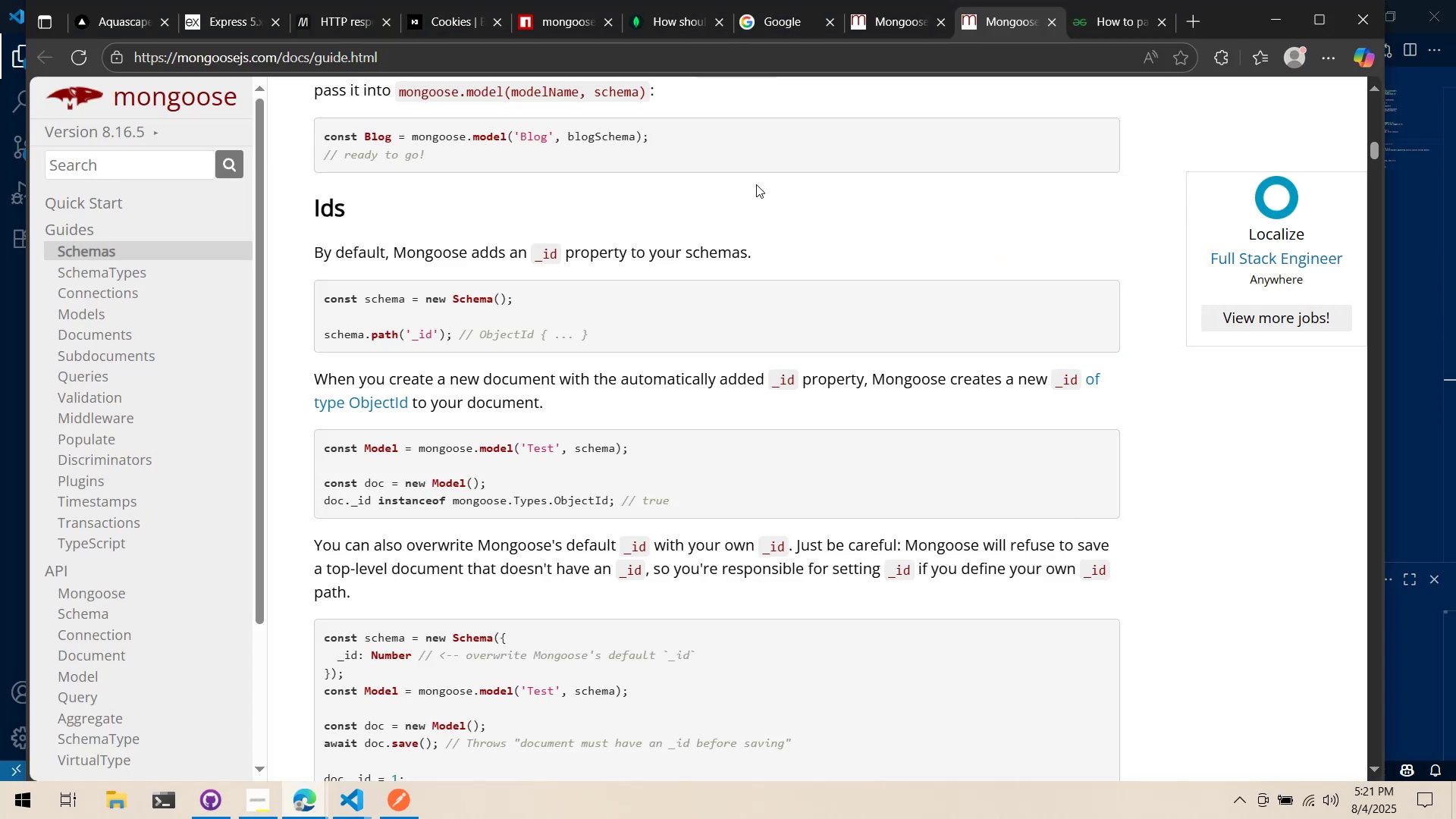 
key(Alt+Tab)
 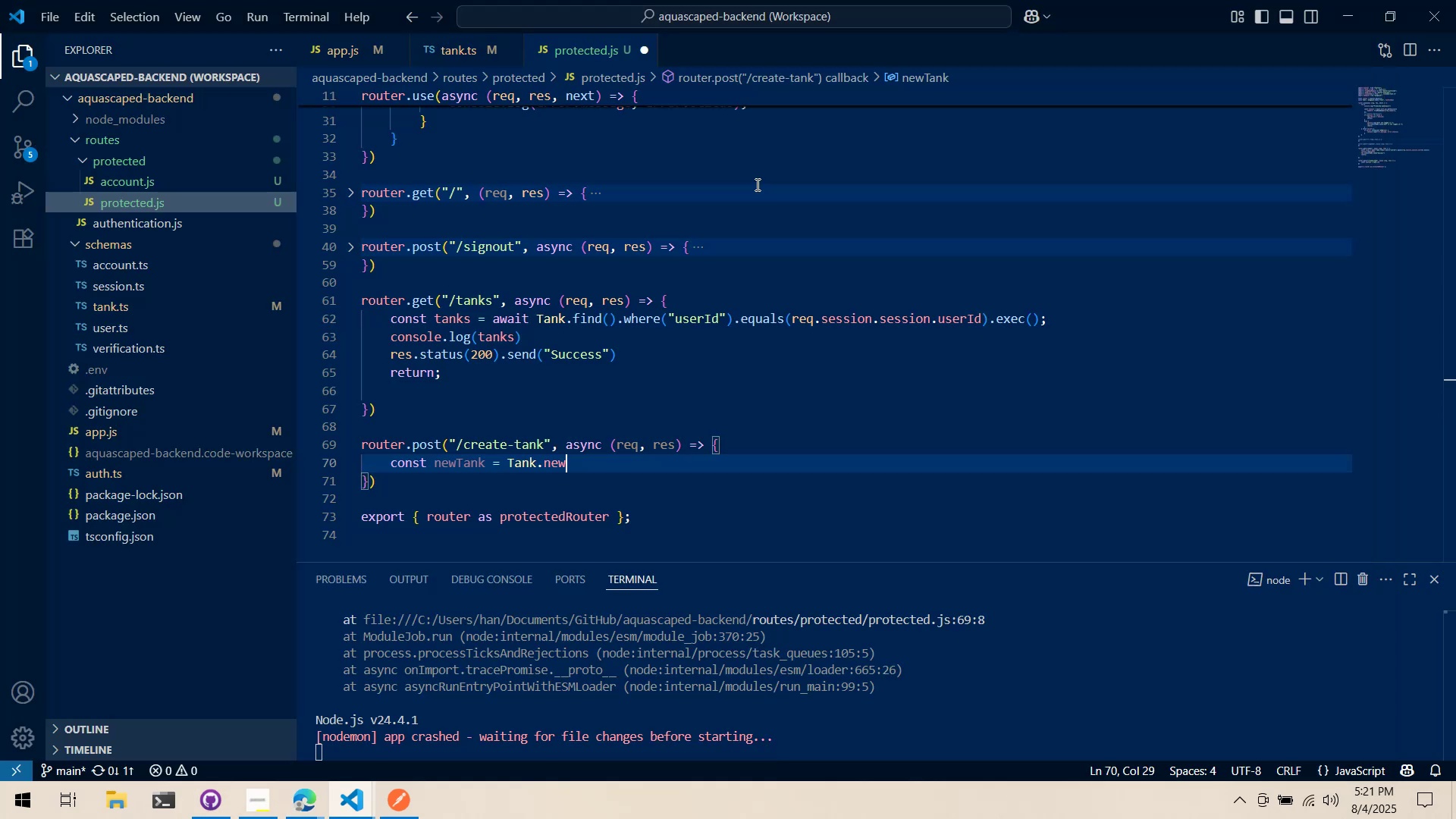 
key(Control+Backspace)
 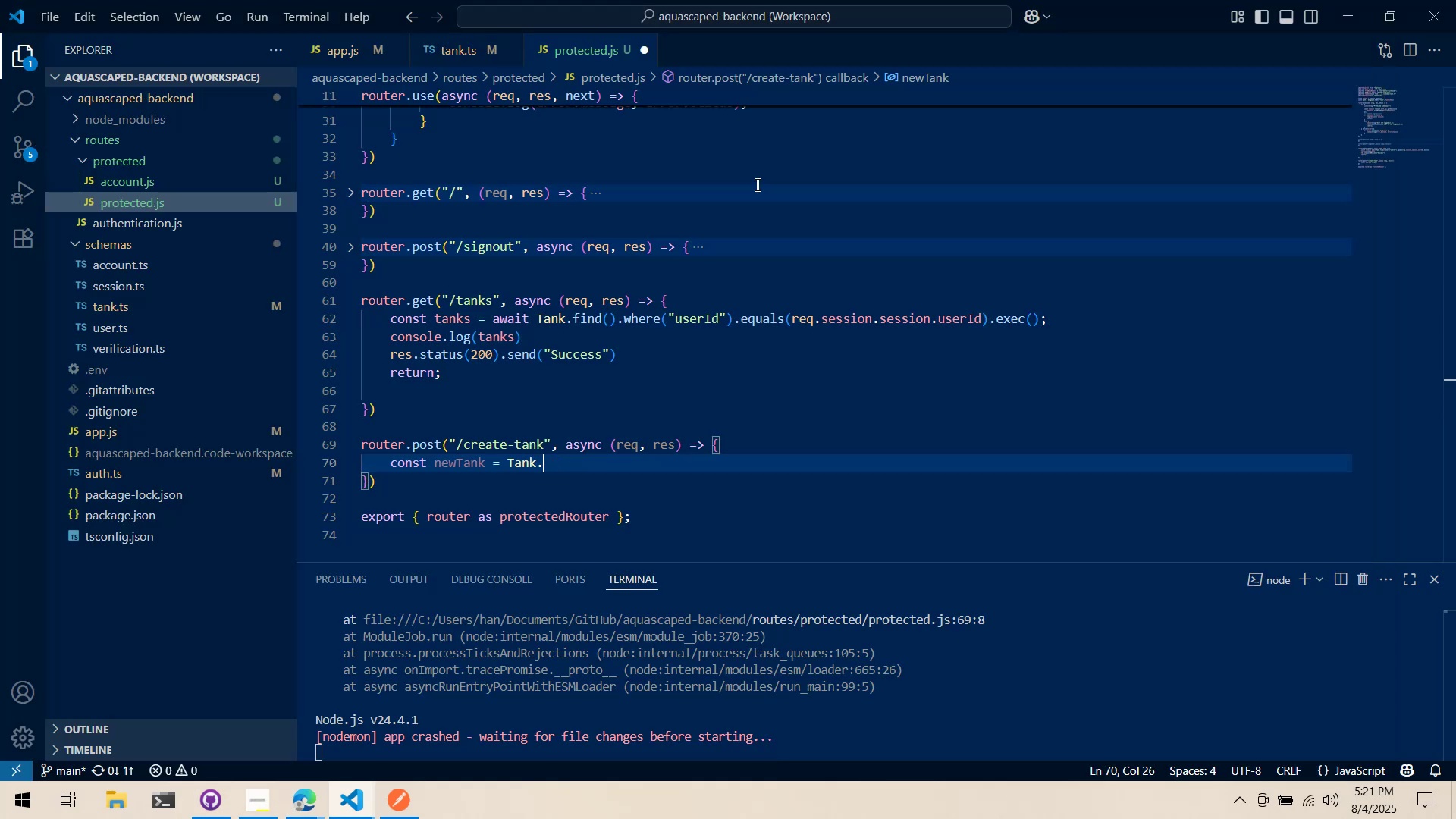 
key(Control+Backspace)
 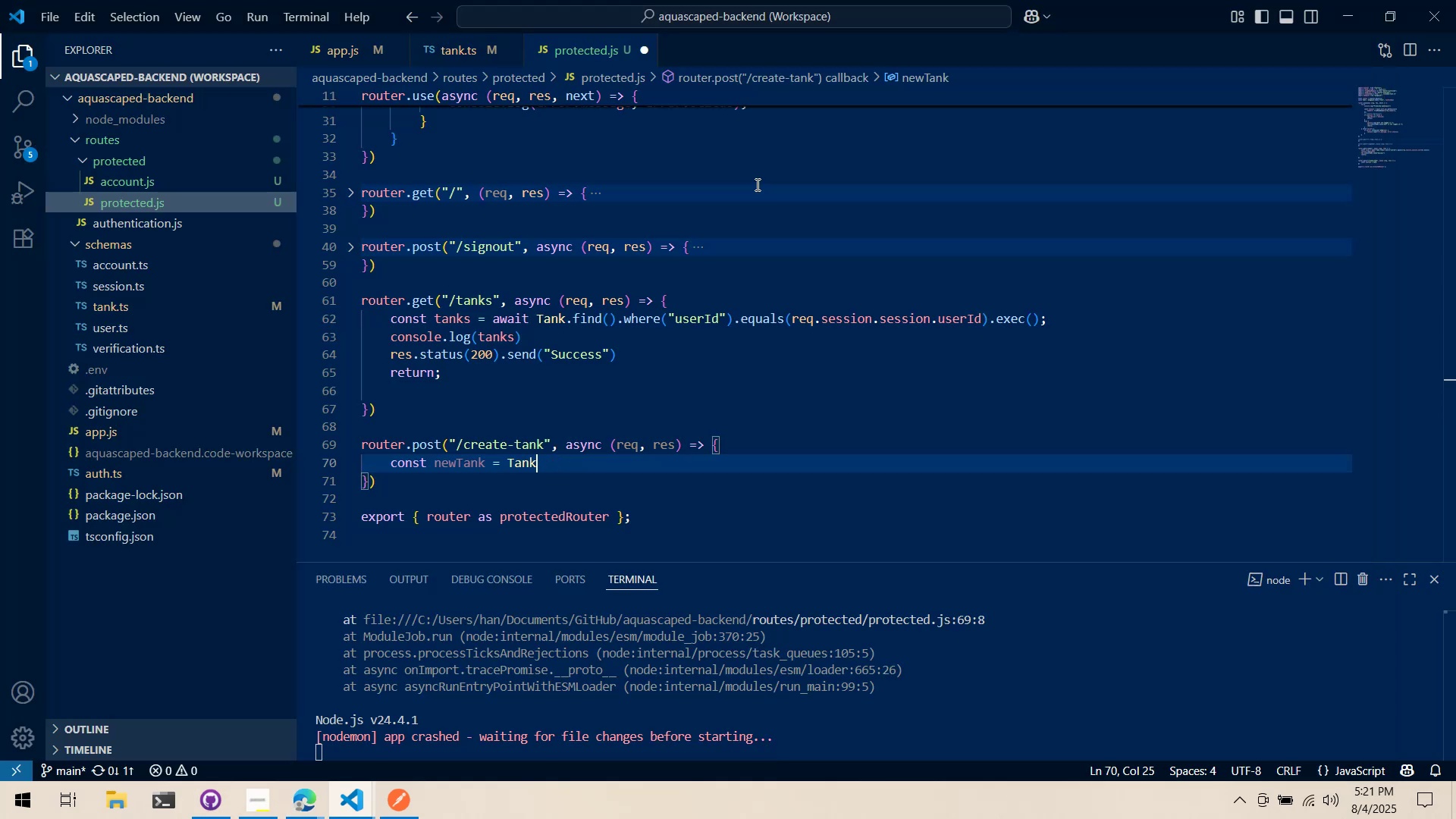 
key(Control+Backspace)
 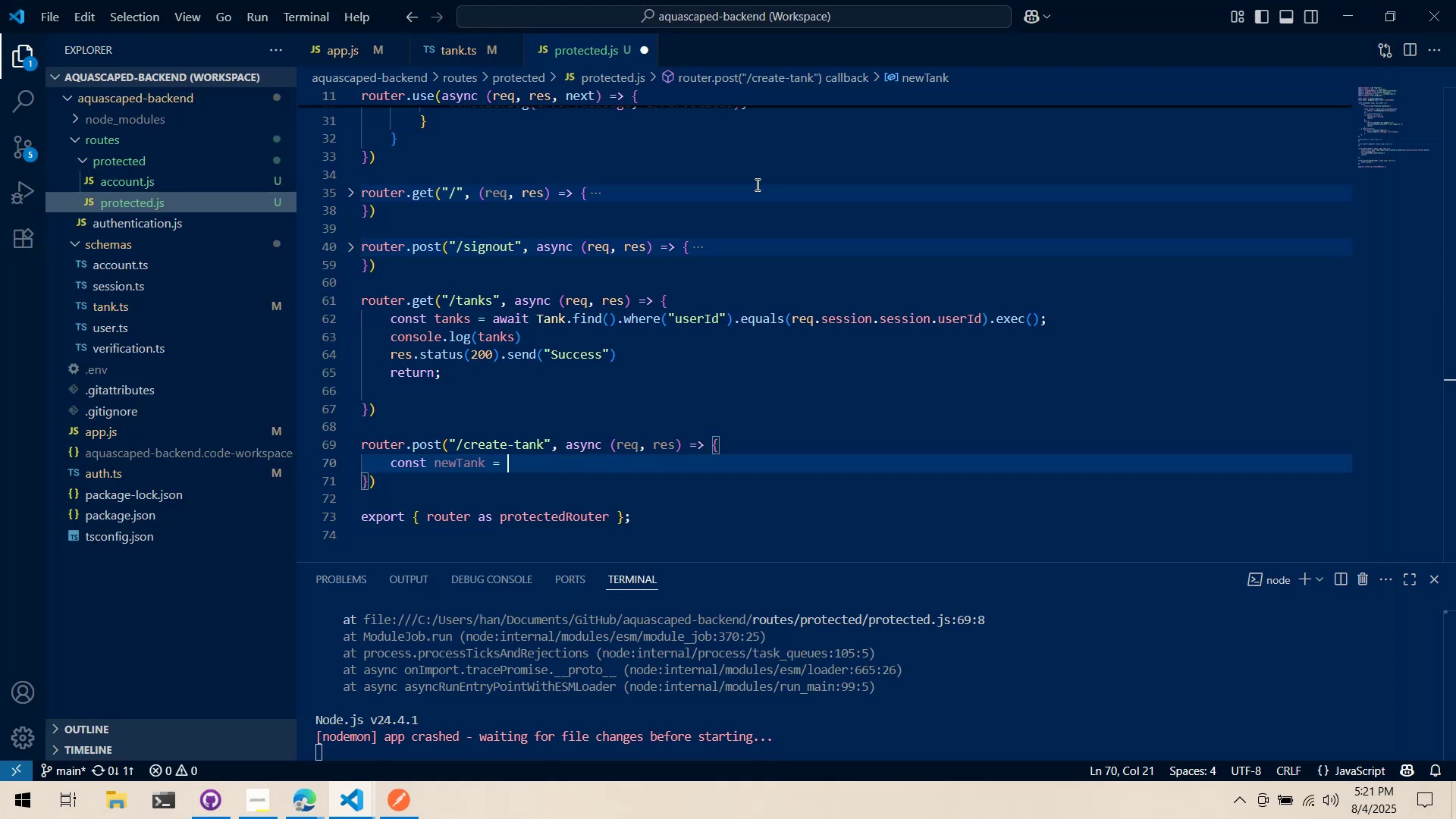 
type(new Tank())
 